 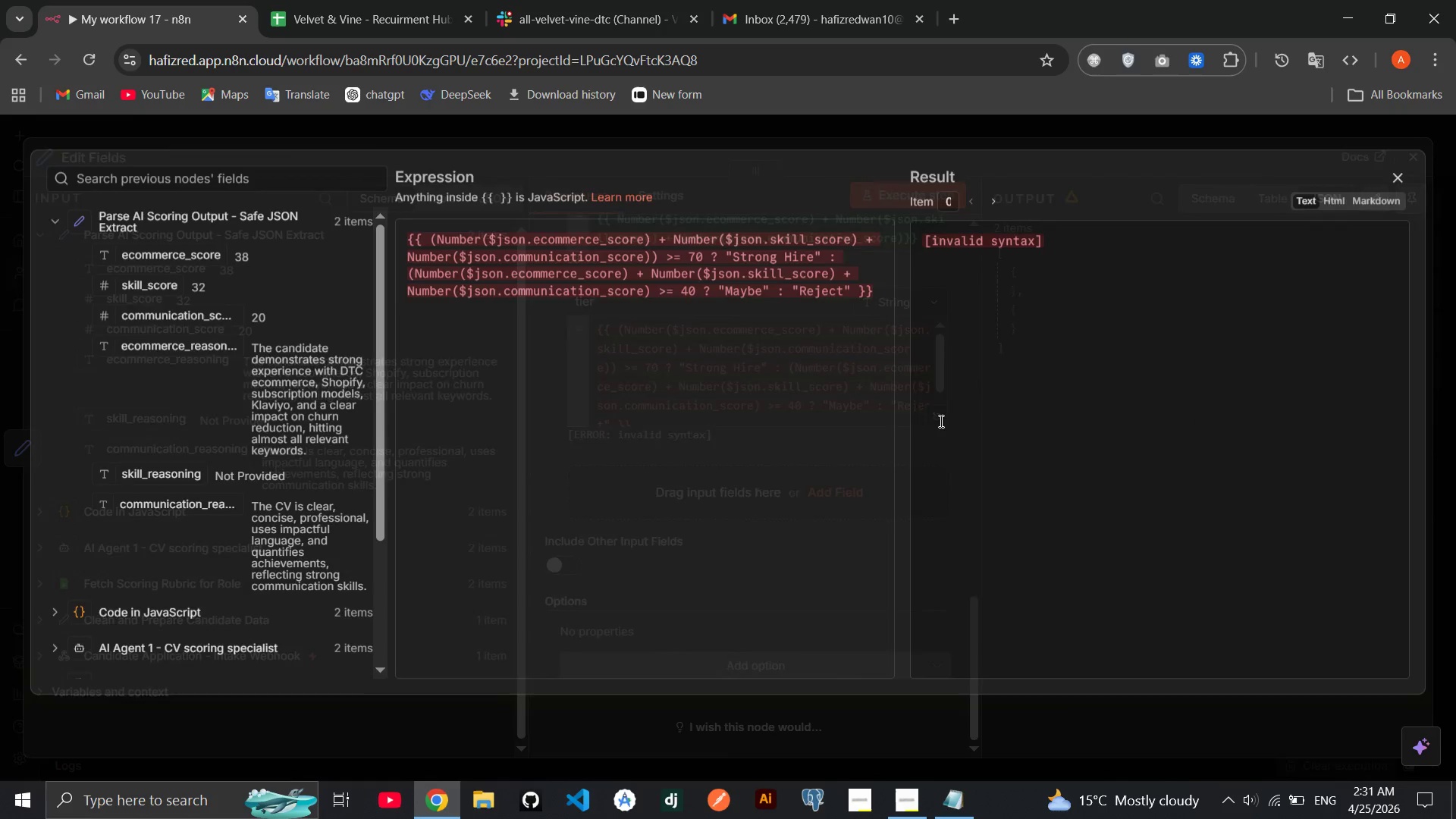 
left_click([649, 291])
 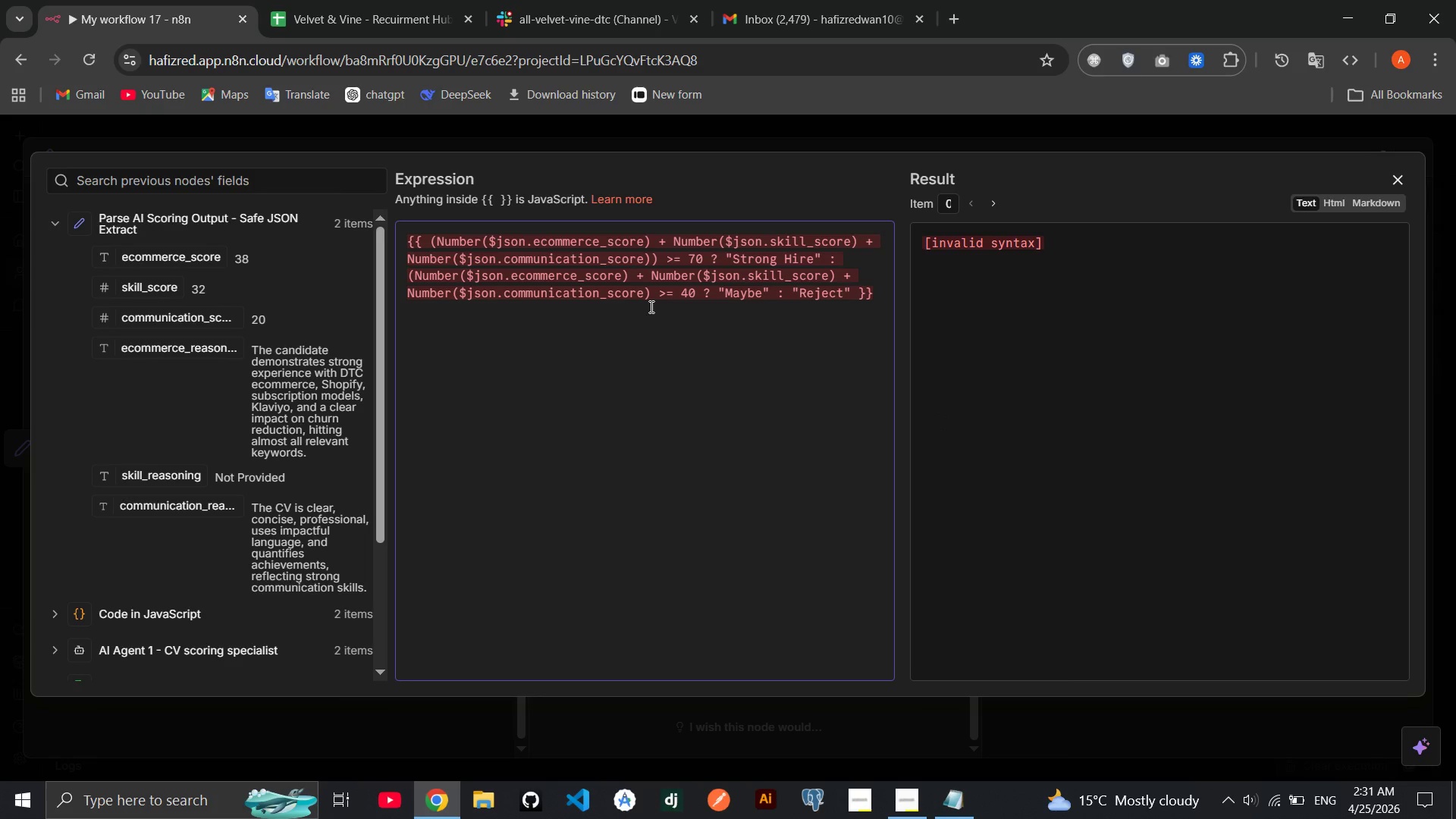 
key(Shift+0)
 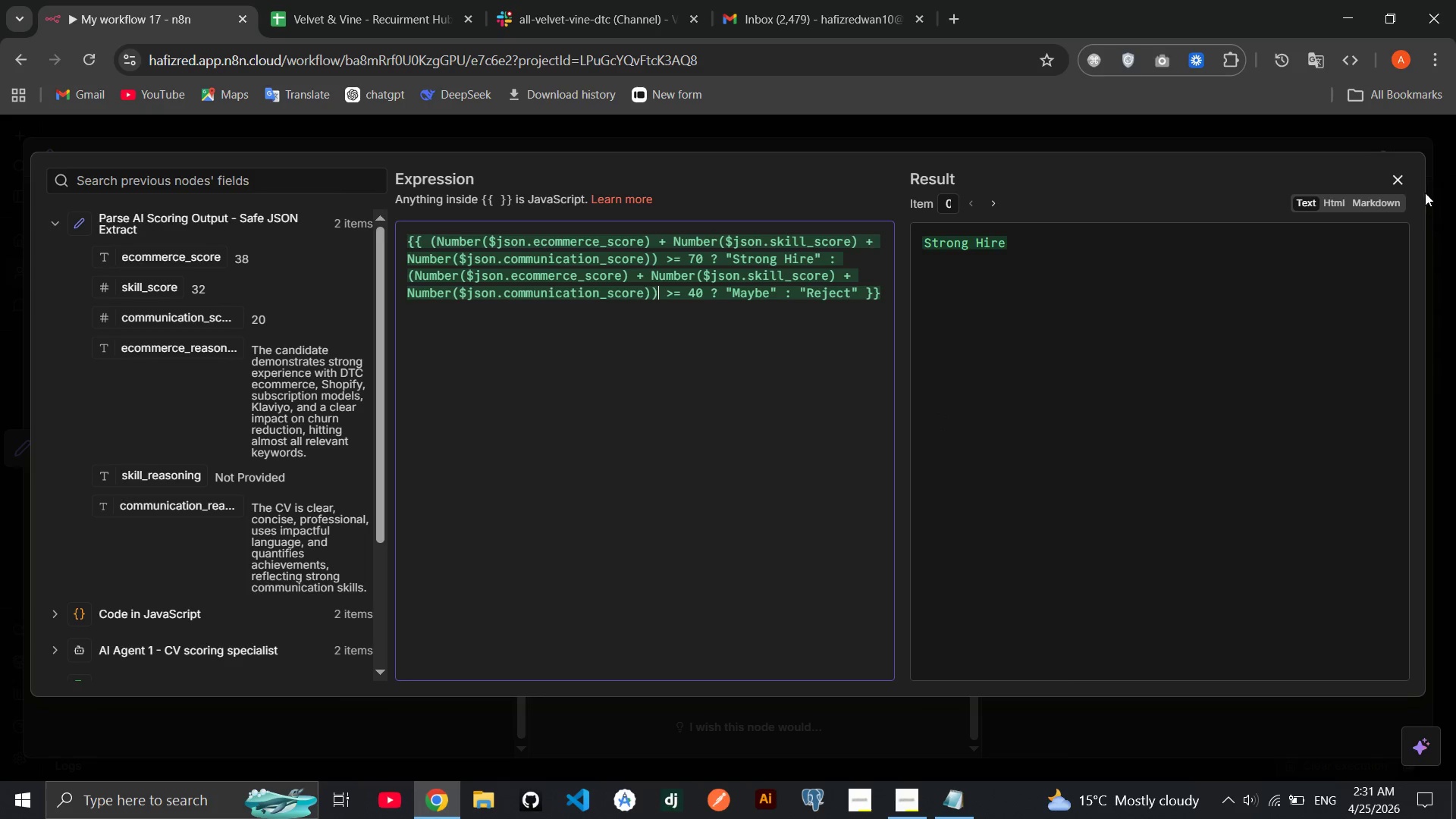 
left_click([1403, 184])
 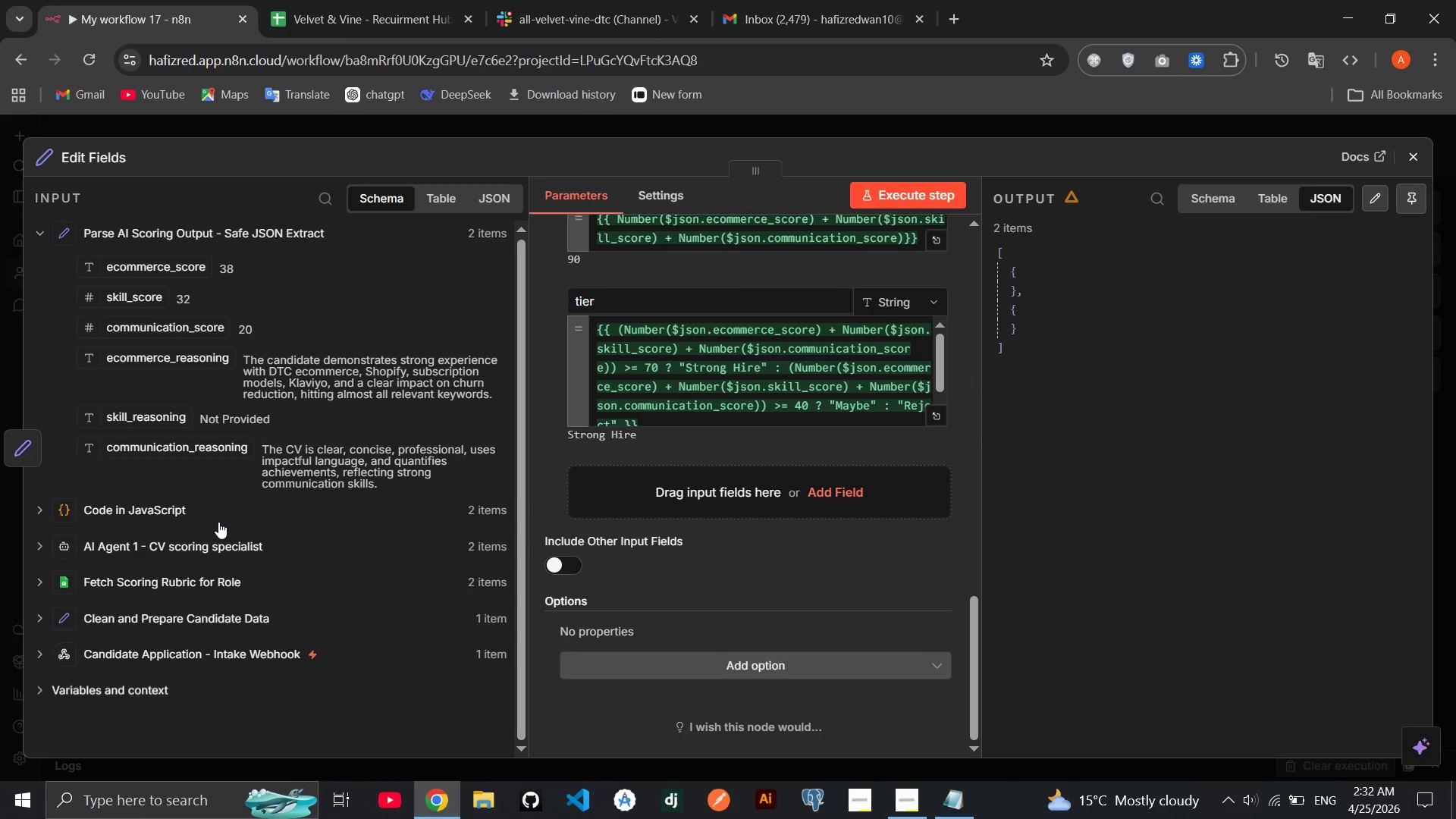 
wait(31.42)
 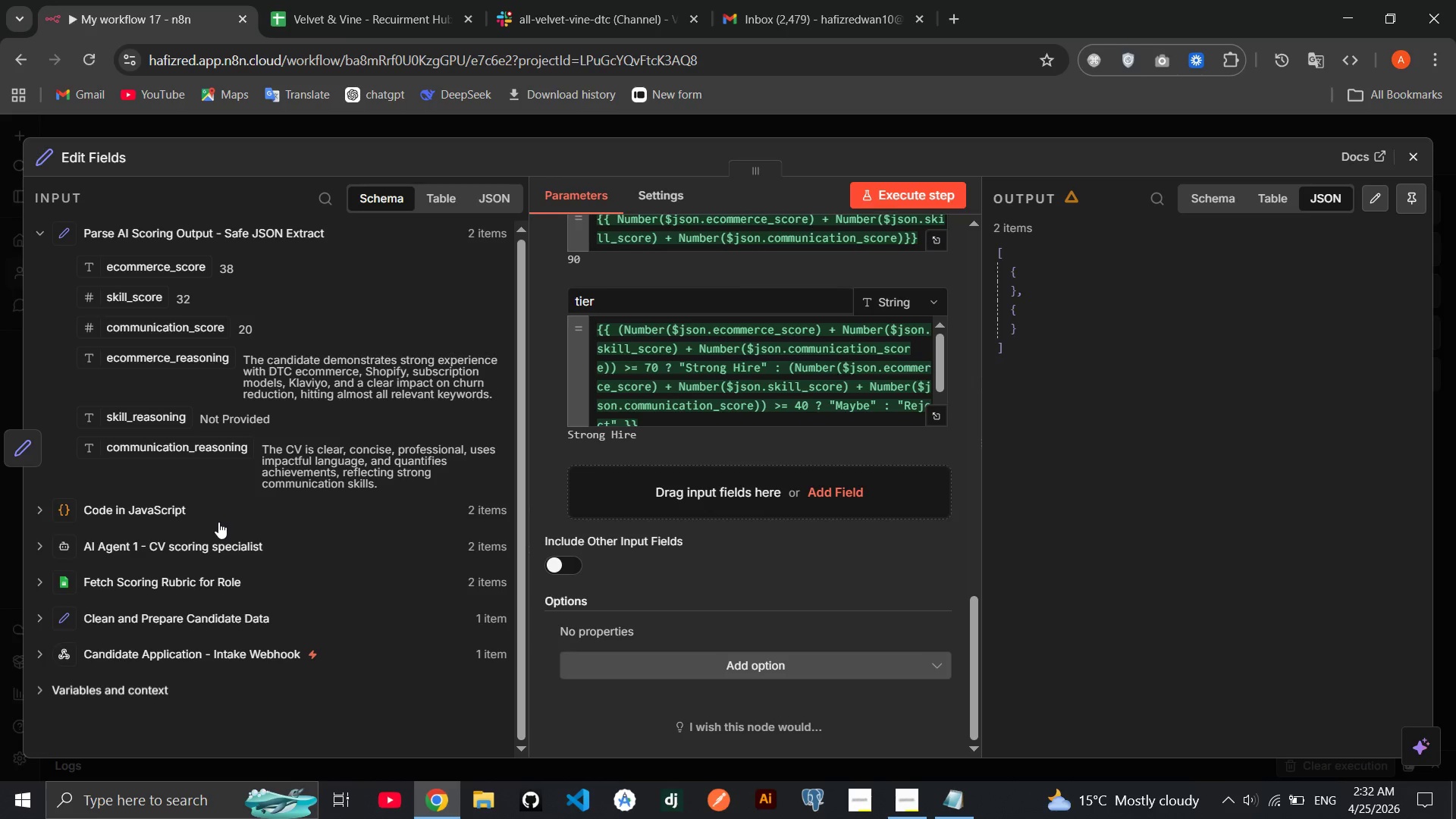 
left_click([1412, 157])
 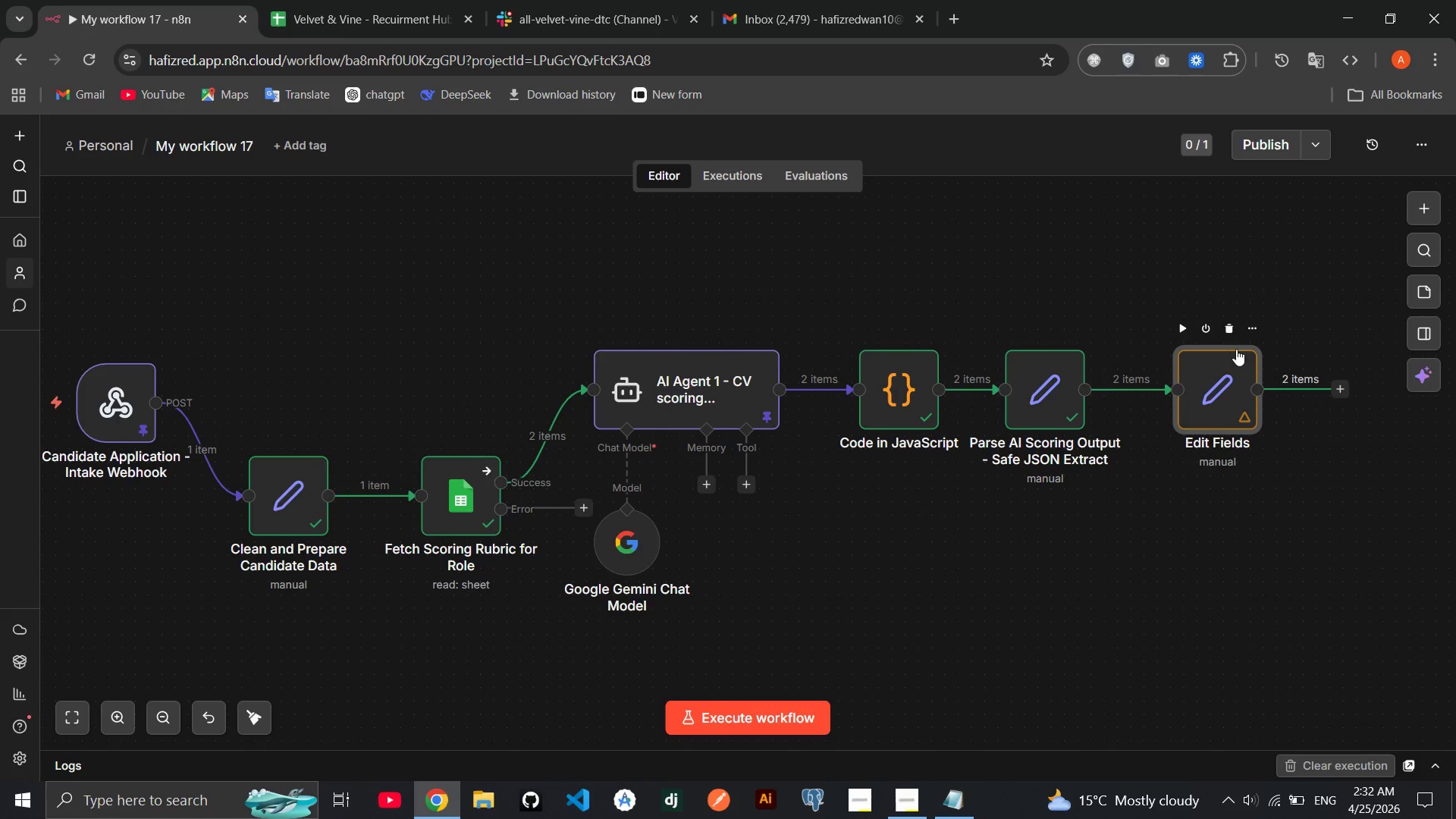 
left_click([1247, 331])
 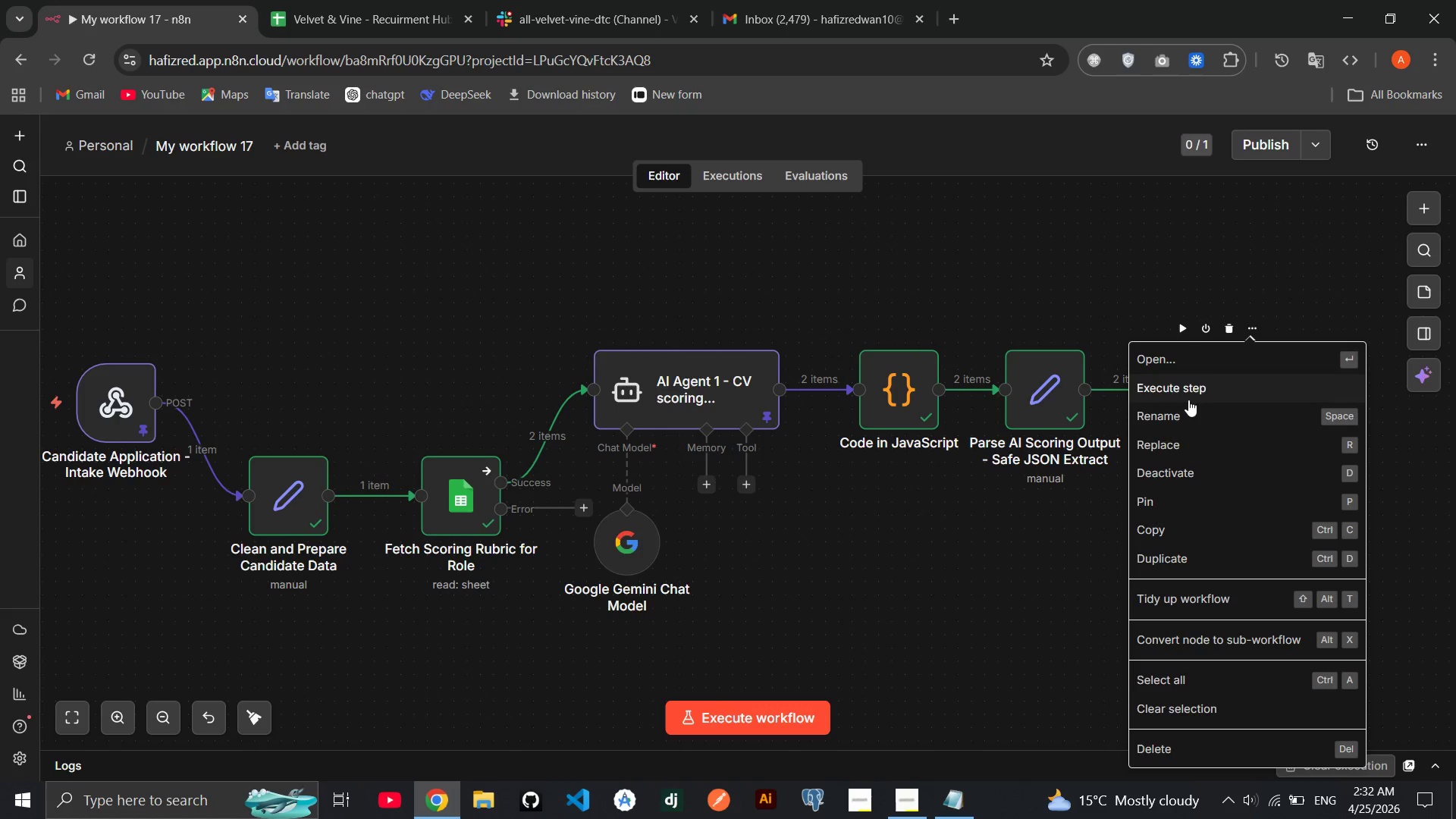 
left_click([1177, 410])
 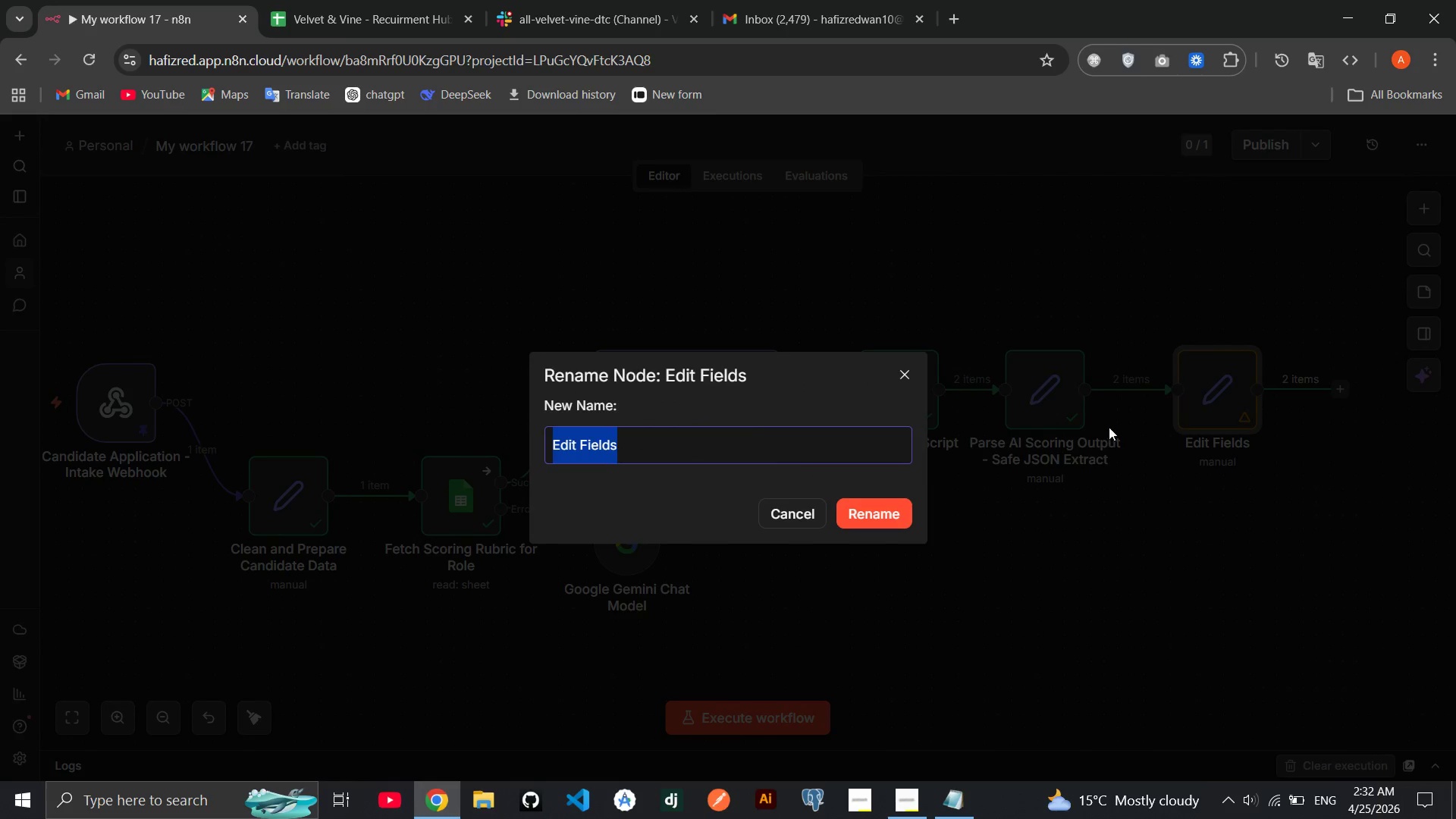 
key(Backspace)
 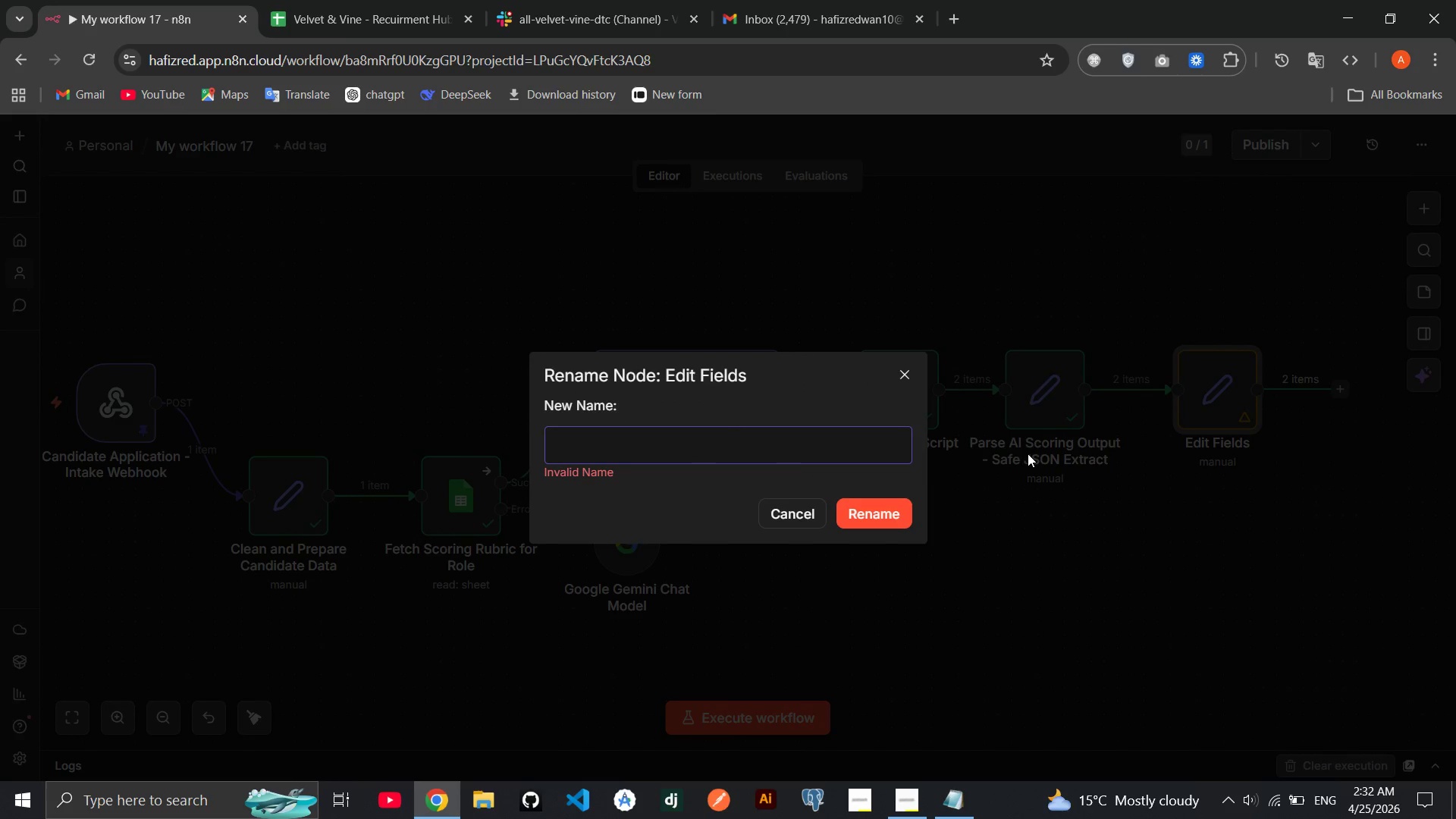 
type(Calci)
key(Backspace)
type(ulate)
 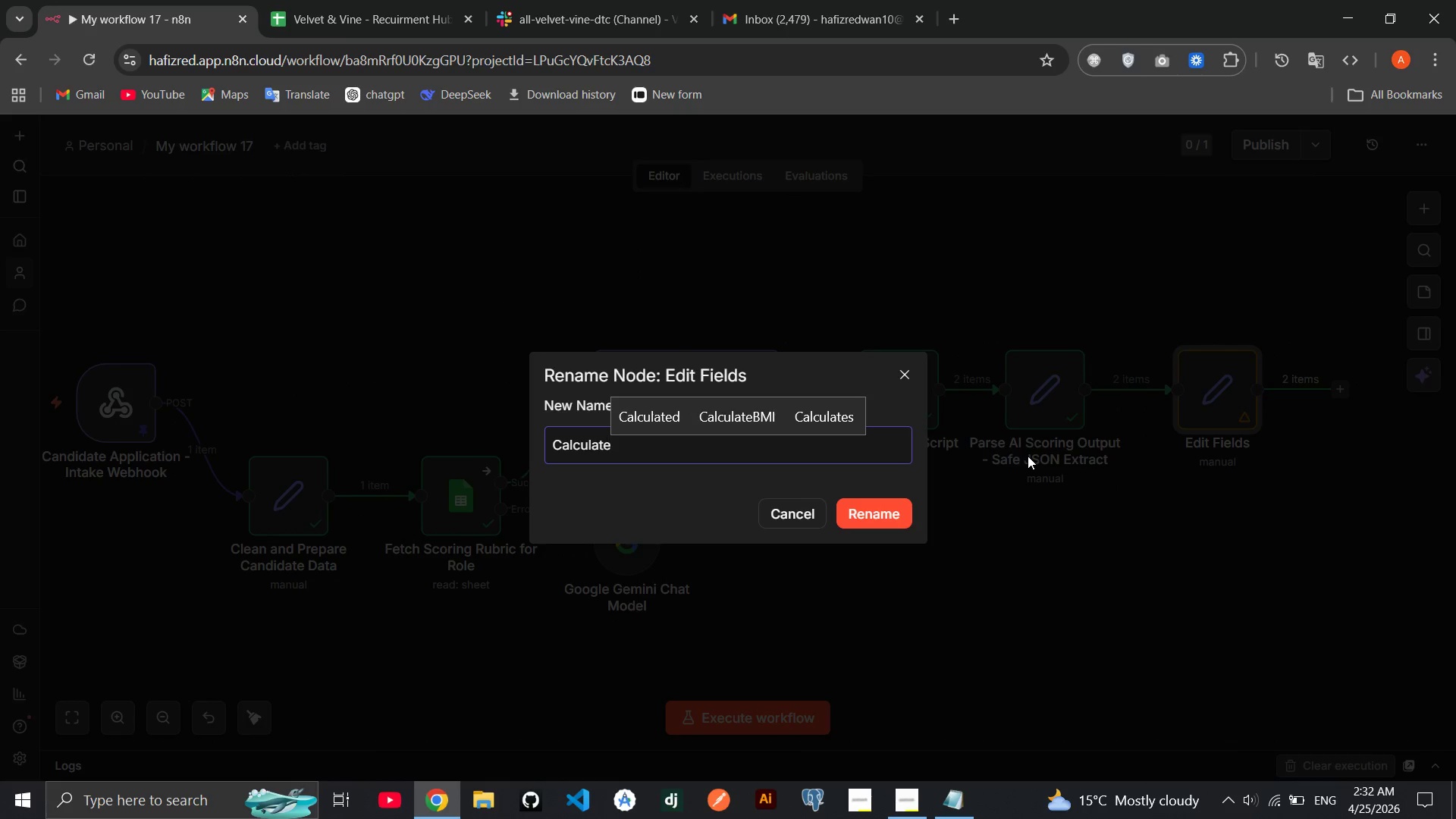 
type( Total Score and AssignC)
key(Backspace)
type( Candidate Tier)
 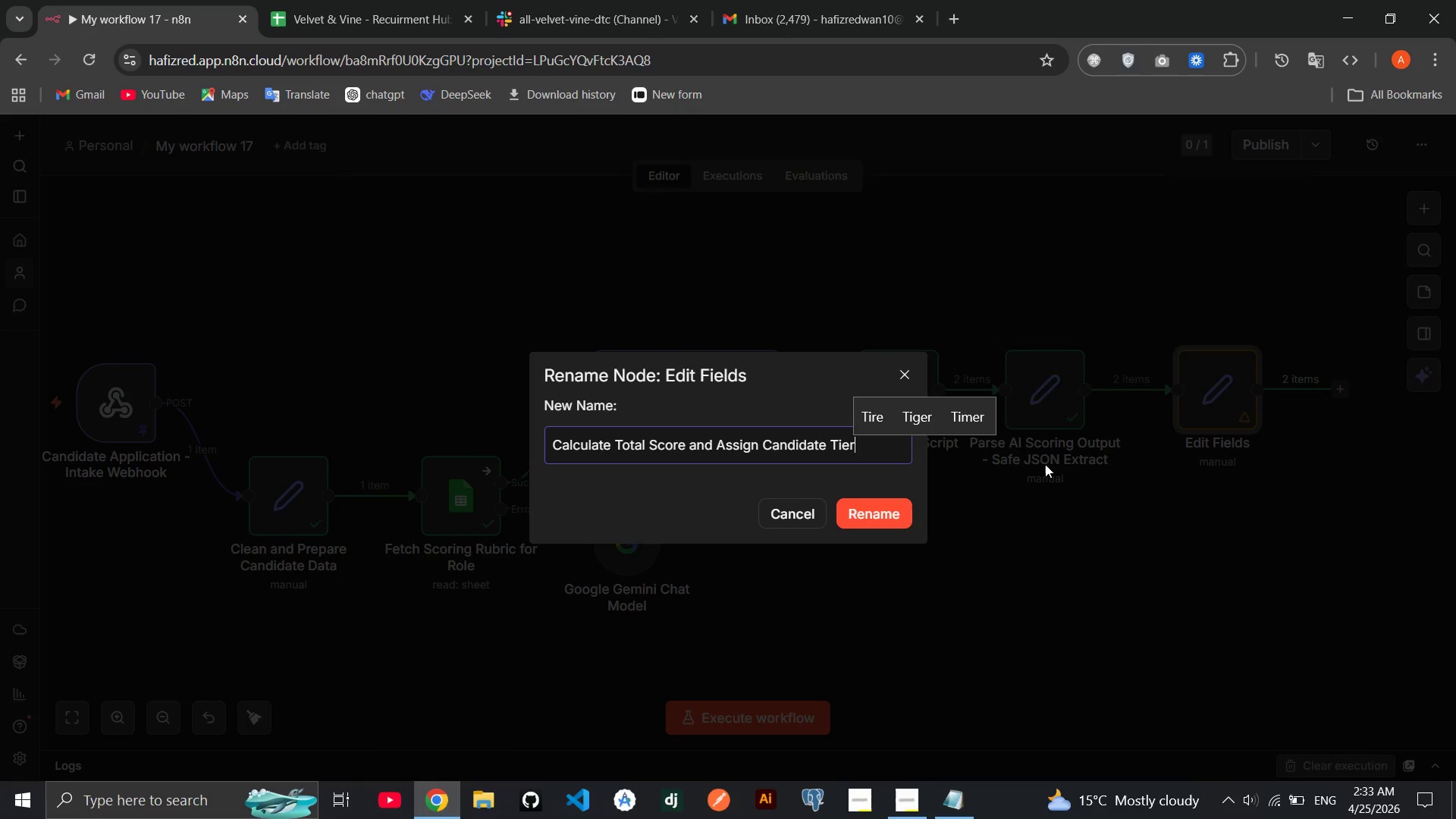 
key(Enter)
 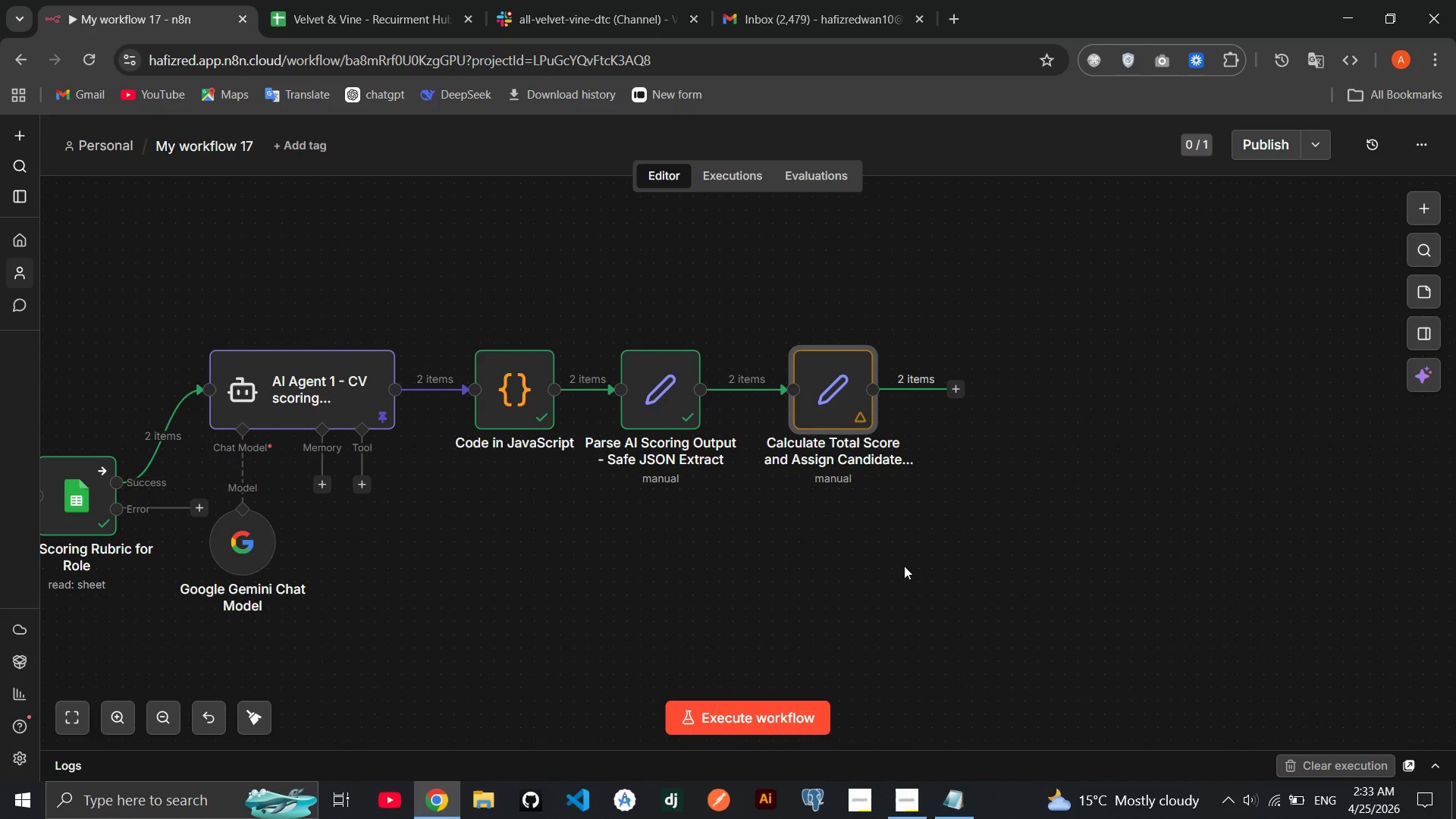 
wait(9.83)
 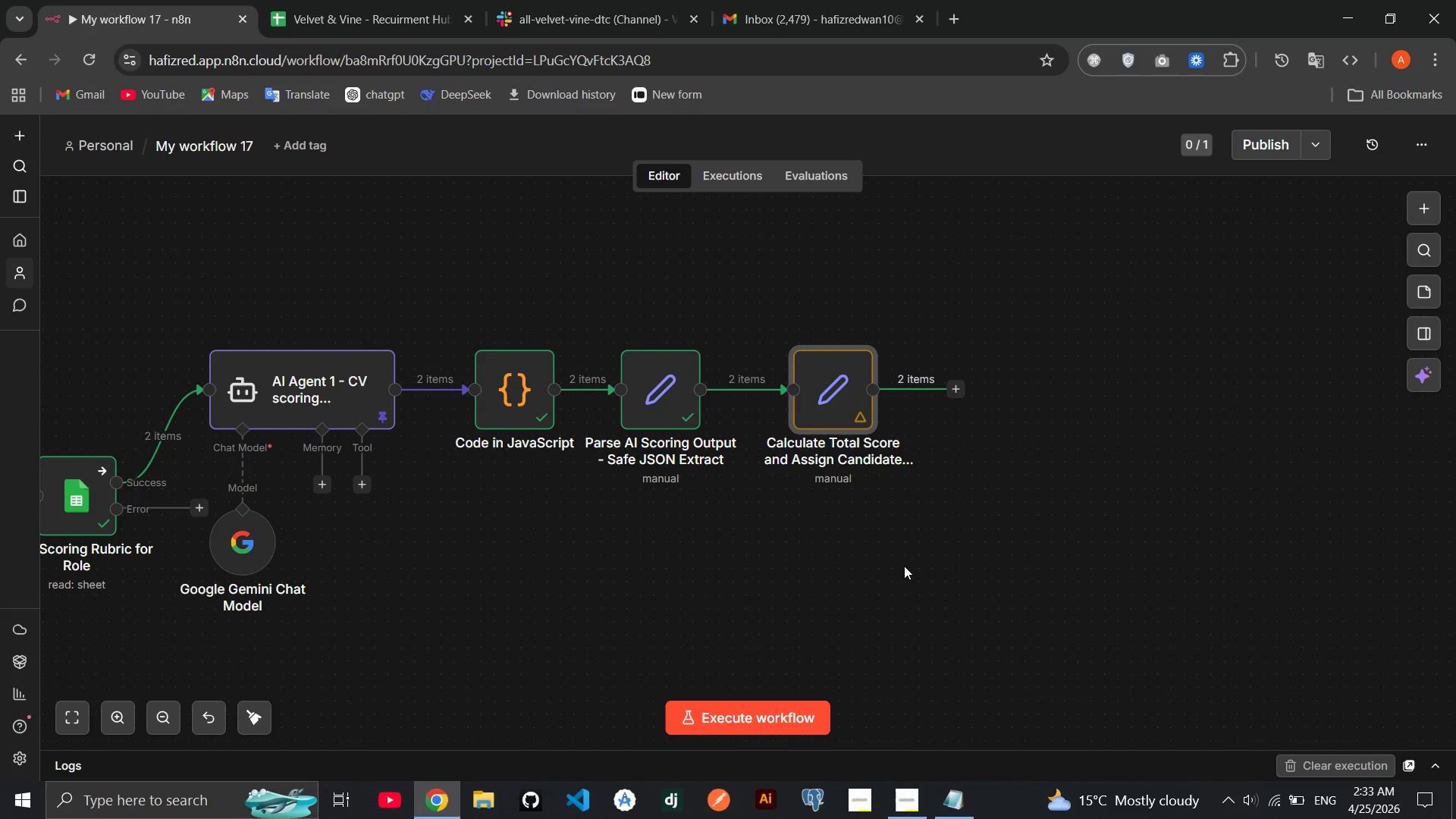 
left_click([958, 391])
 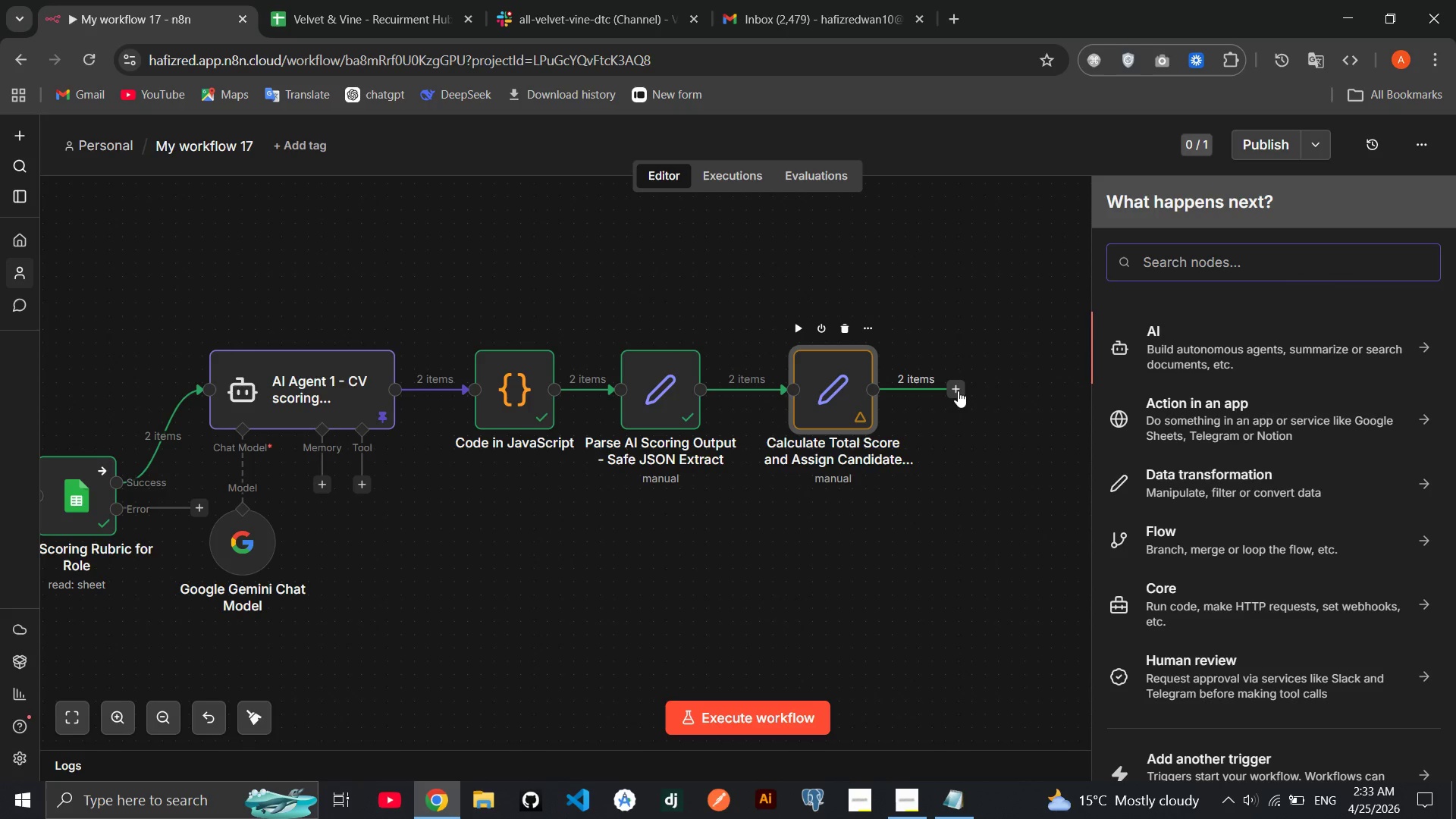 
type(sheet)
 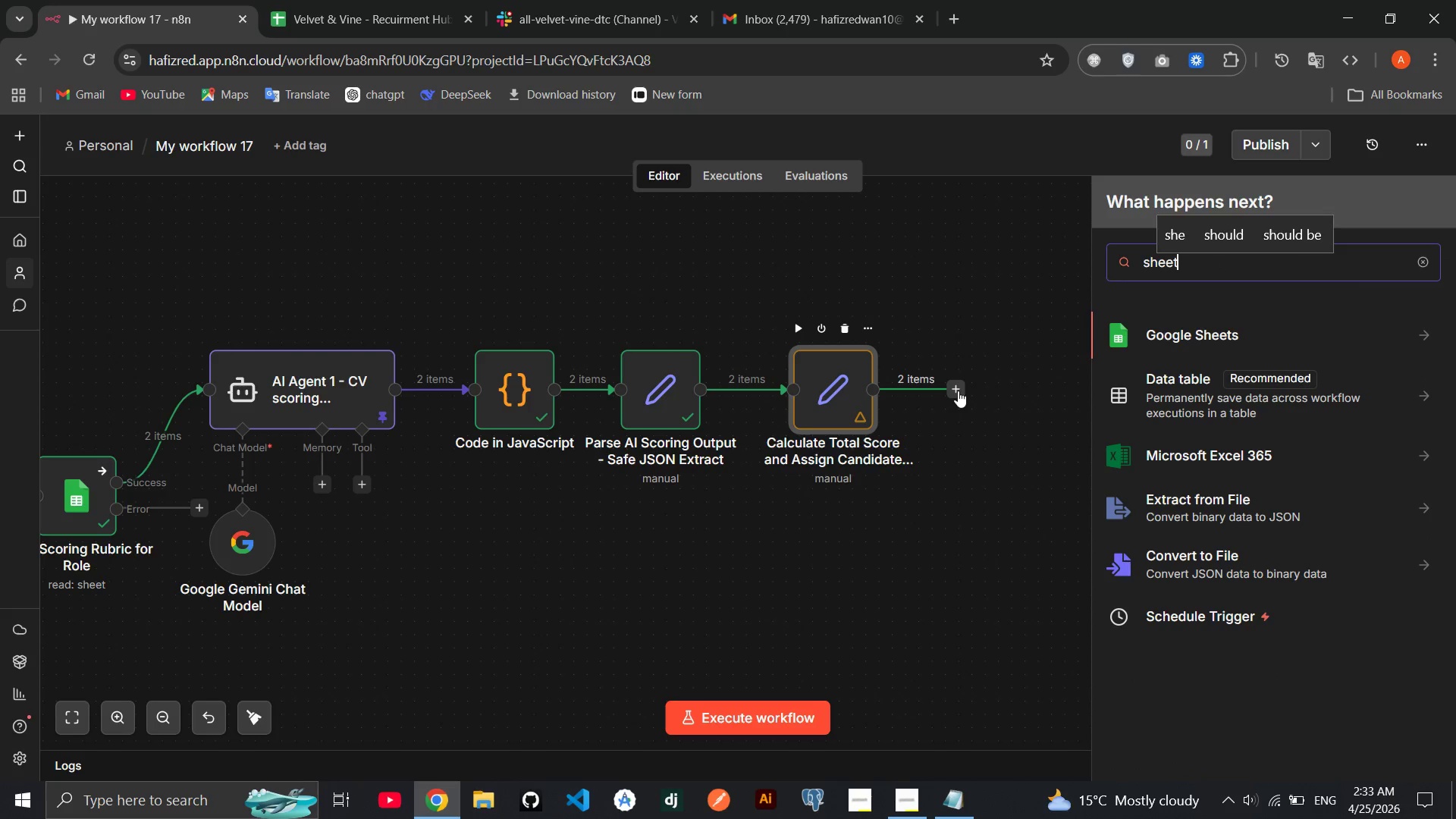 
key(Enter)
 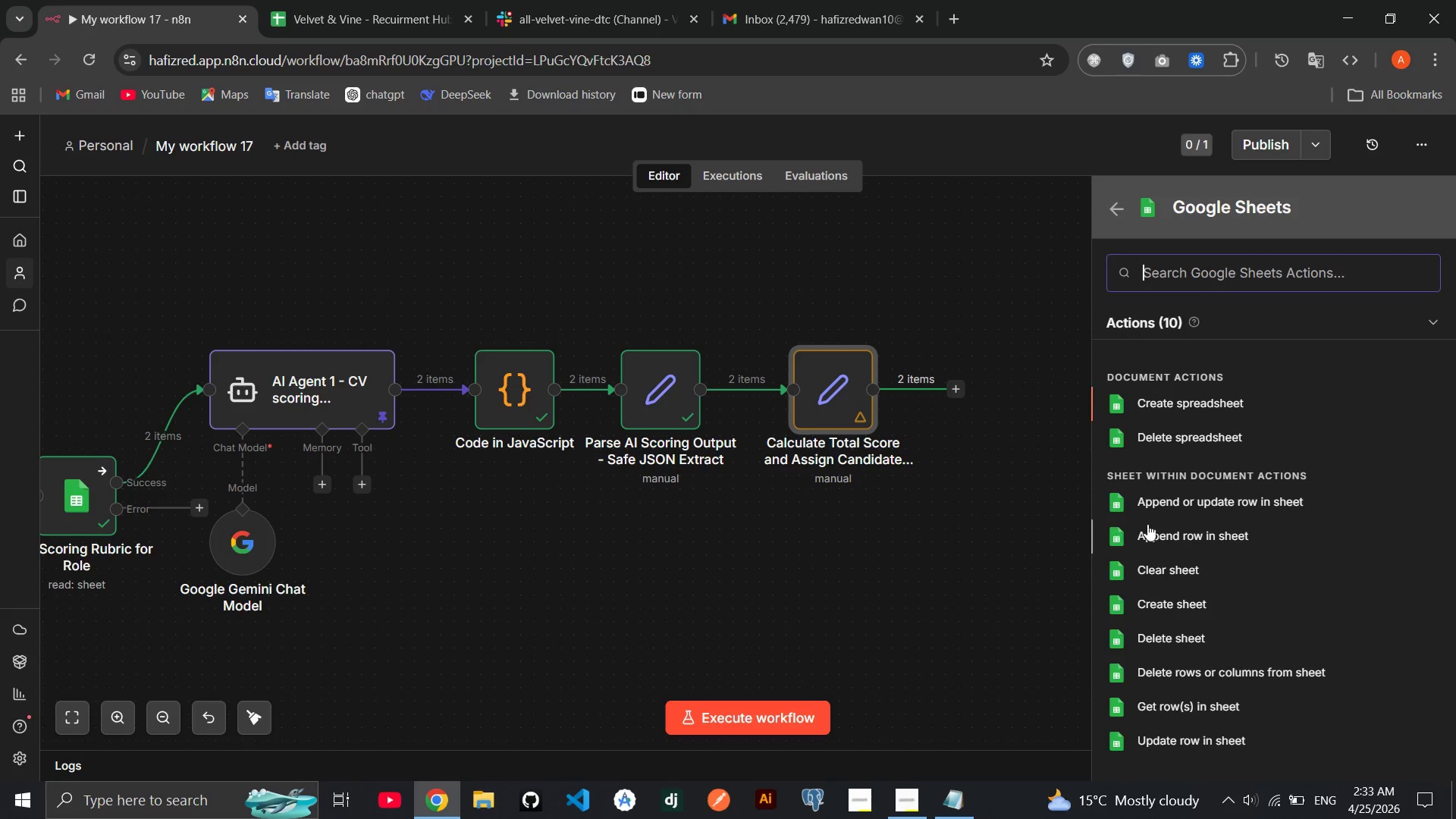 
left_click([1161, 529])
 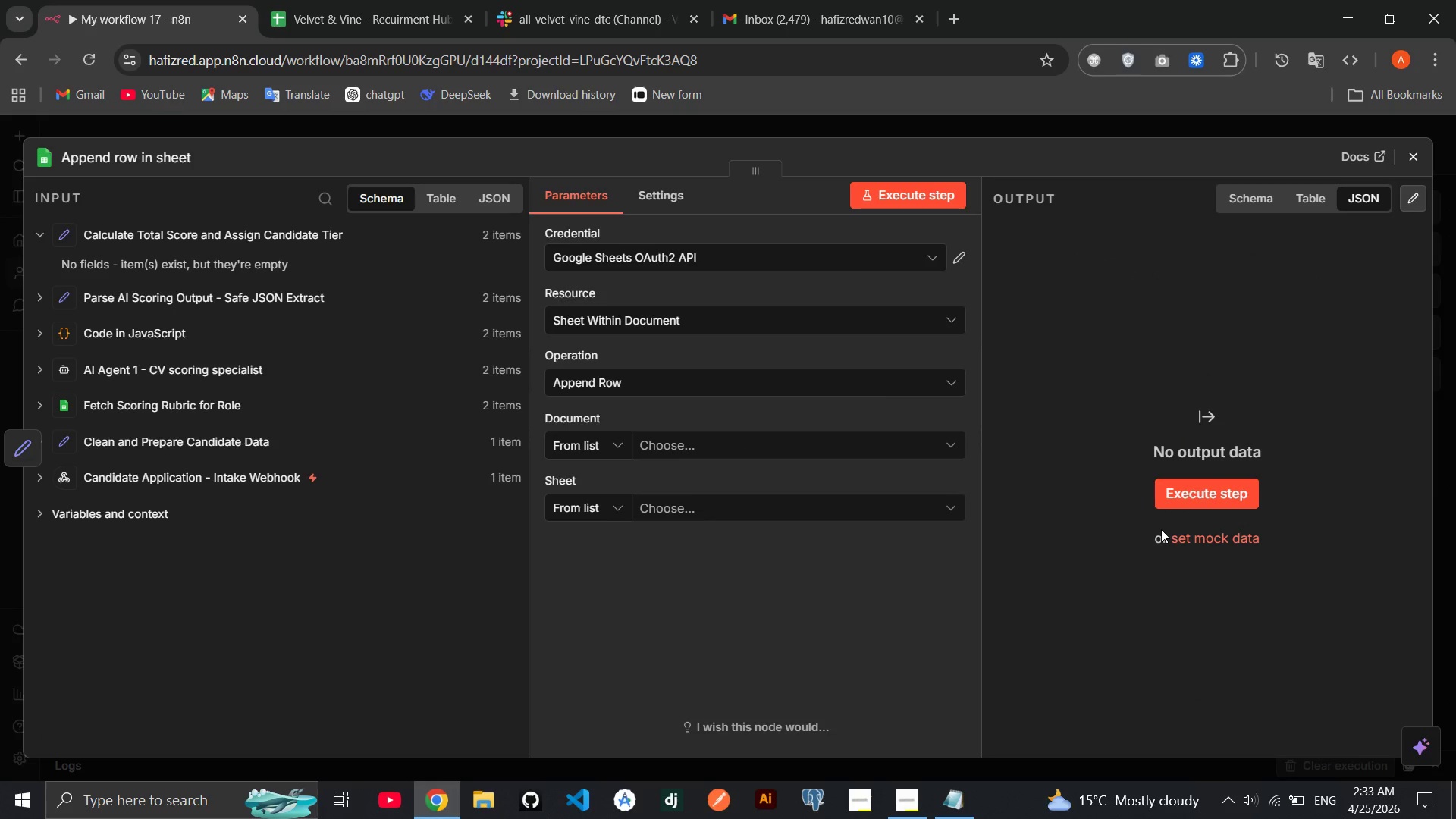 
wait(7.08)
 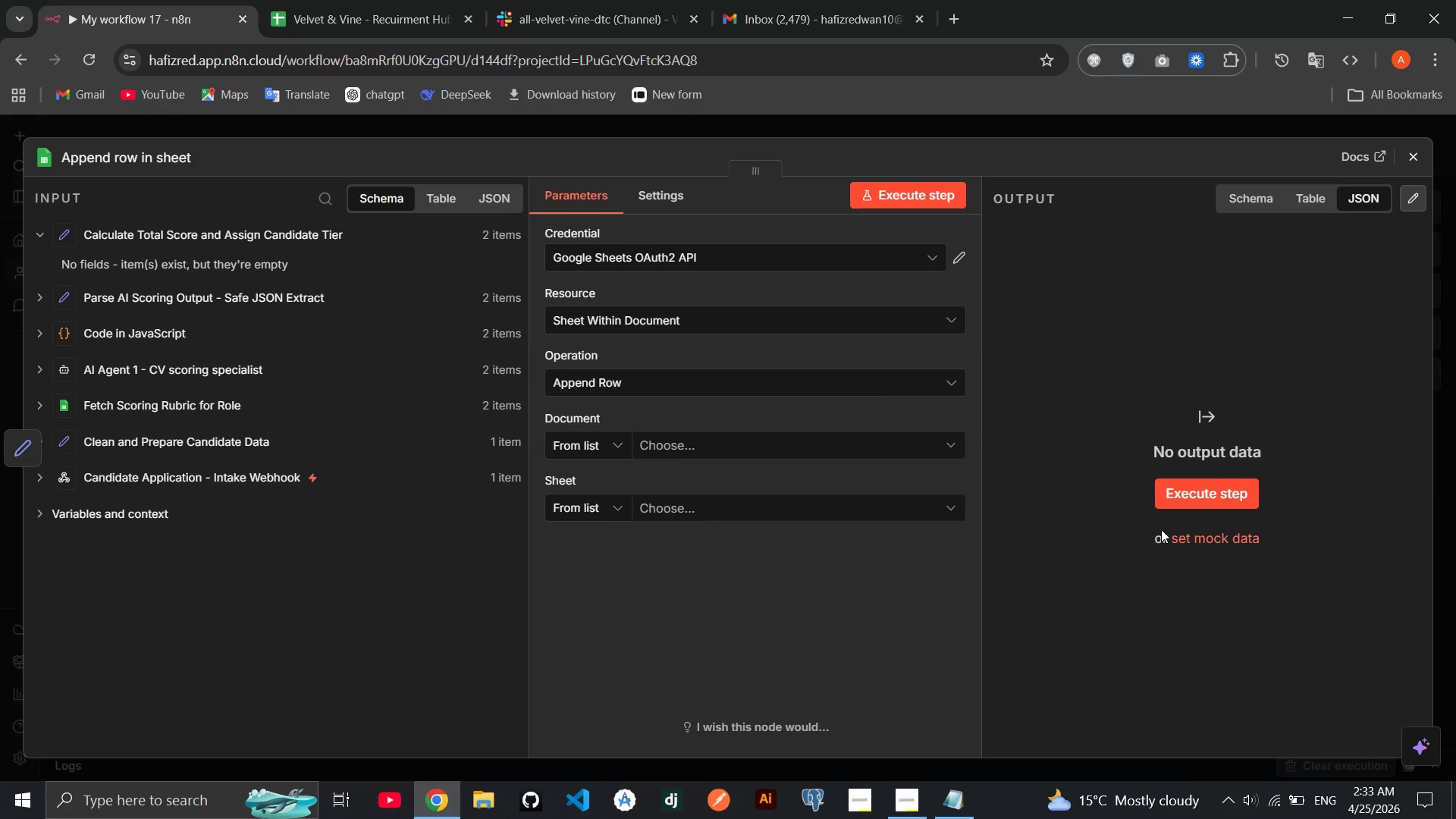 
left_click([758, 444])
 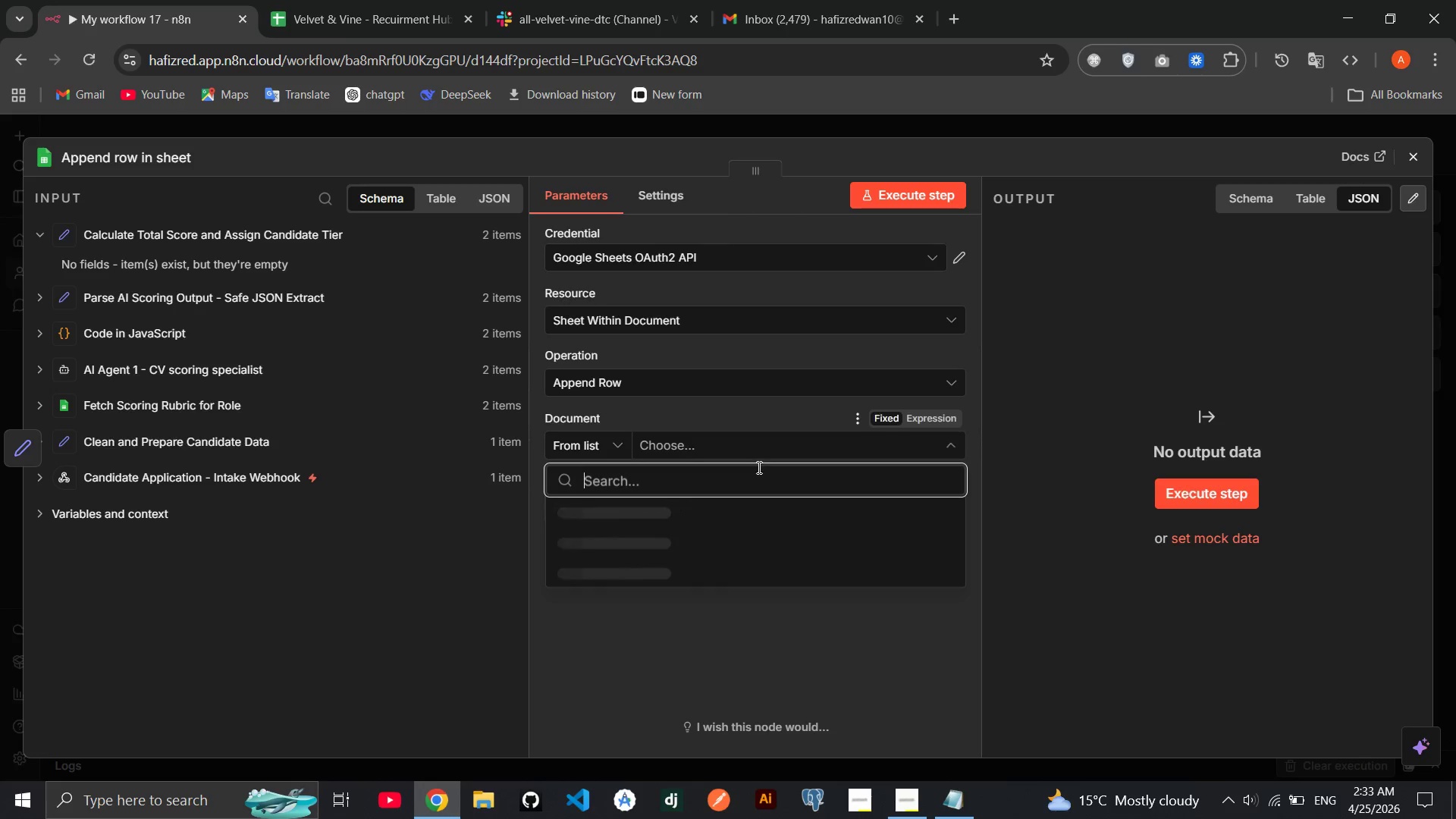 
mouse_move([739, 497])
 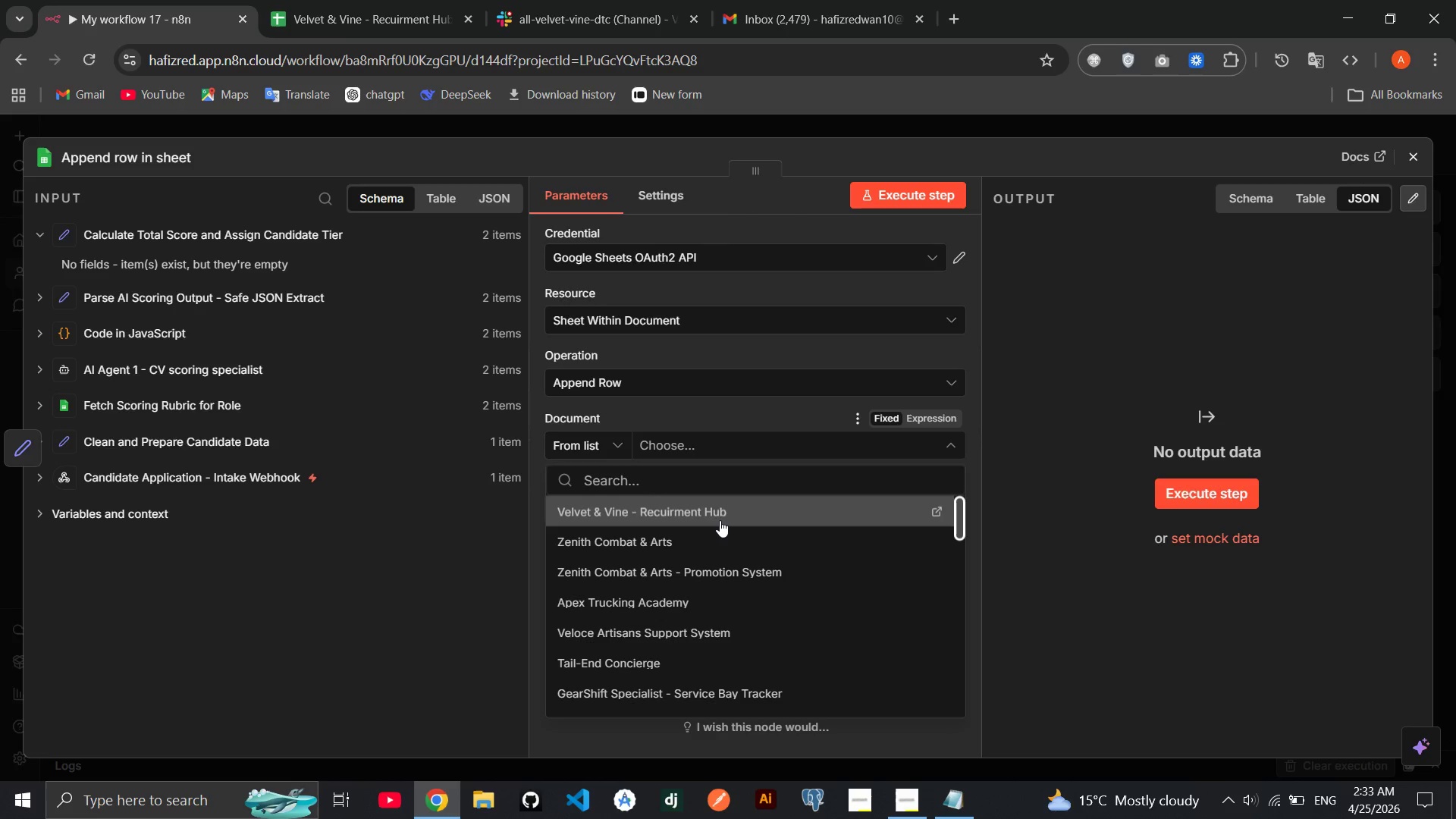 
left_click([720, 520])
 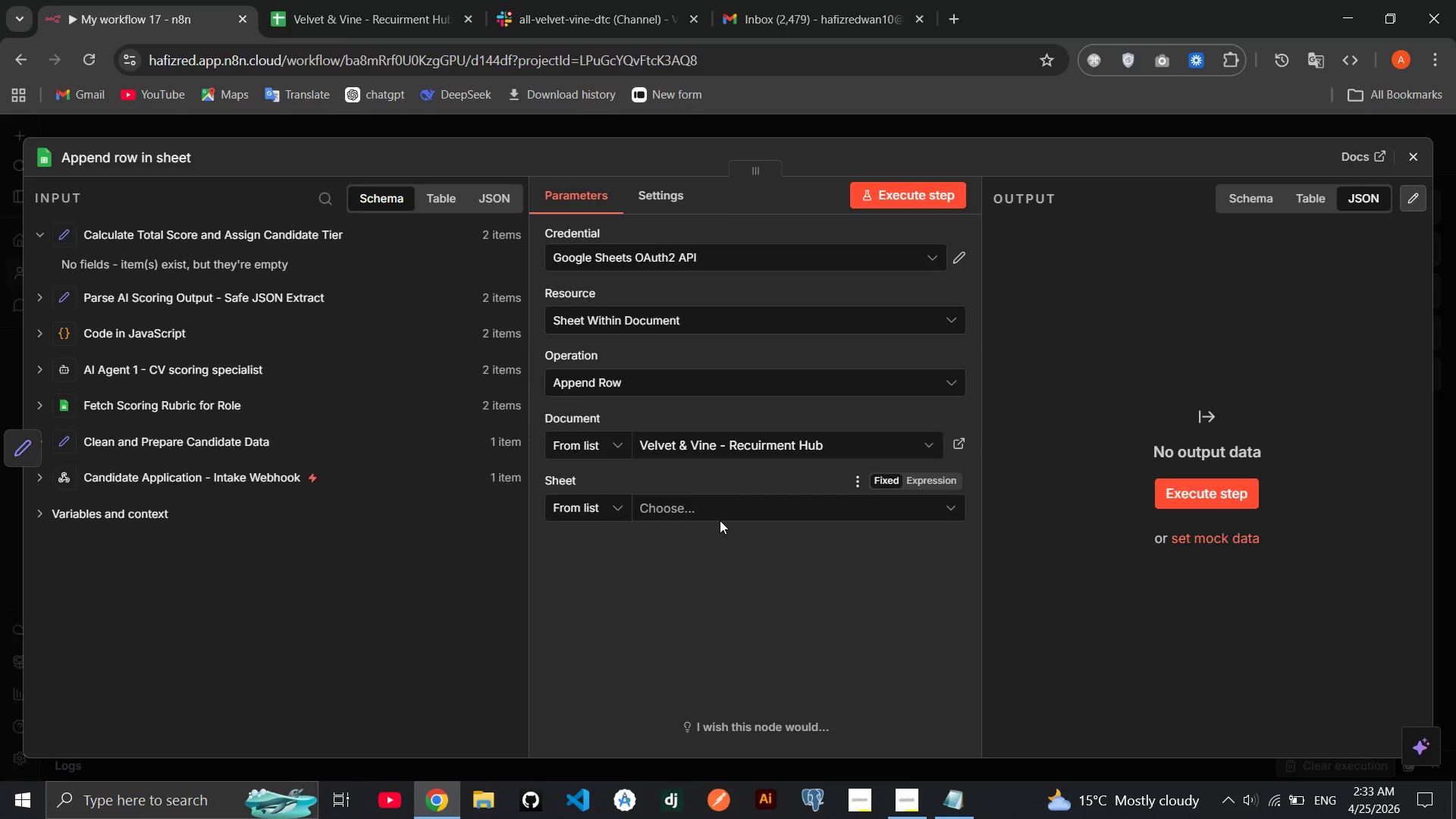 
left_click([720, 520])
 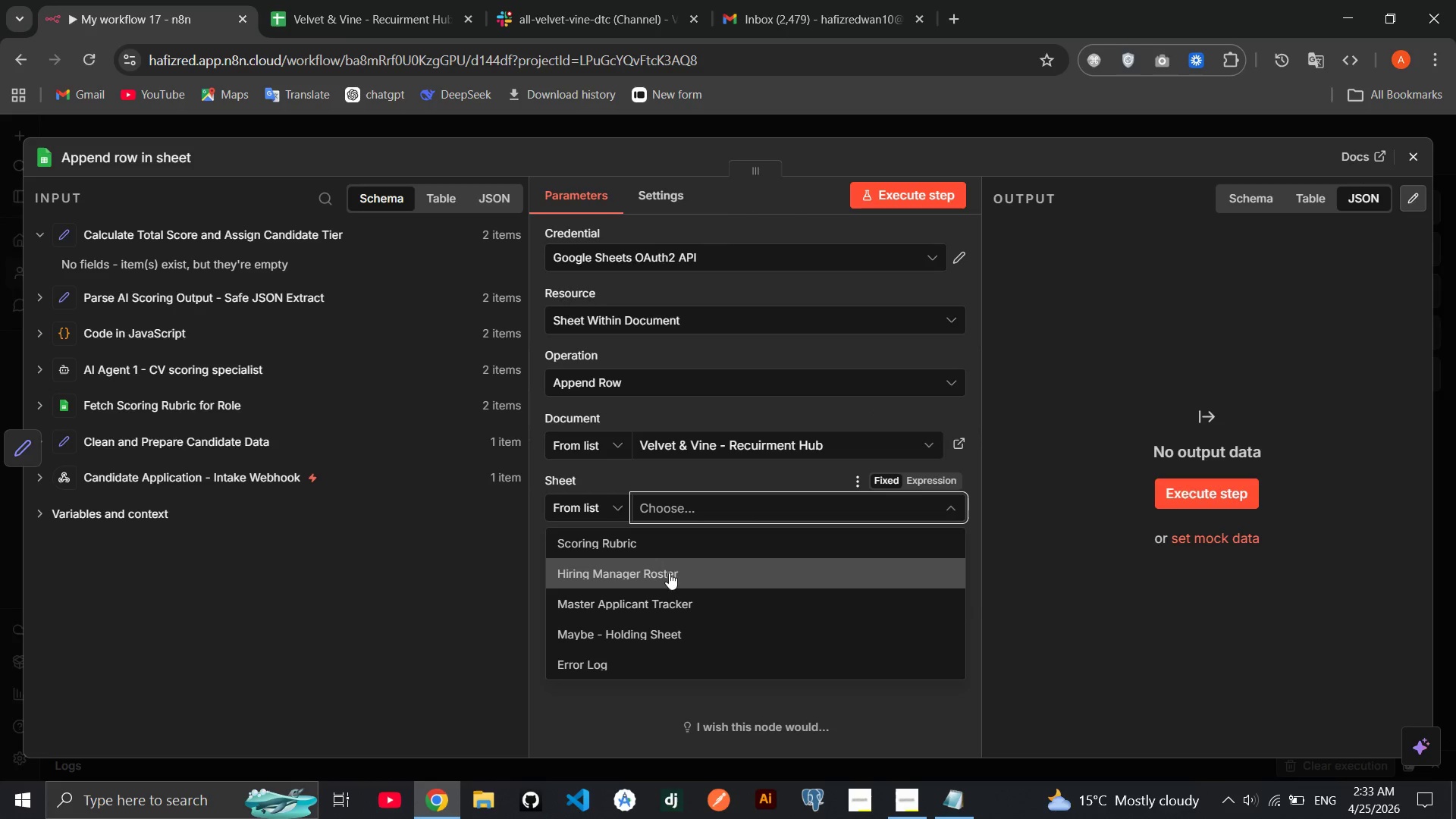 
left_click([666, 601])
 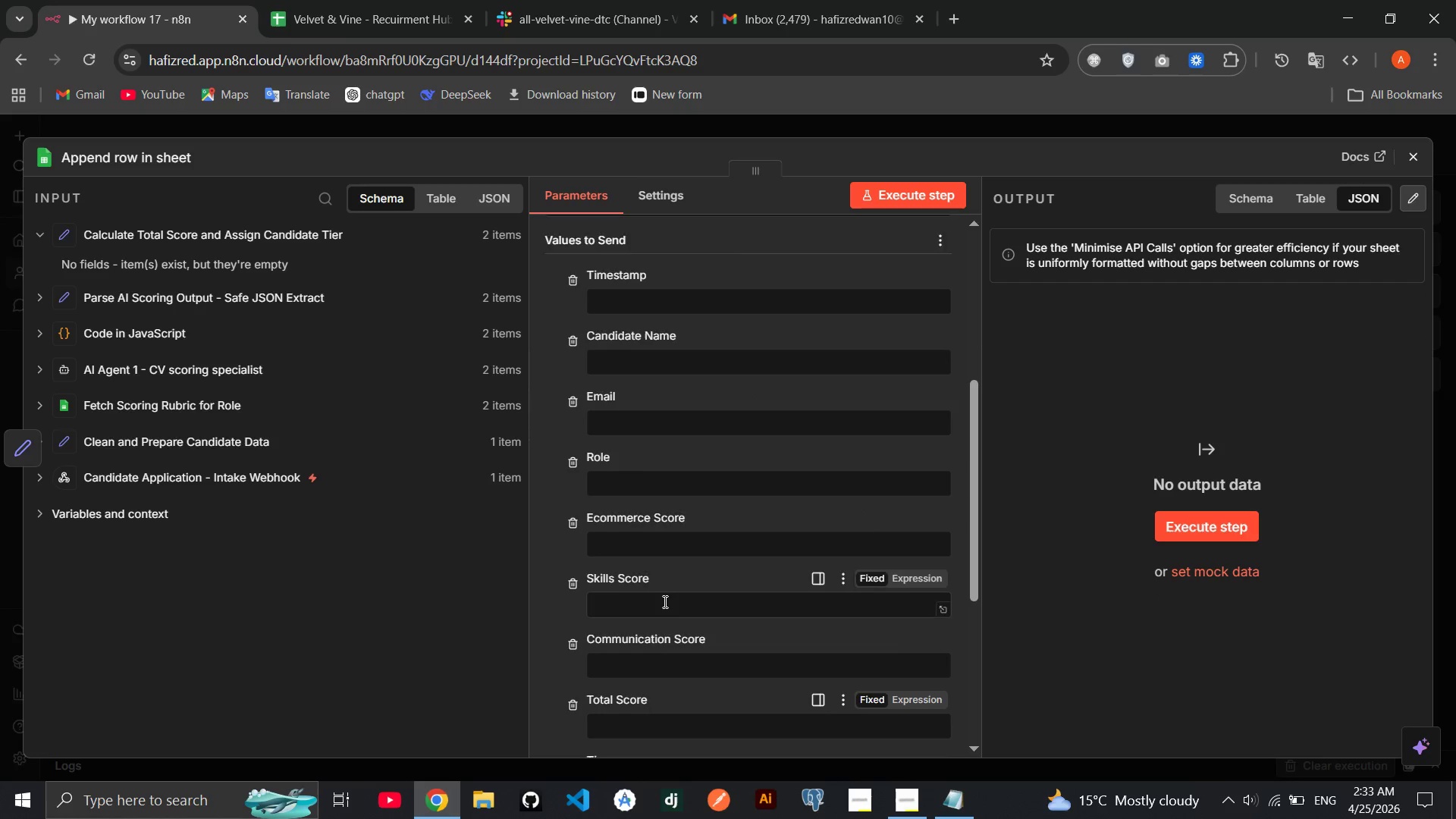 
wait(7.16)
 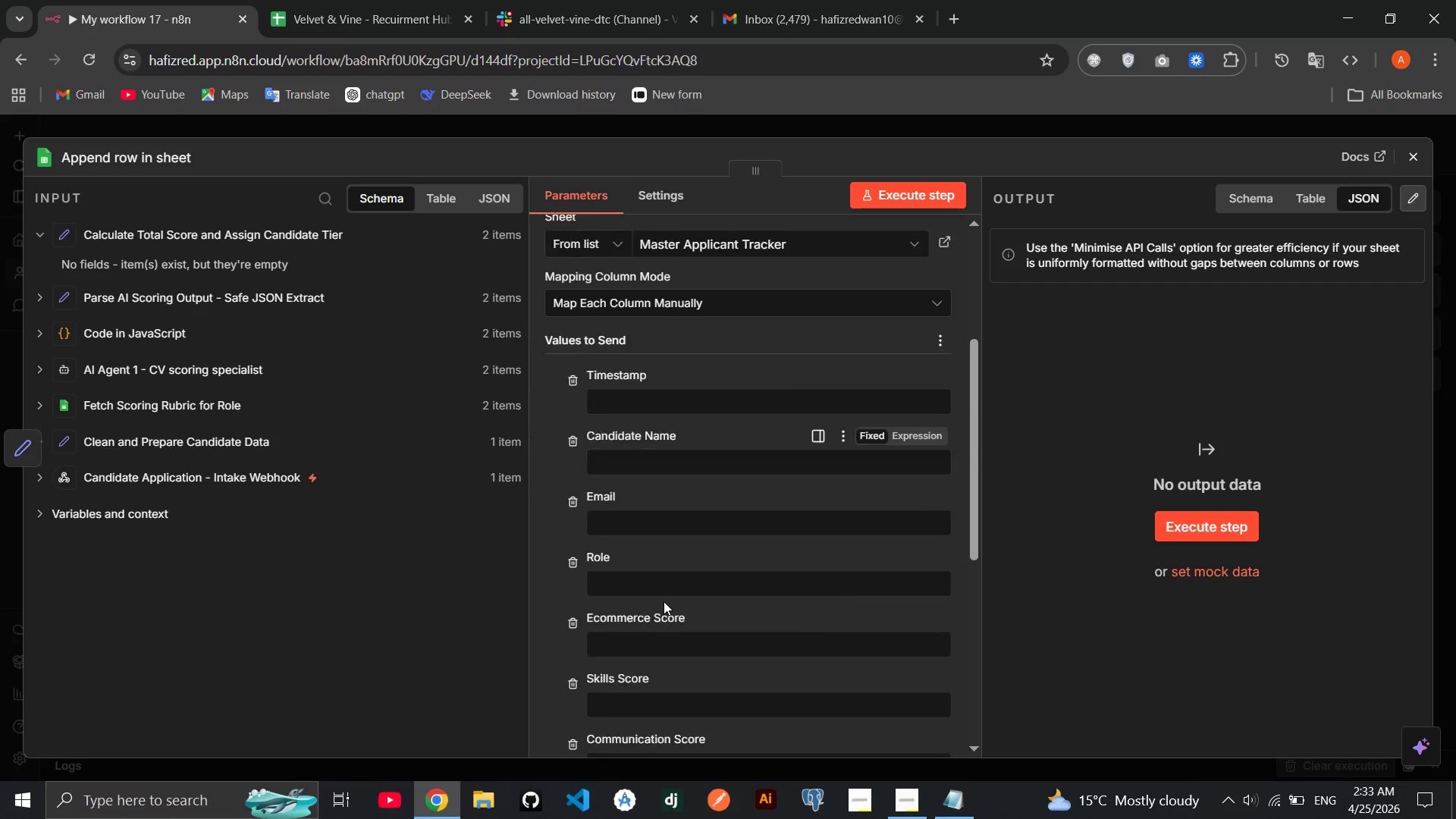 
left_click([229, 301])
 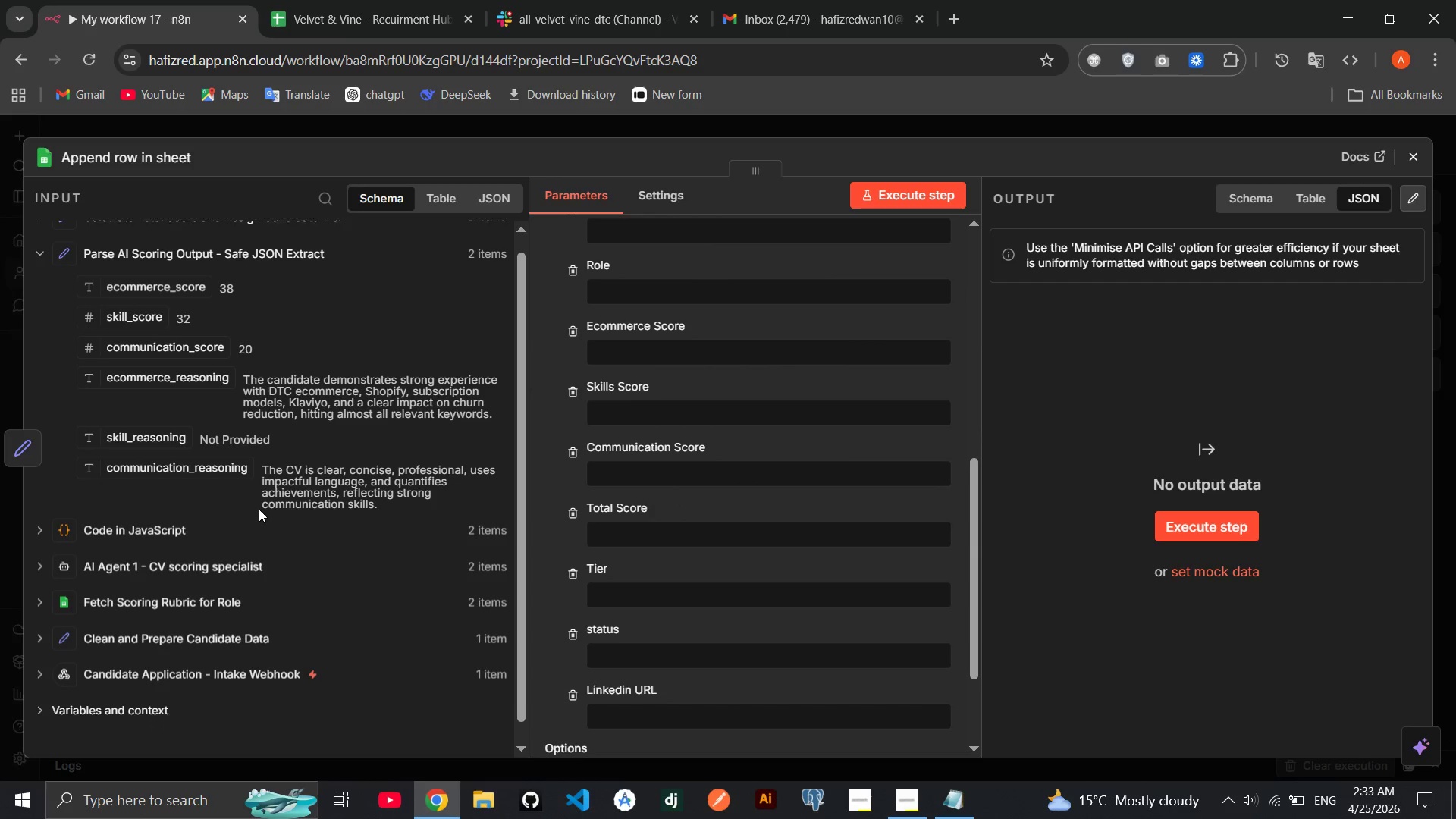 
wait(15.84)
 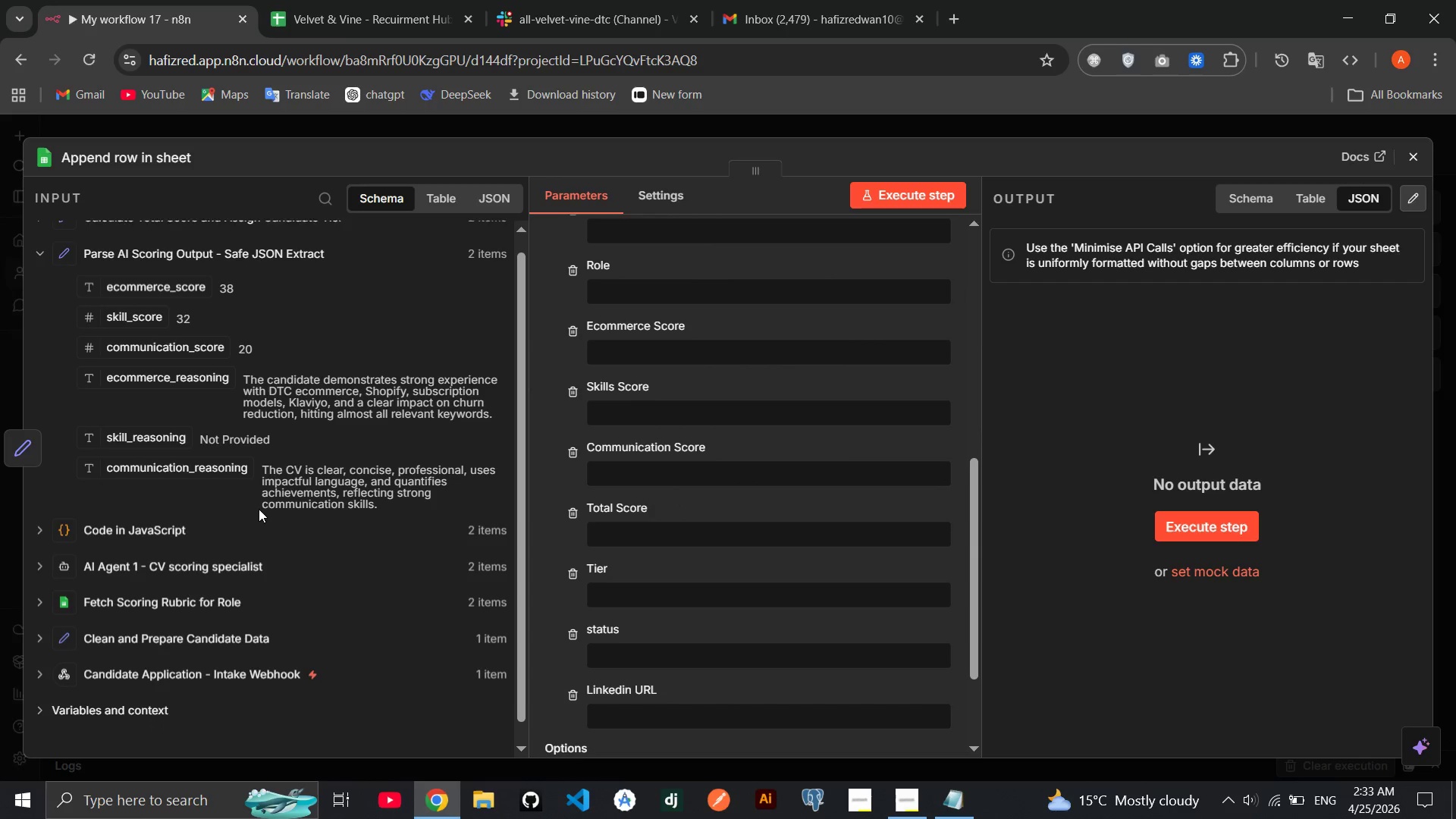 
left_click([237, 240])
 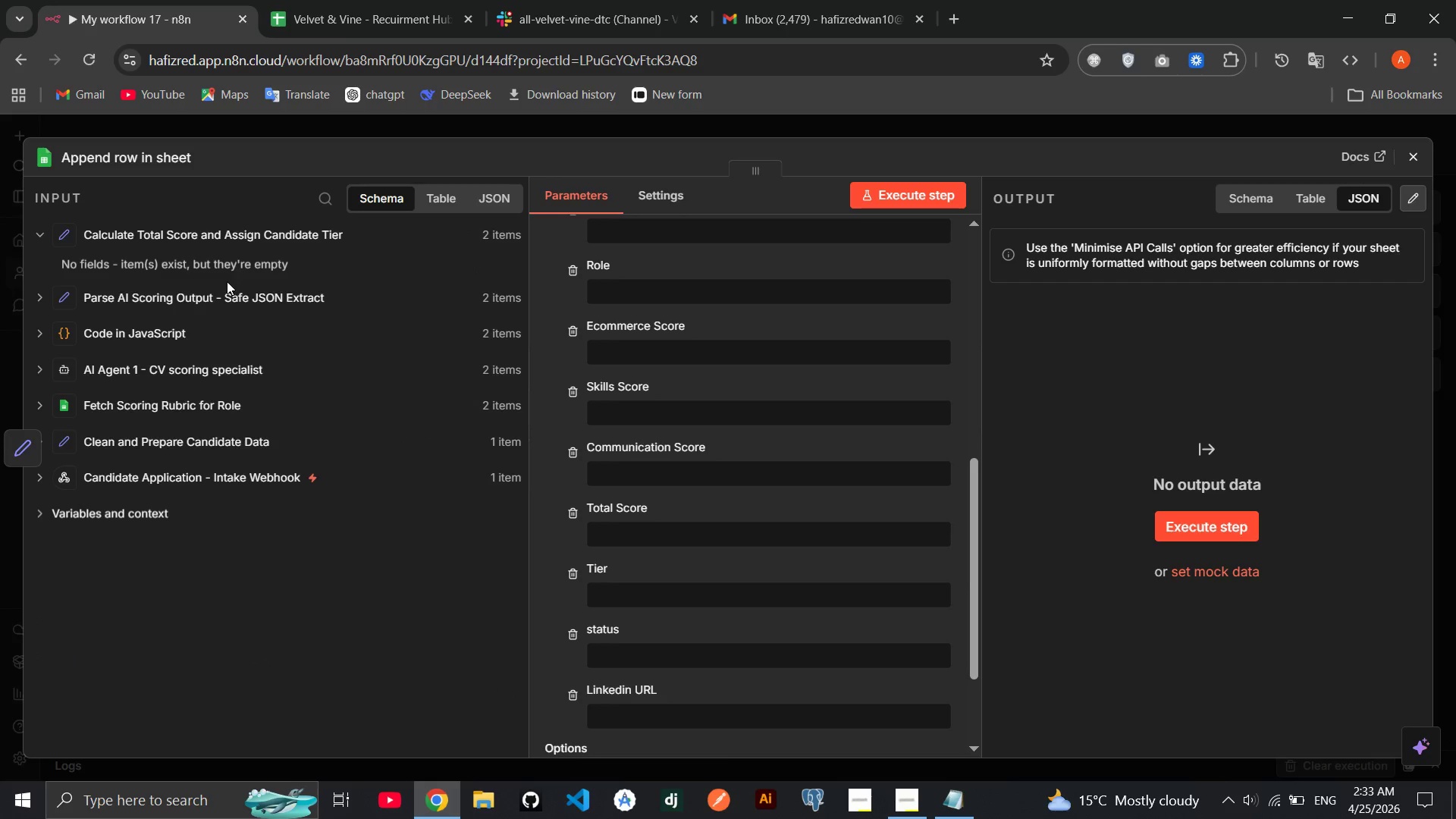 
left_click([223, 289])
 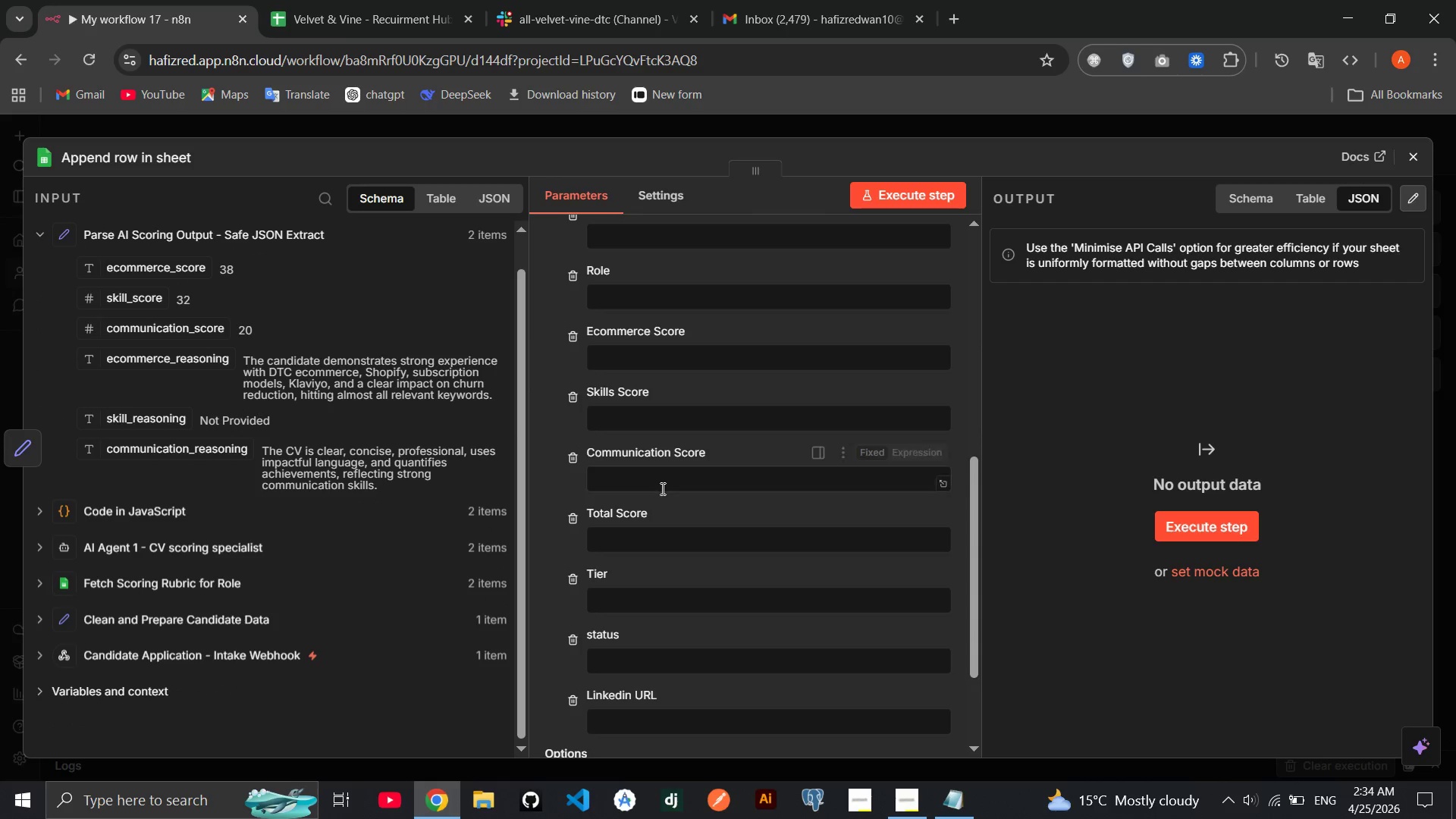 
left_click([1410, 168])
 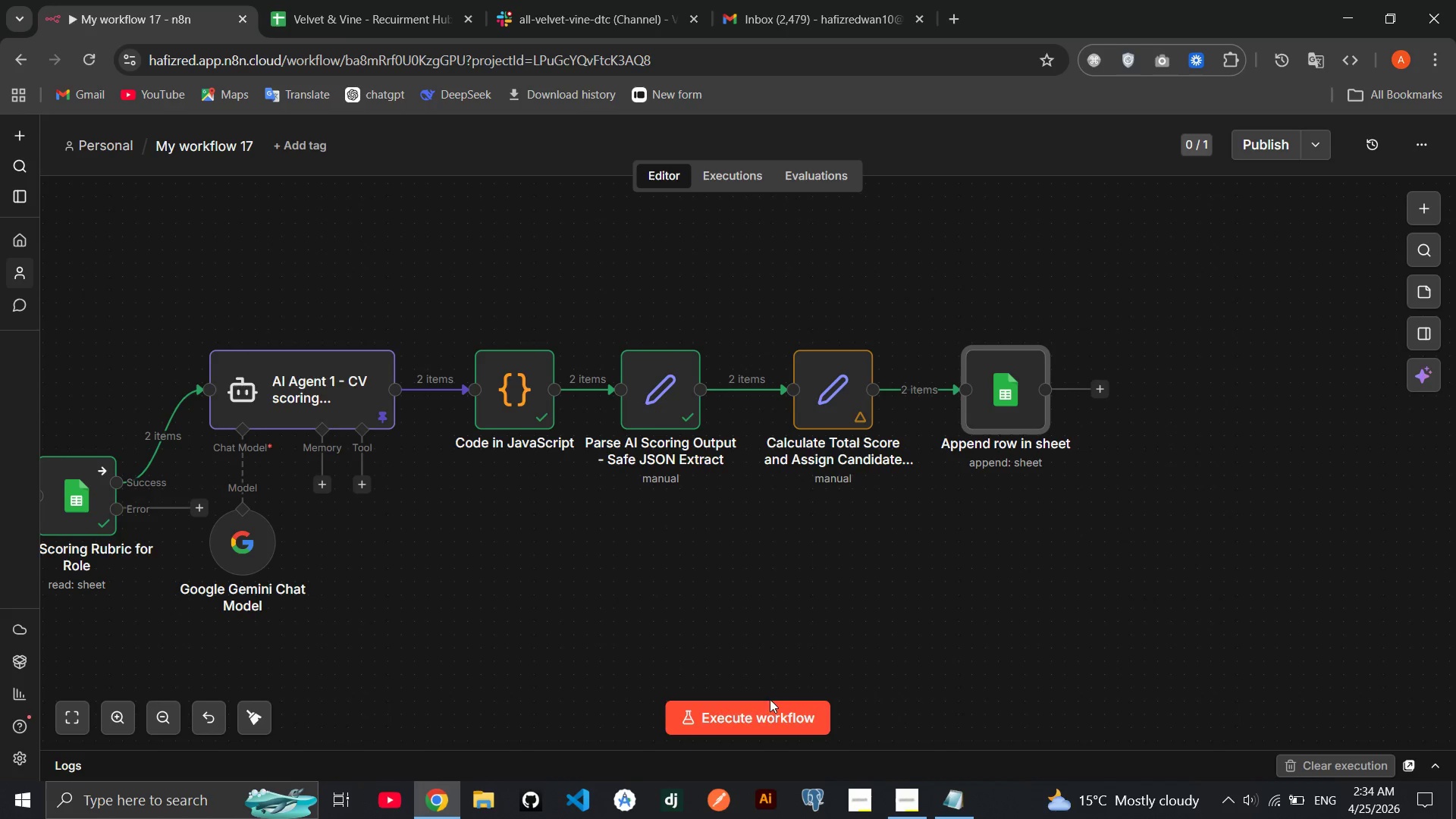 
left_click([749, 713])
 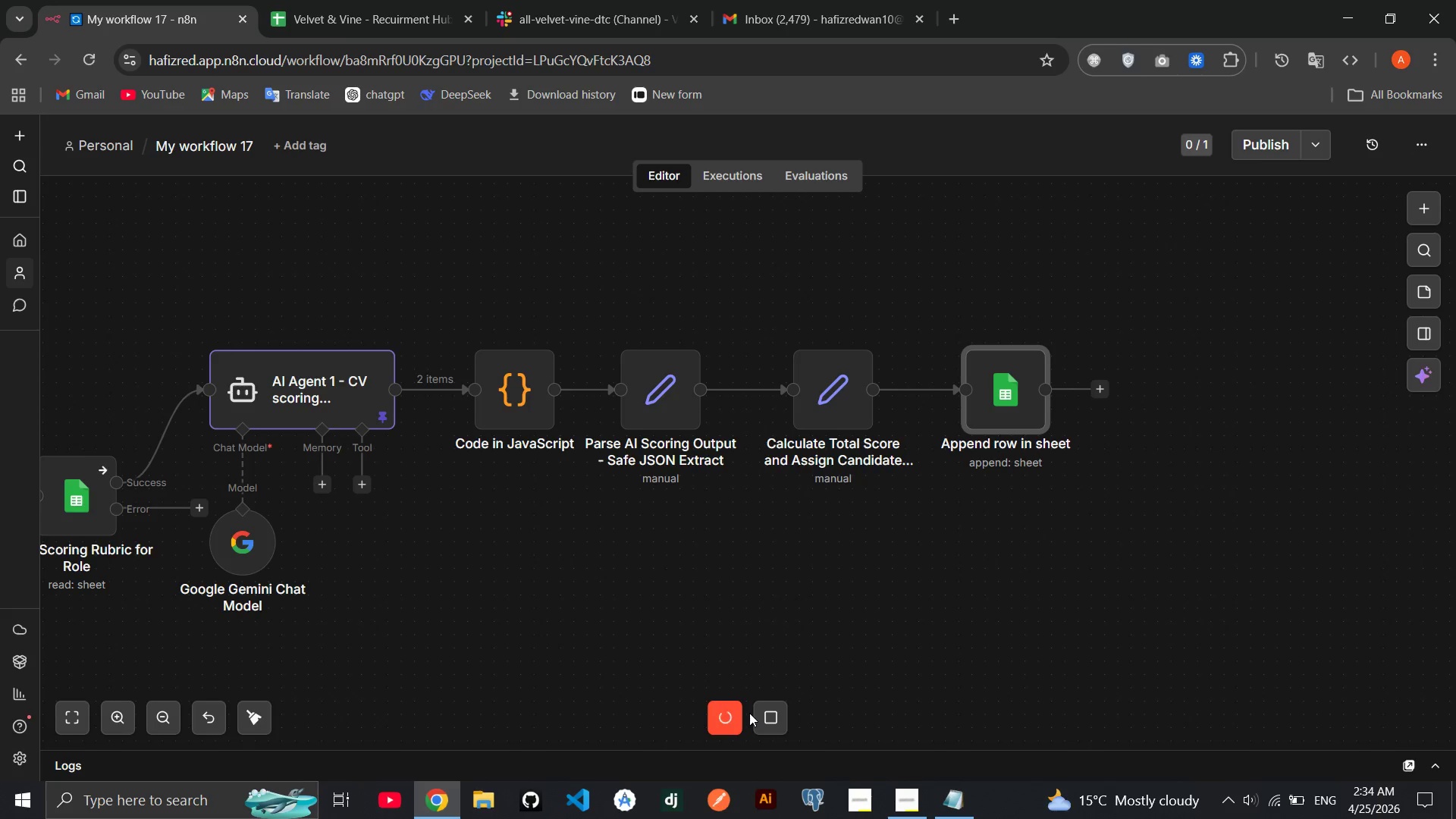 
mouse_move([711, 626])
 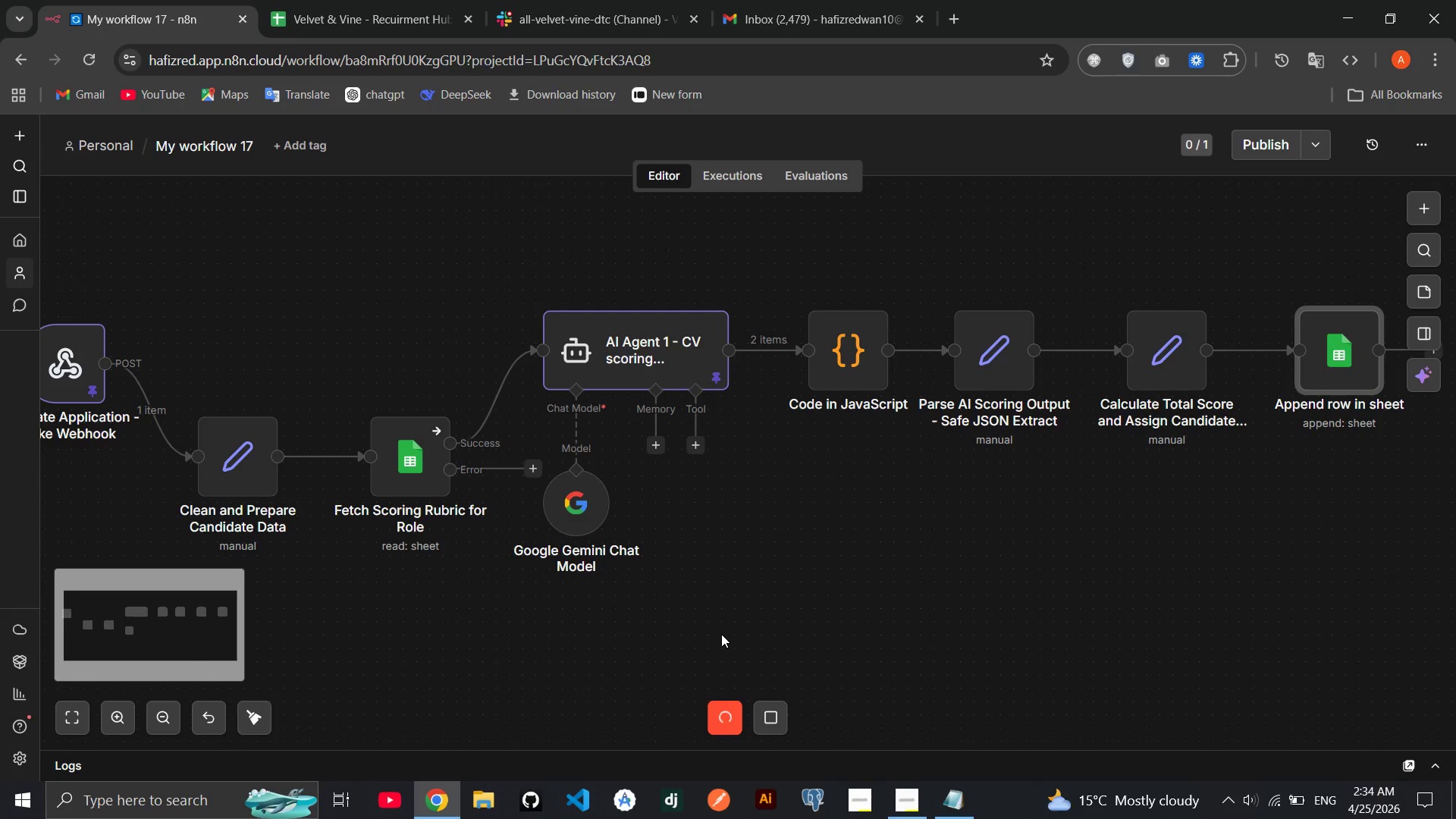 
left_click([721, 634])
 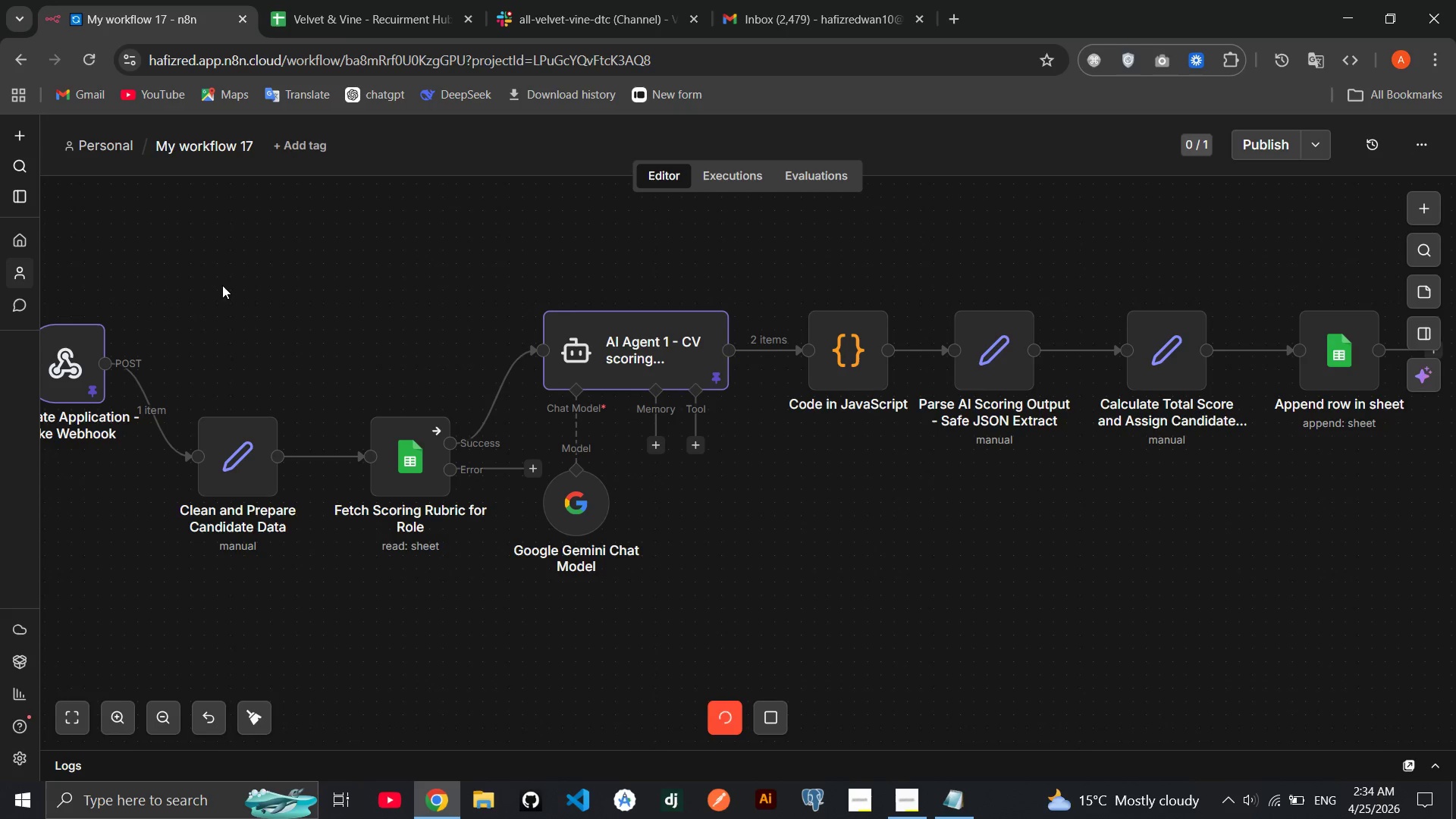 
left_click([88, 61])
 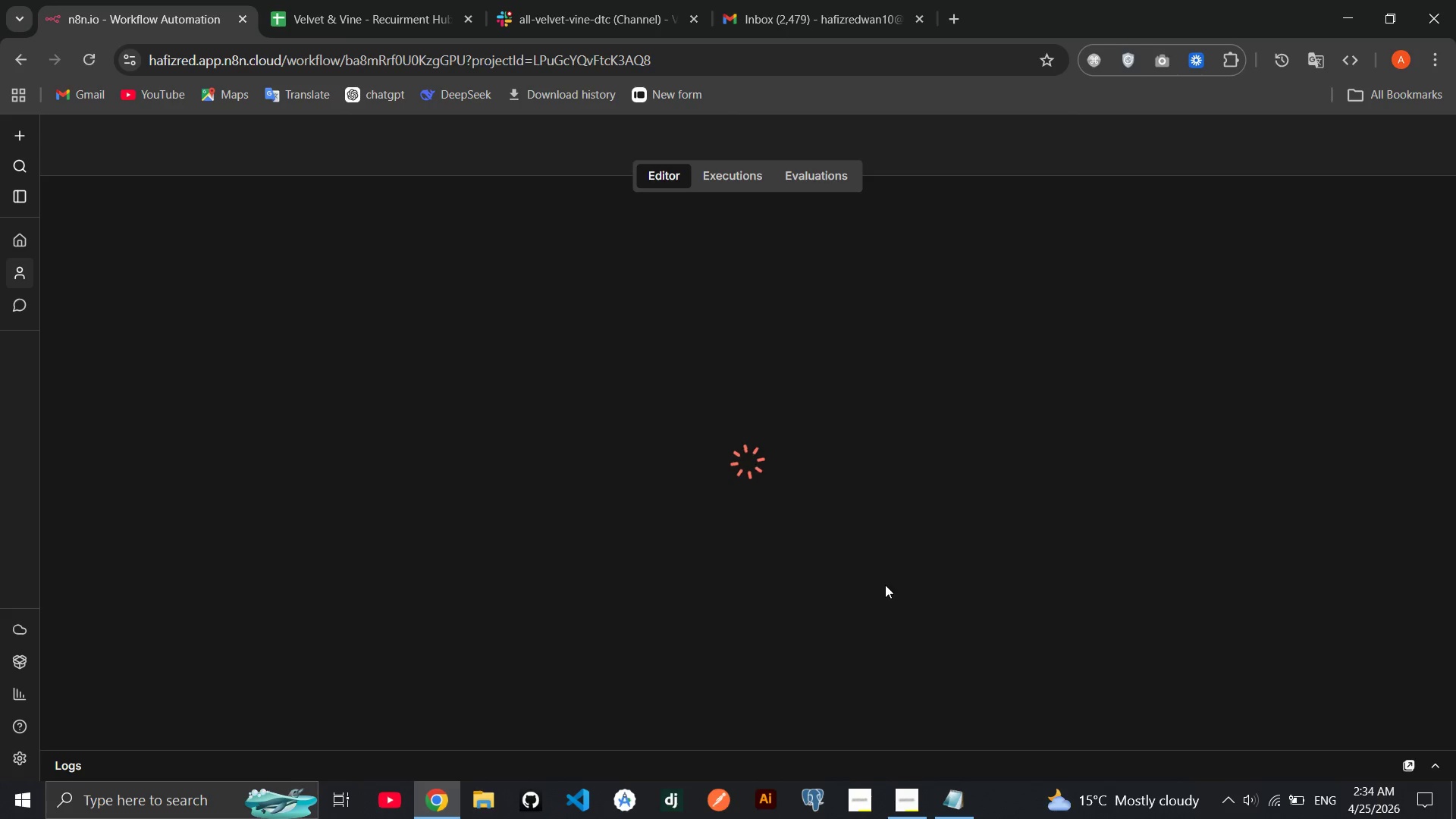 
wait(13.77)
 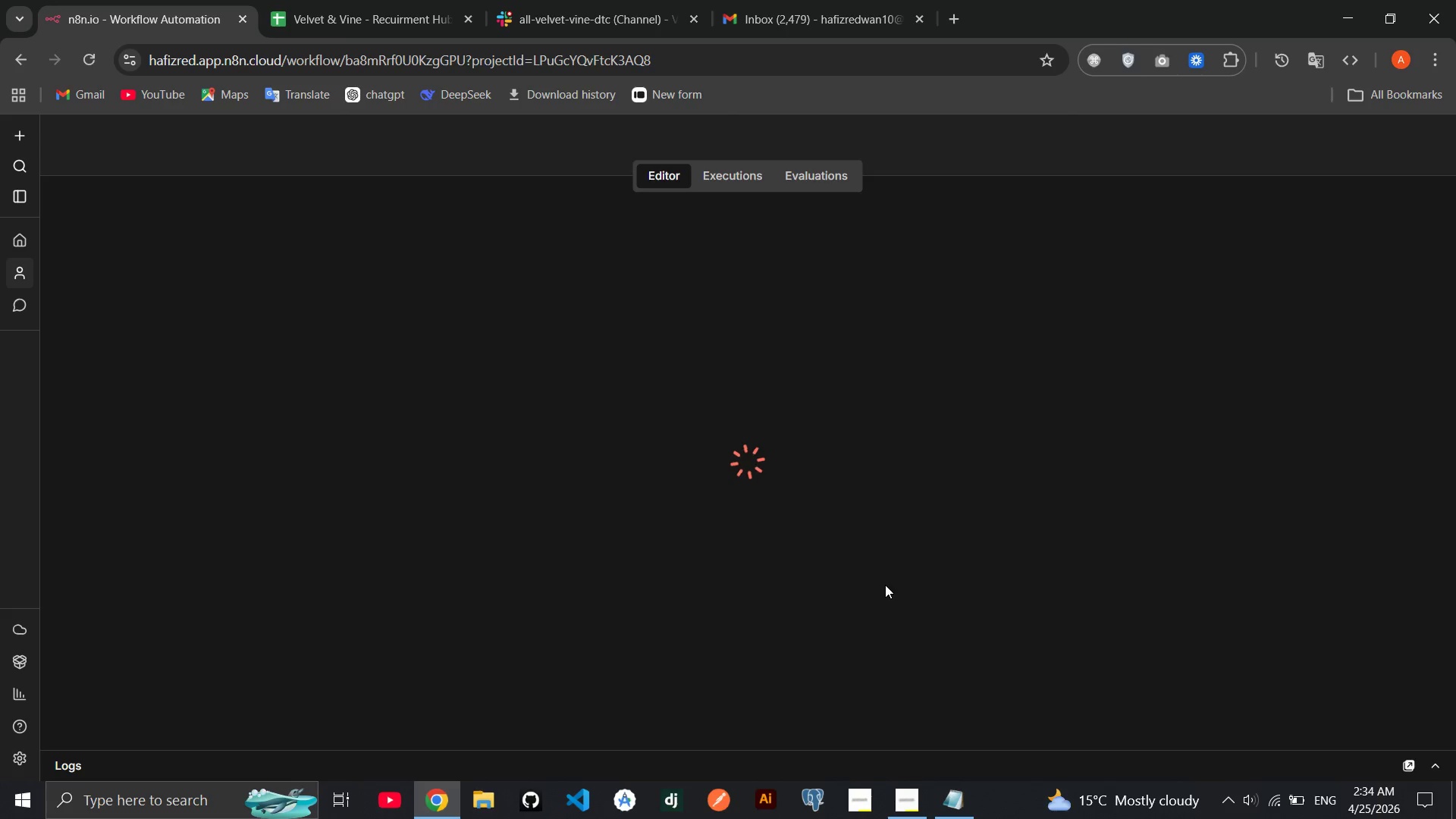 
left_click([735, 717])
 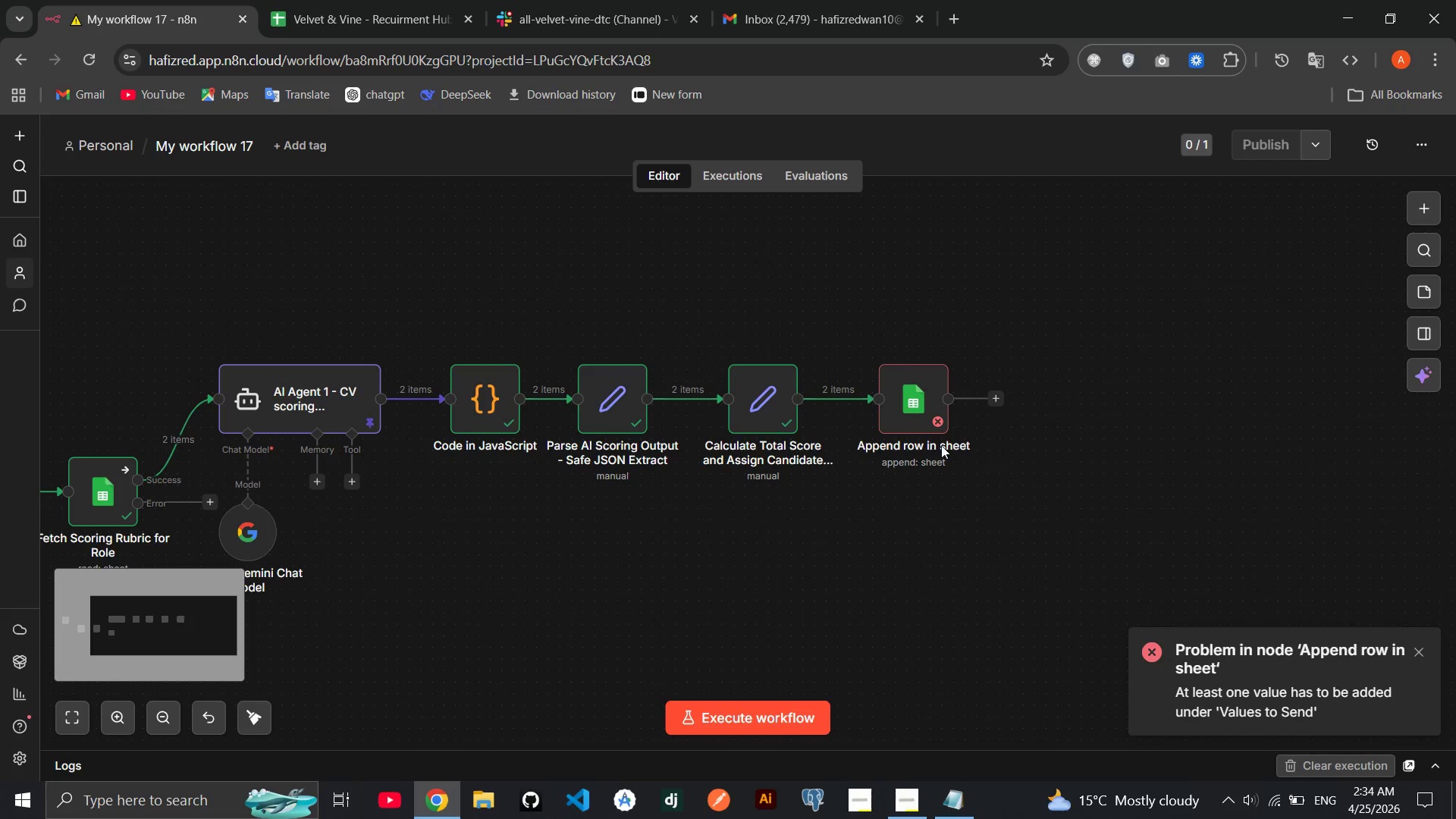 
wait(5.59)
 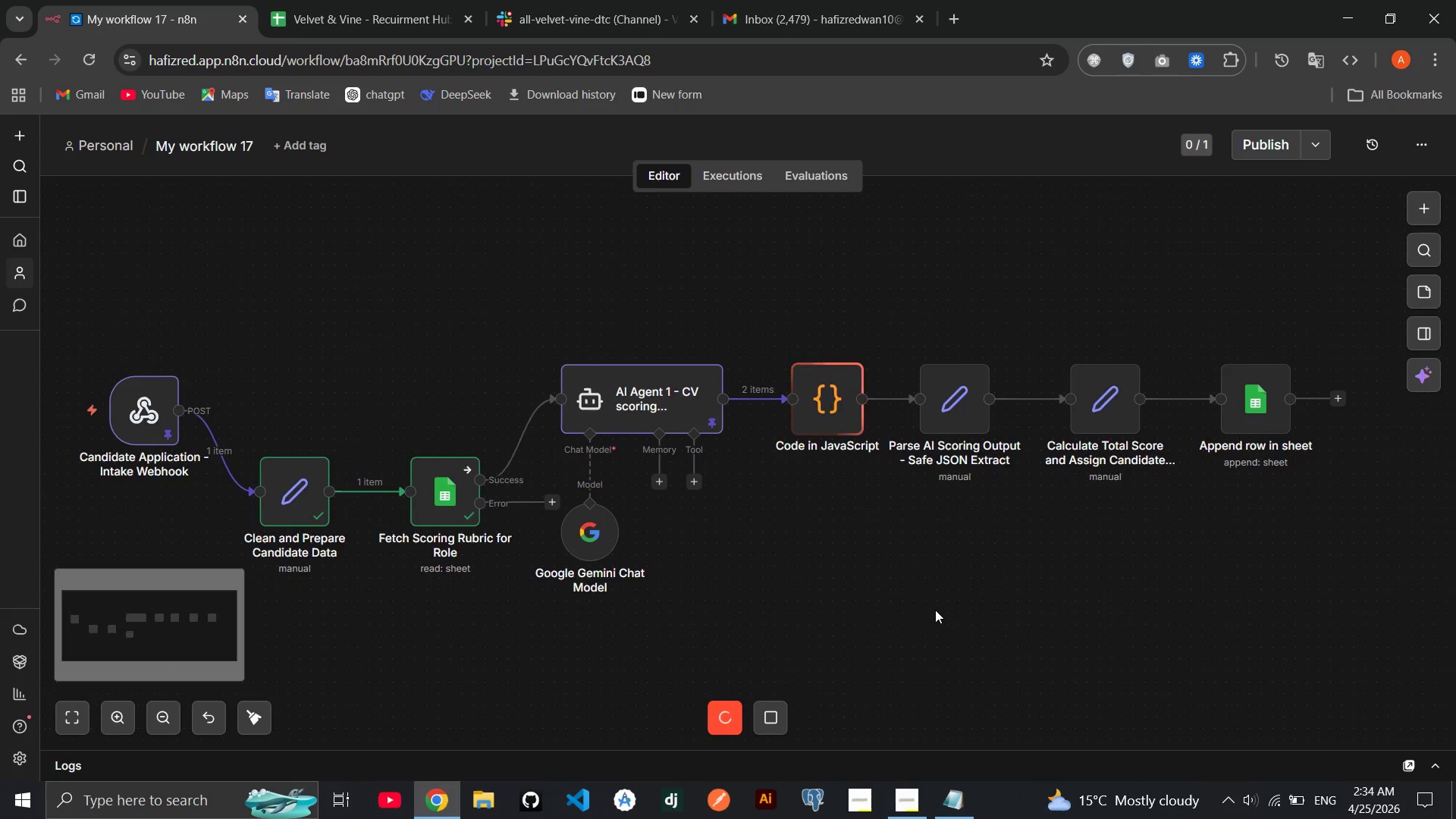 
double_click([918, 408])
 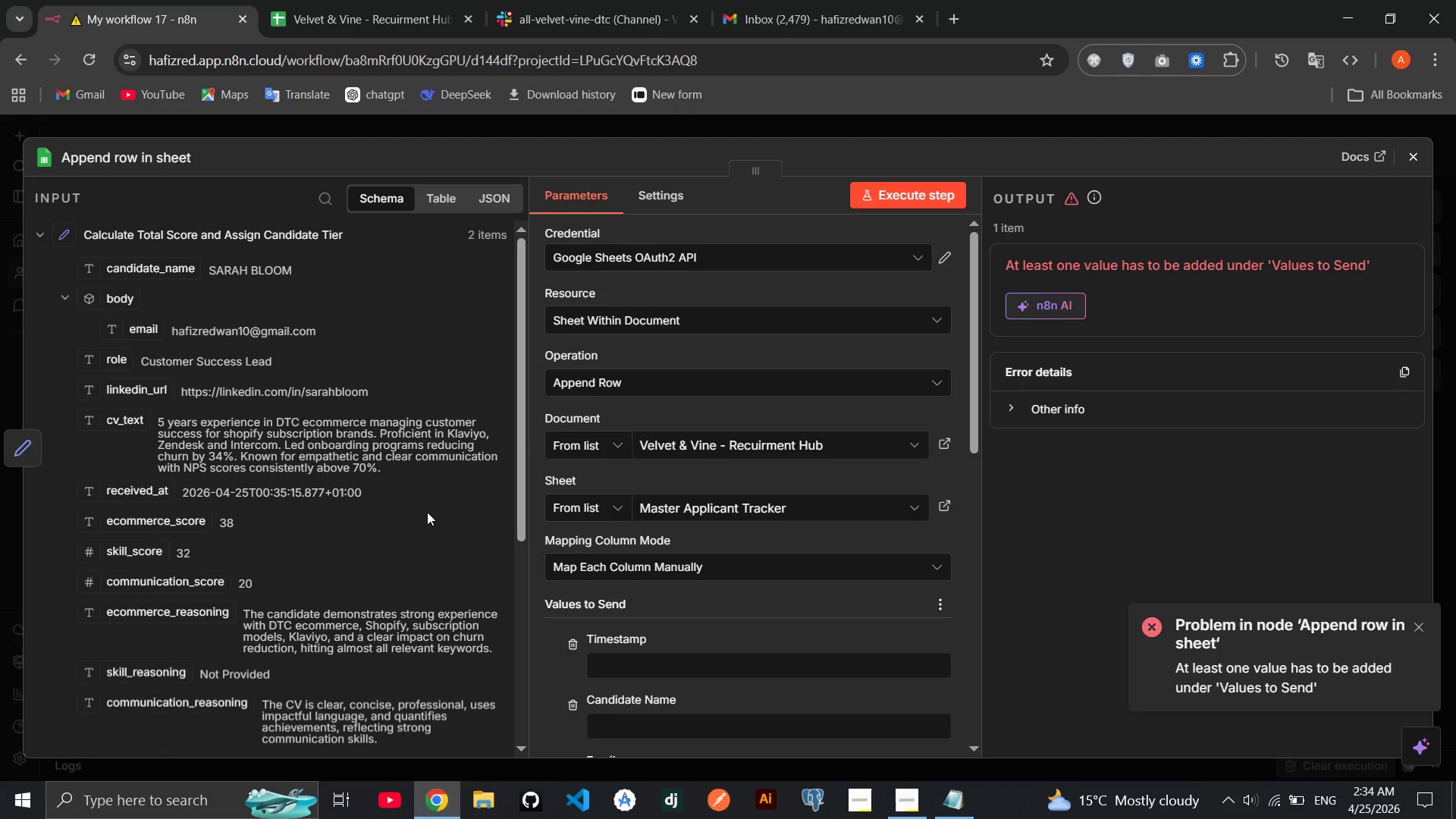 
mouse_move([669, 482])
 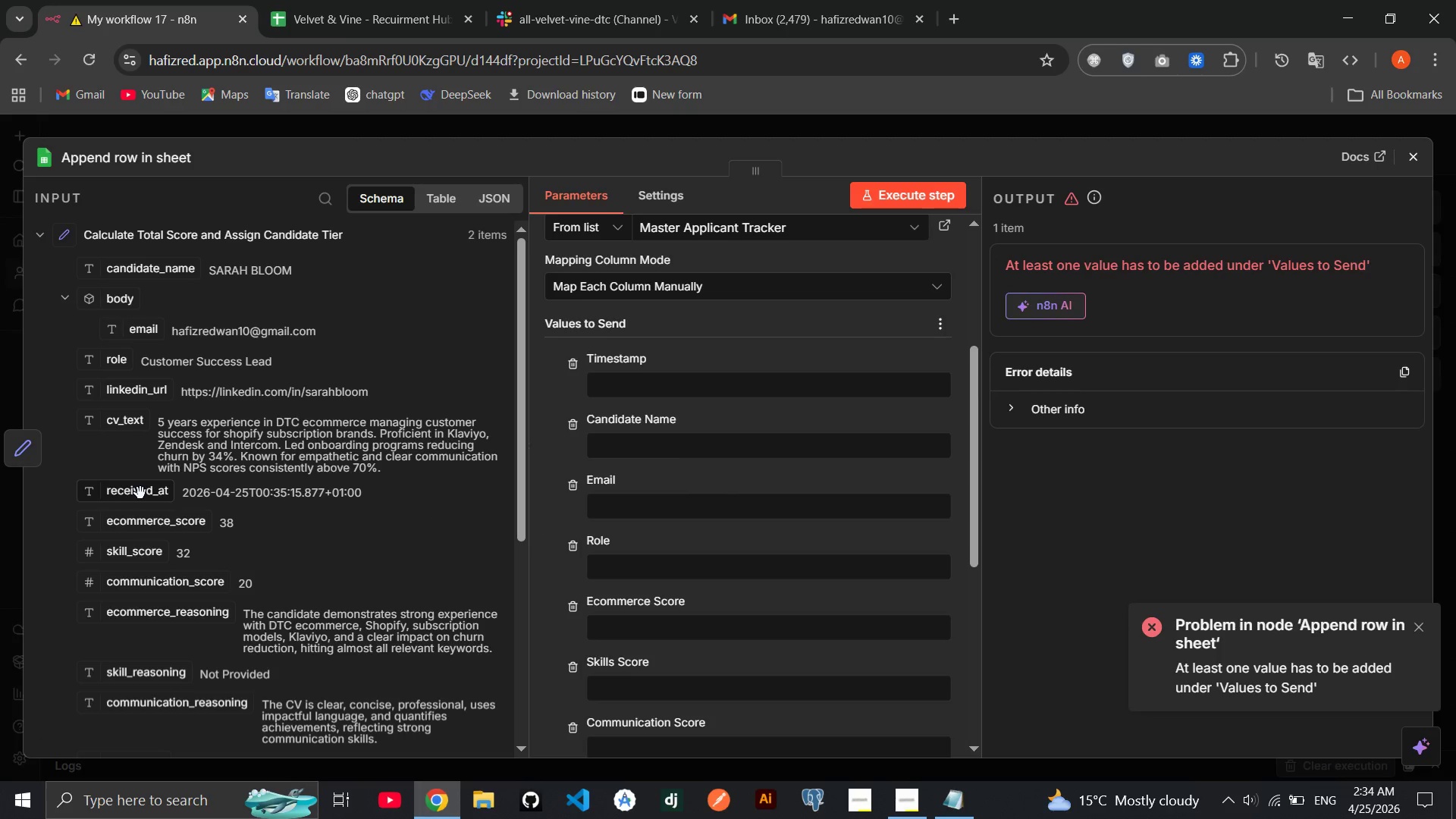 
left_click_drag(start_coordinate=[140, 493], to_coordinate=[628, 392])
 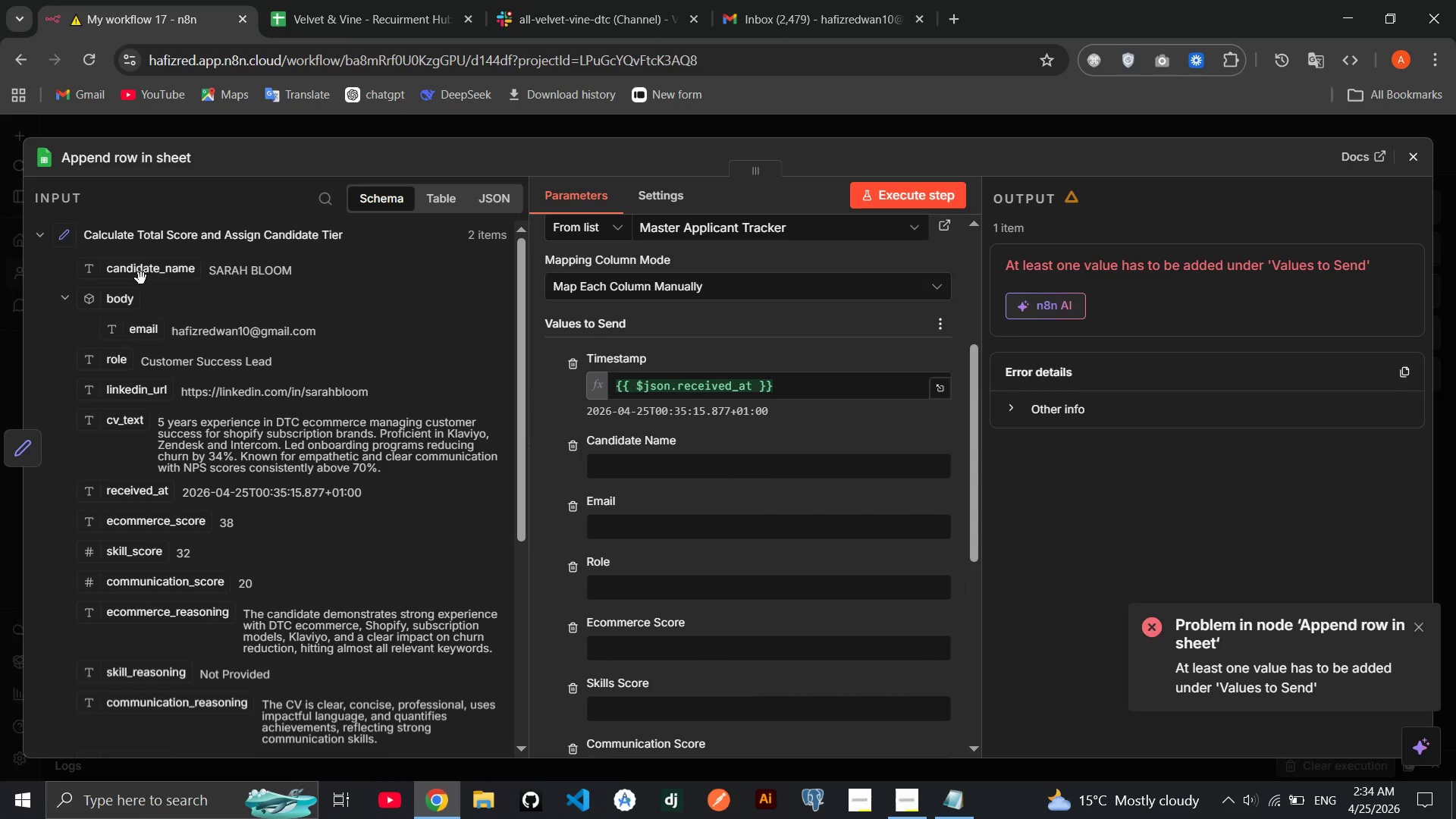 
left_click_drag(start_coordinate=[141, 275], to_coordinate=[640, 457])
 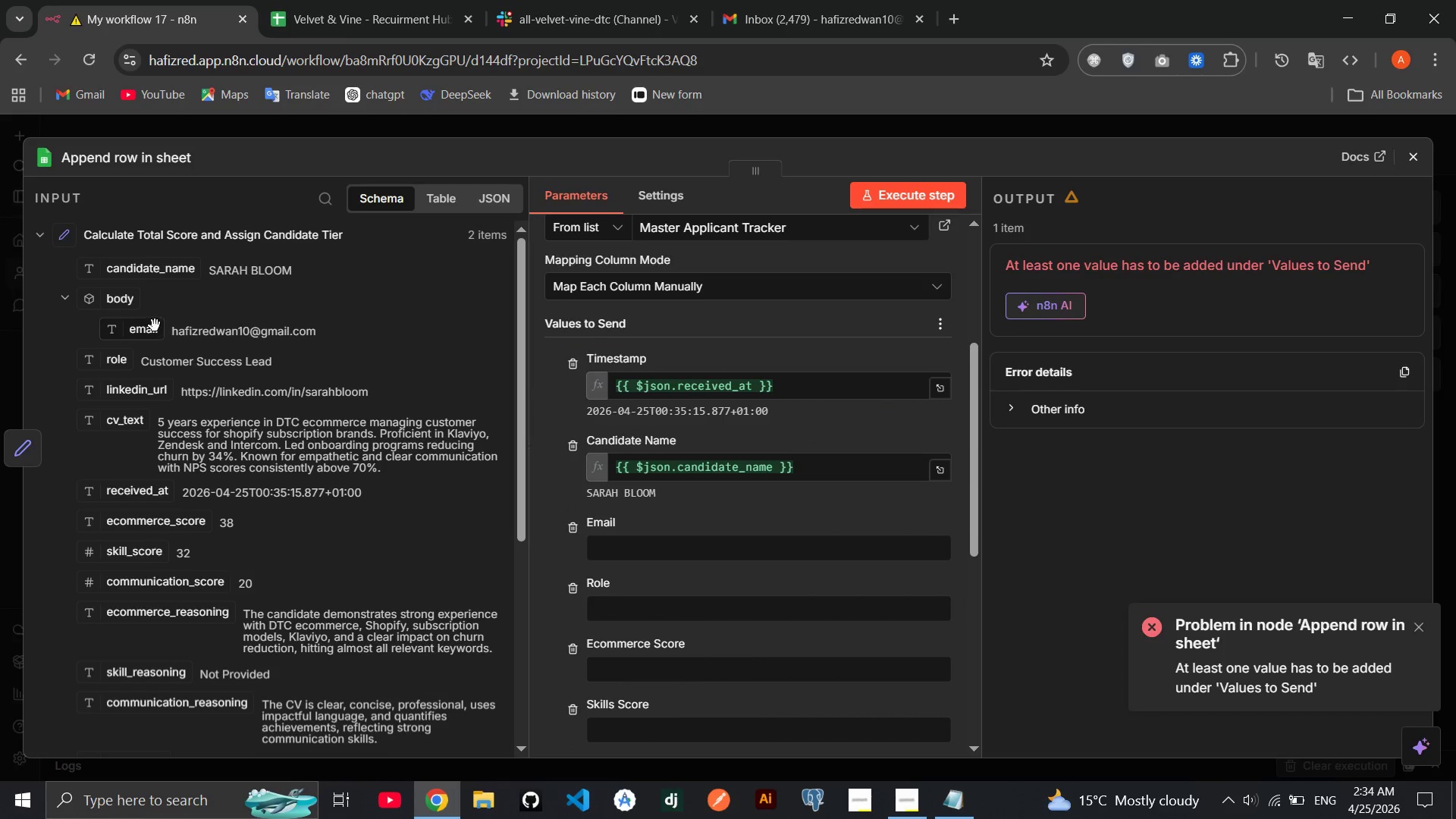 
left_click_drag(start_coordinate=[148, 331], to_coordinate=[620, 541])
 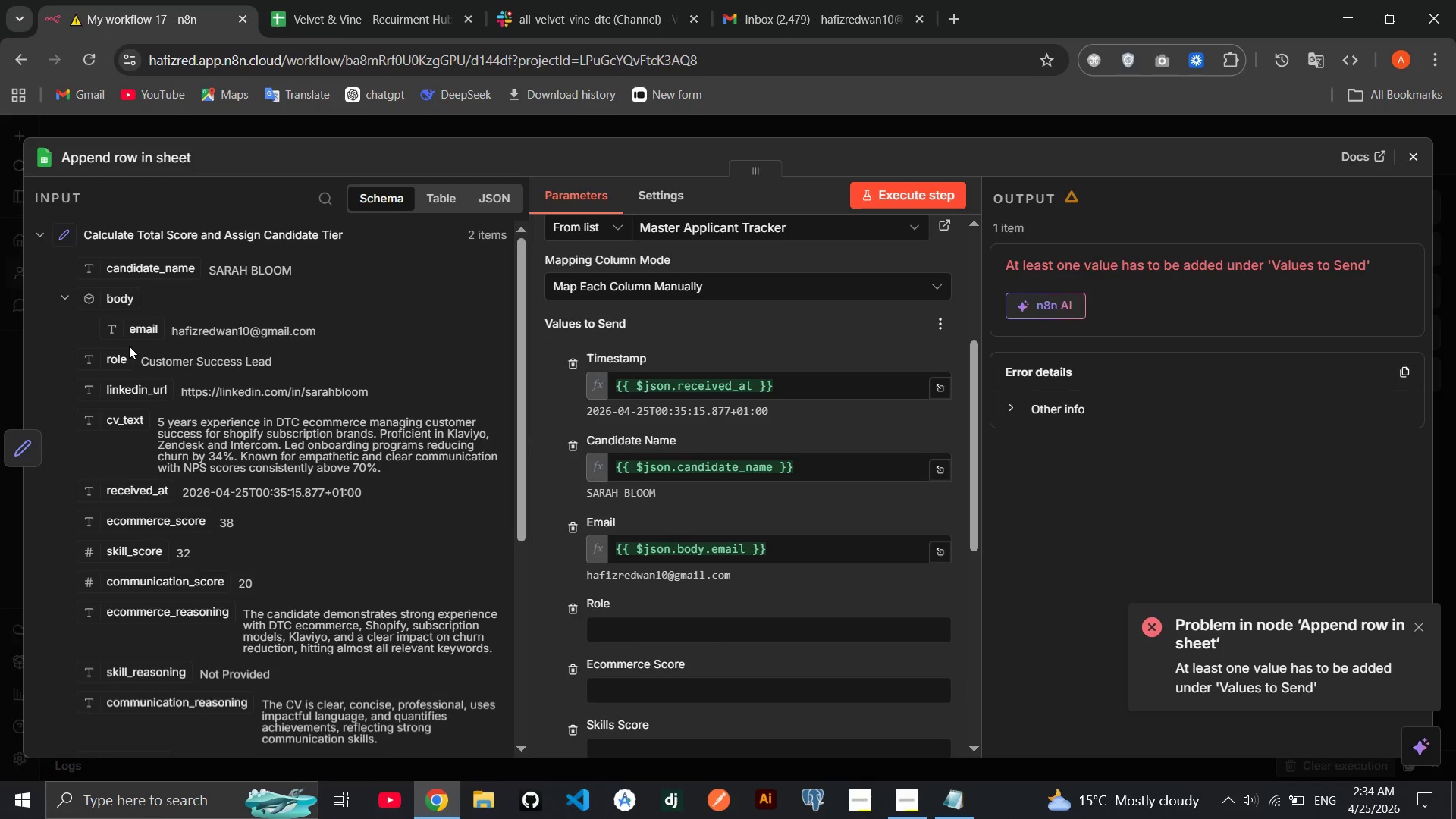 
left_click_drag(start_coordinate=[114, 361], to_coordinate=[619, 636])
 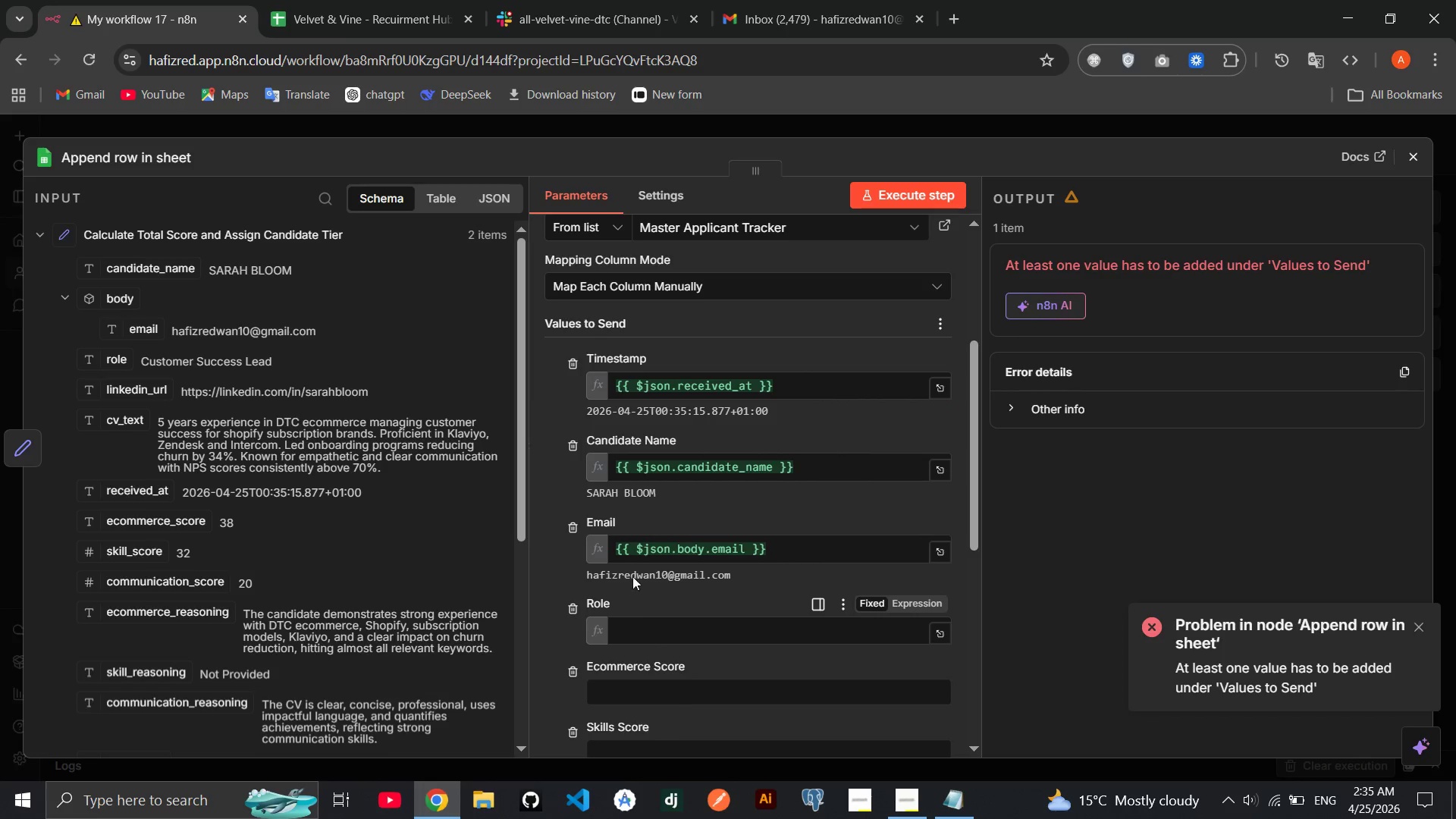 
scroll: coordinate [638, 568], scroll_direction: down, amount: 6.0
 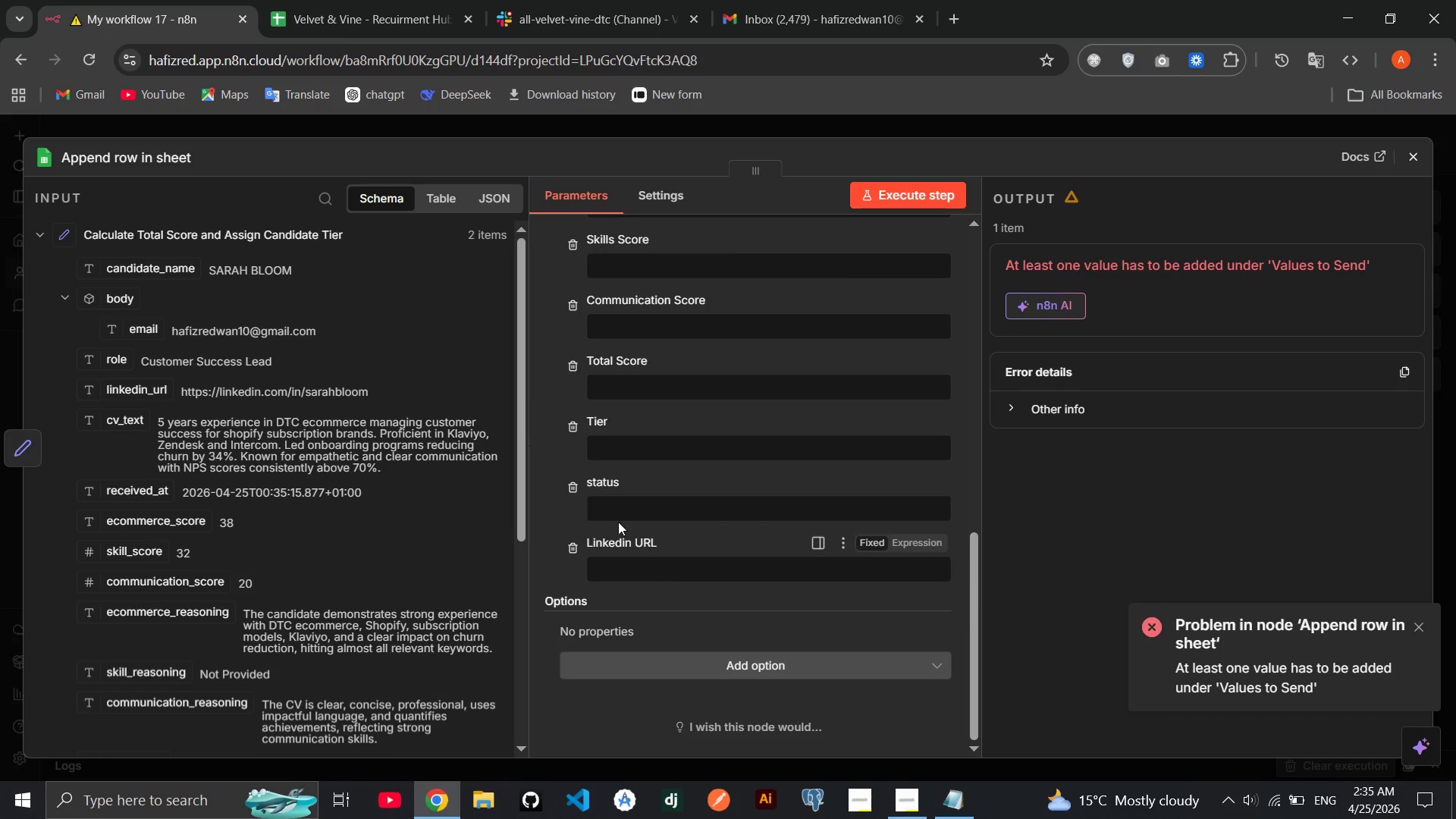 
scroll: coordinate [614, 513], scroll_direction: up, amount: 2.0
 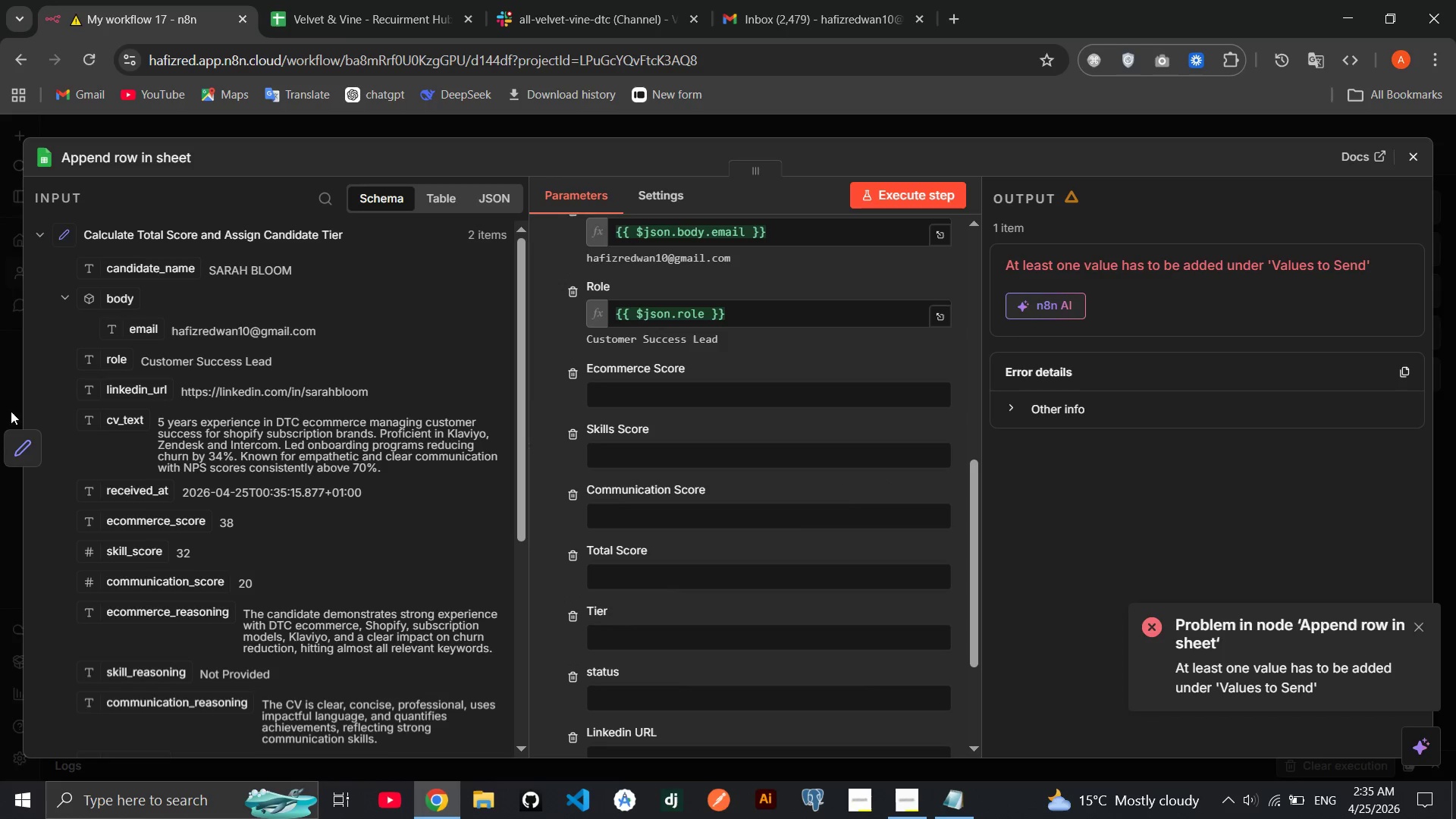 
scroll: coordinate [134, 431], scroll_direction: down, amount: 1.0
 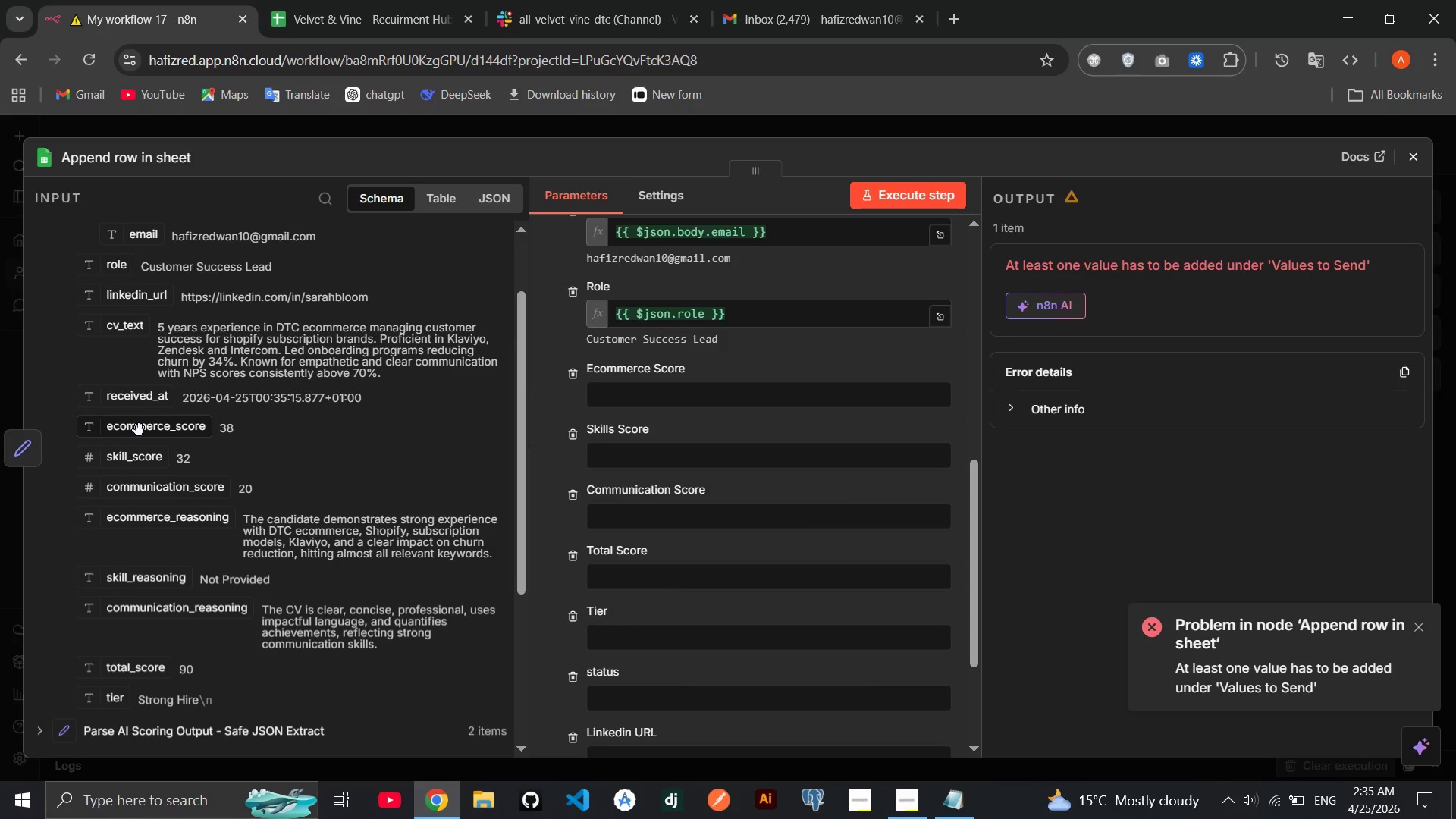 
left_click_drag(start_coordinate=[139, 430], to_coordinate=[615, 403])
 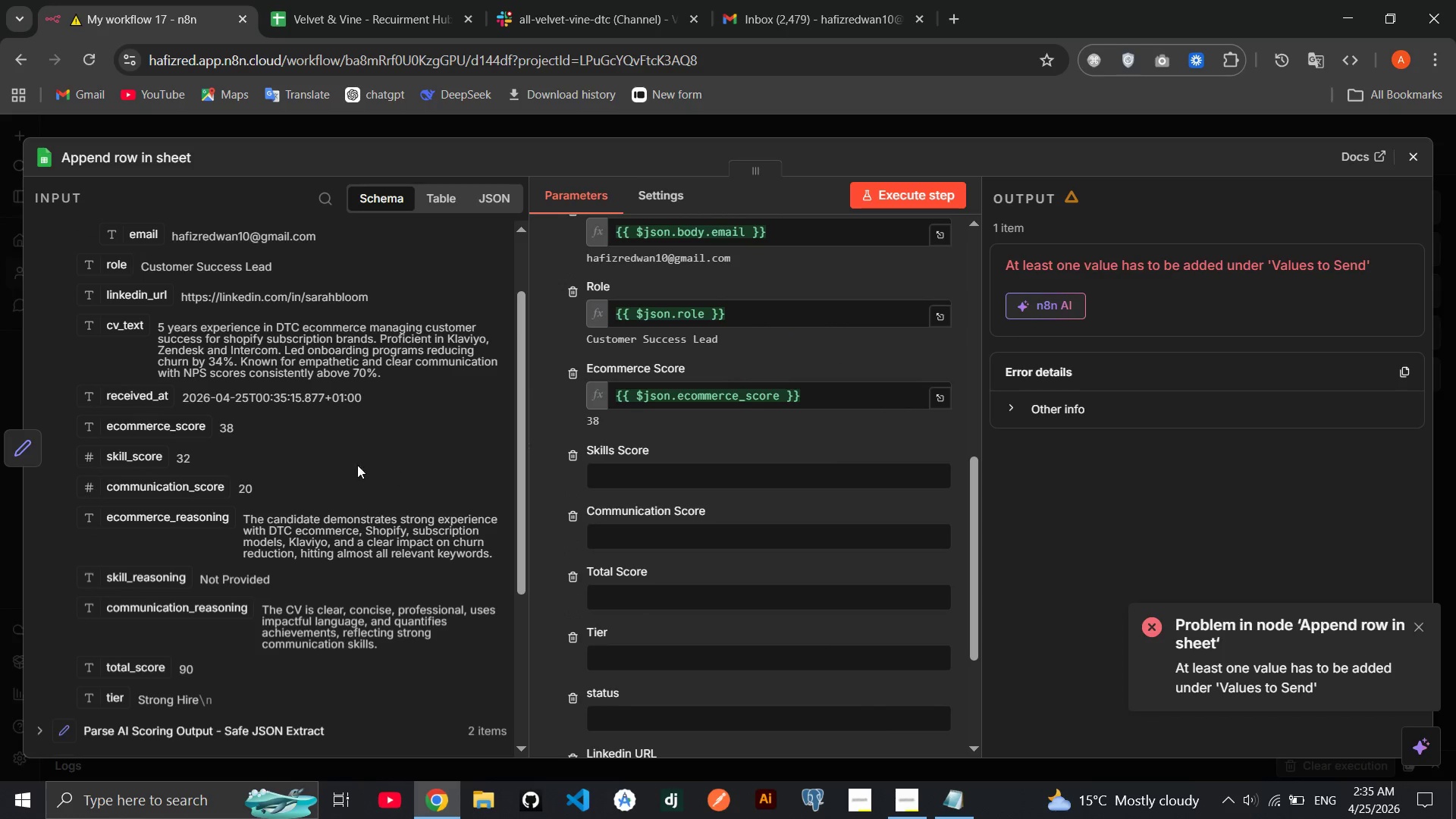 
left_click_drag(start_coordinate=[148, 463], to_coordinate=[617, 480])
 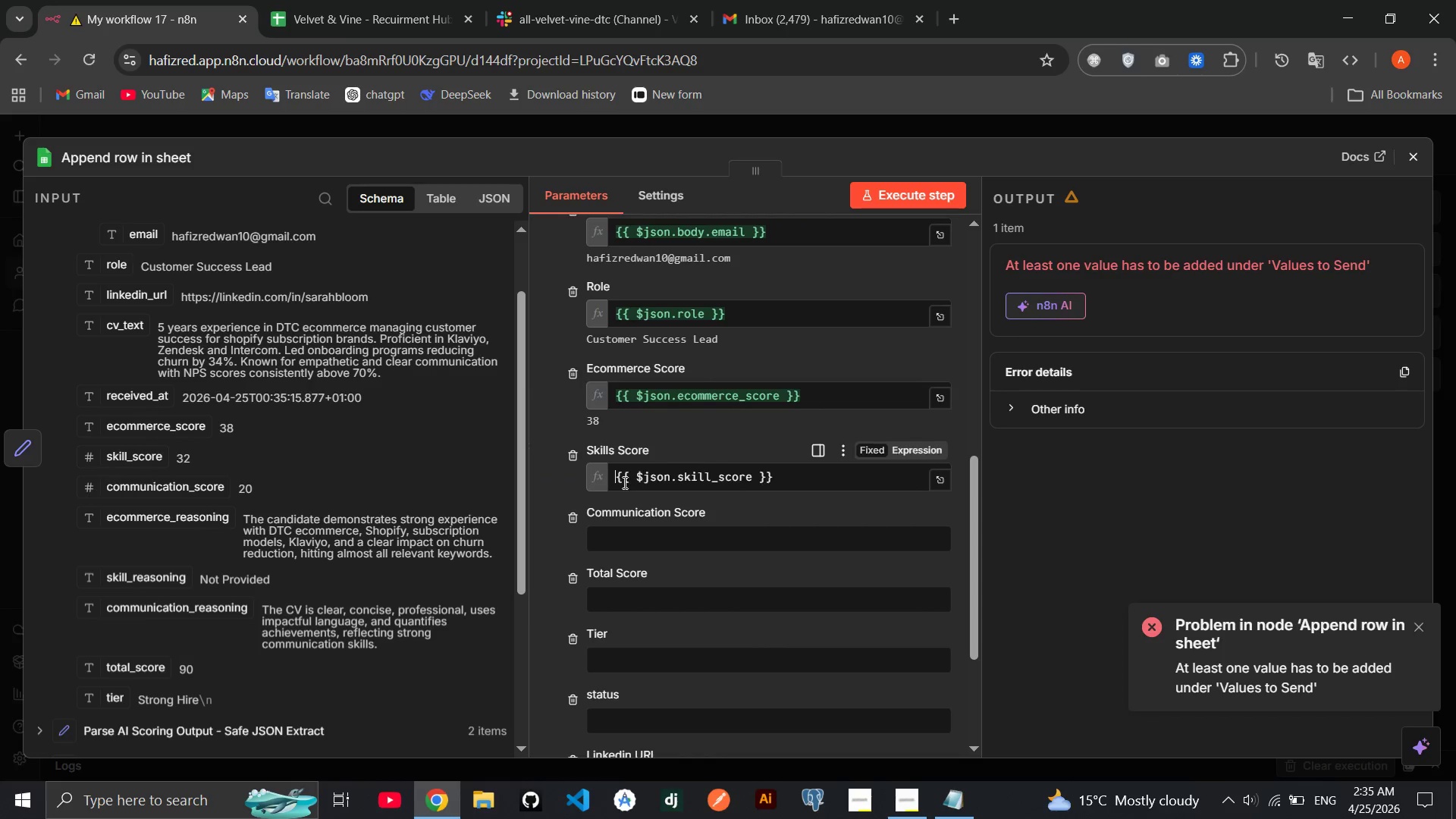 
scroll: coordinate [623, 482], scroll_direction: down, amount: 2.0
 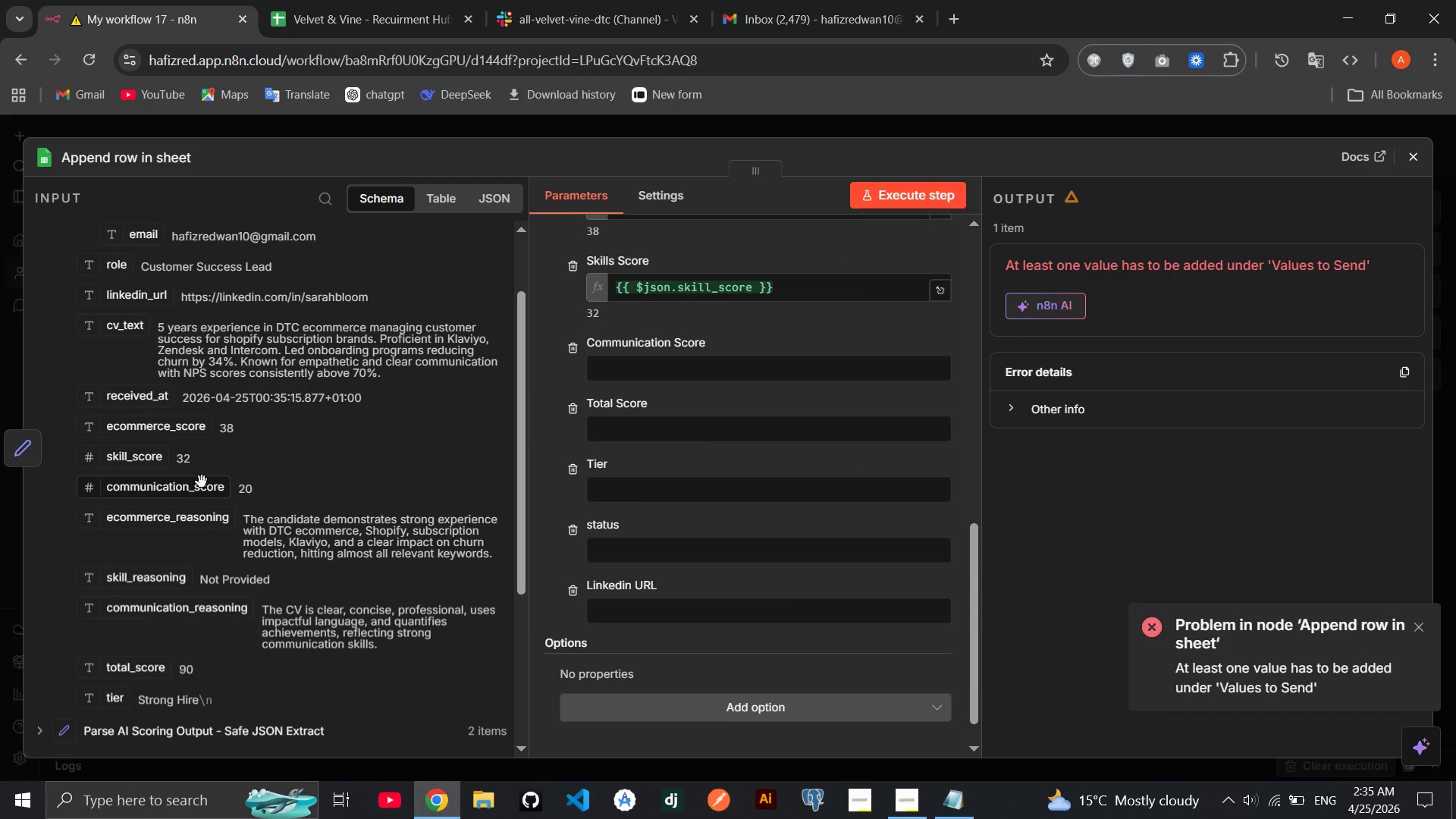 
left_click_drag(start_coordinate=[199, 484], to_coordinate=[656, 360])
 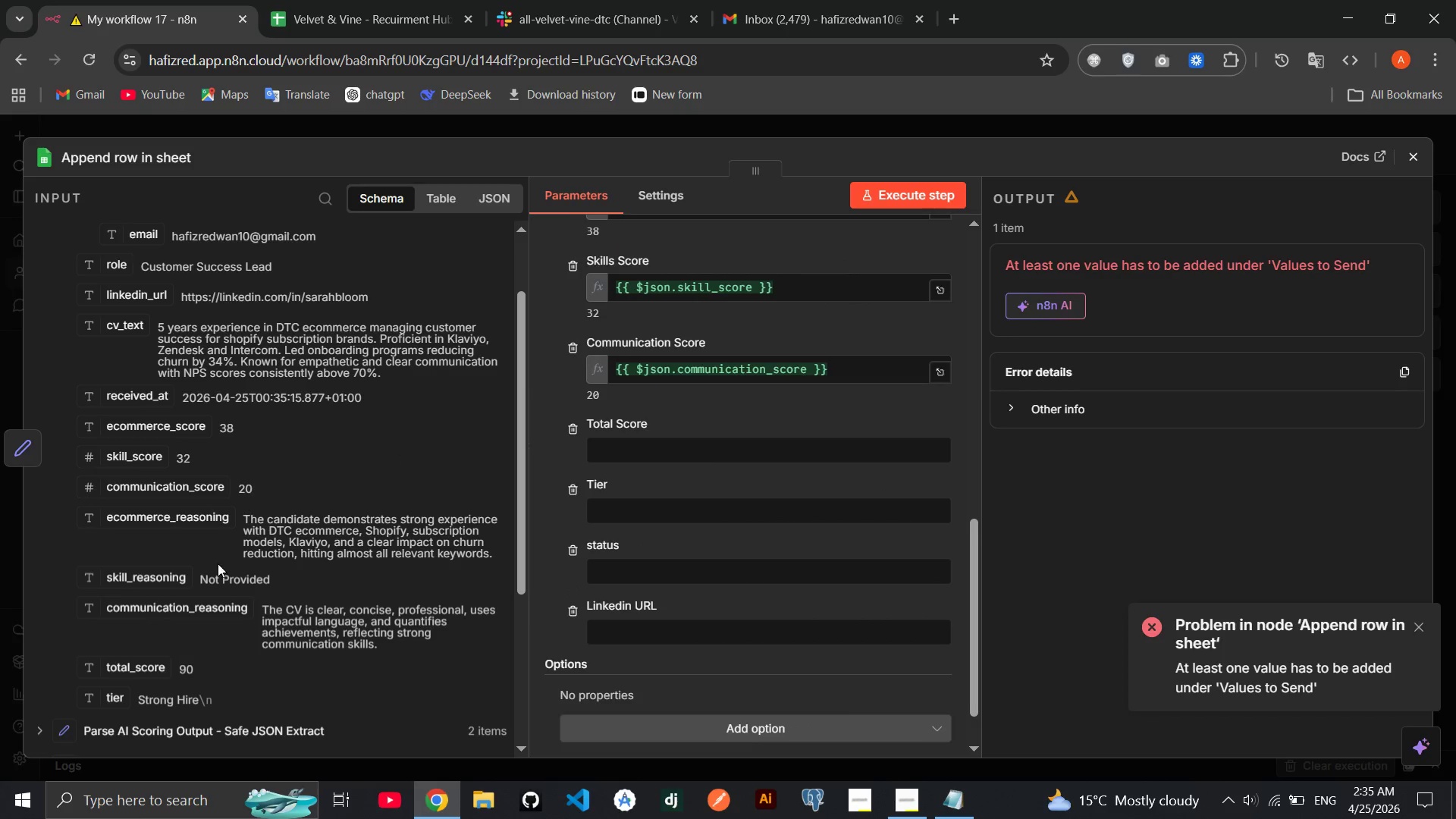 
left_click_drag(start_coordinate=[142, 672], to_coordinate=[610, 454])
 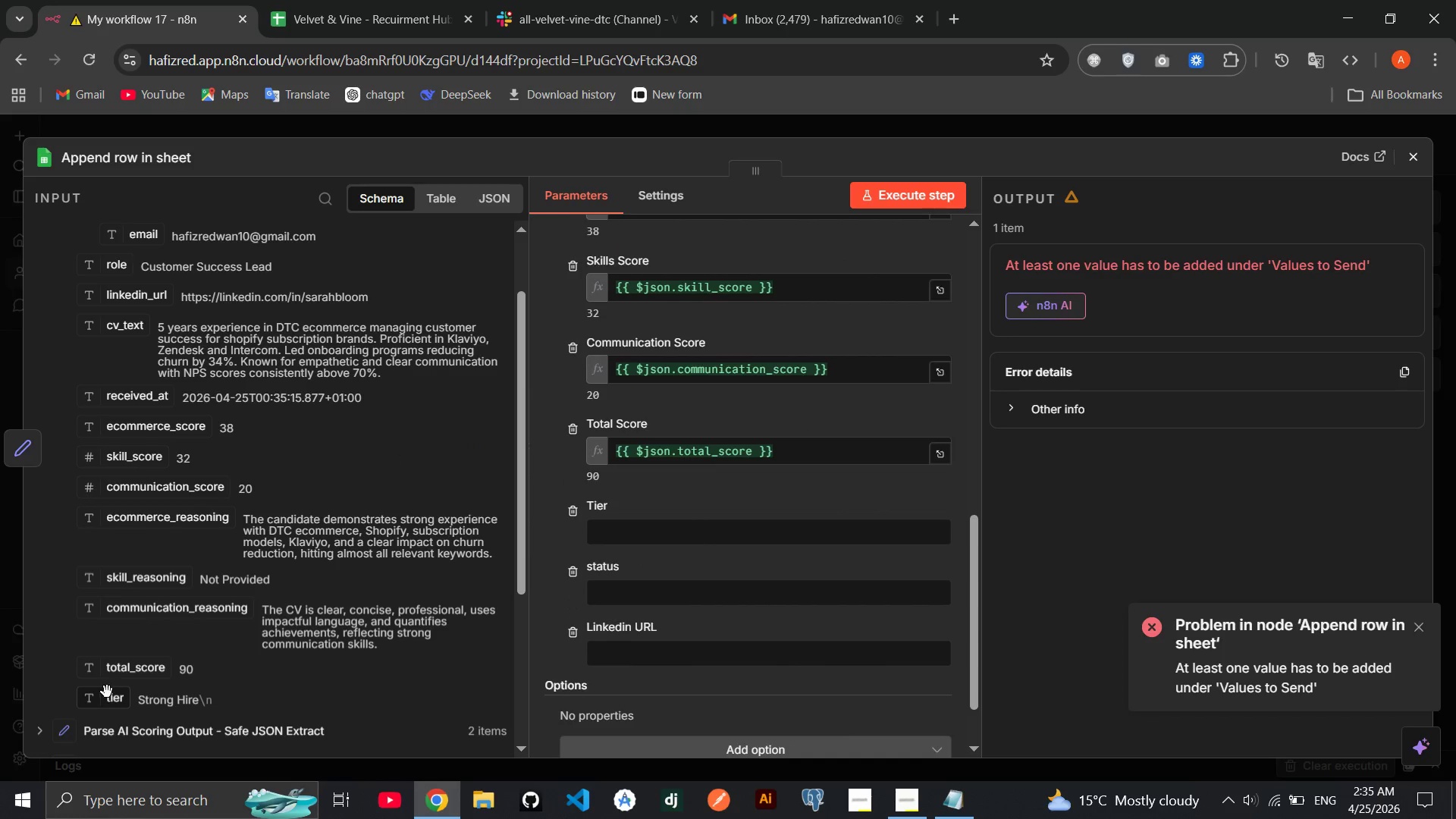 
left_click_drag(start_coordinate=[108, 700], to_coordinate=[652, 530])
 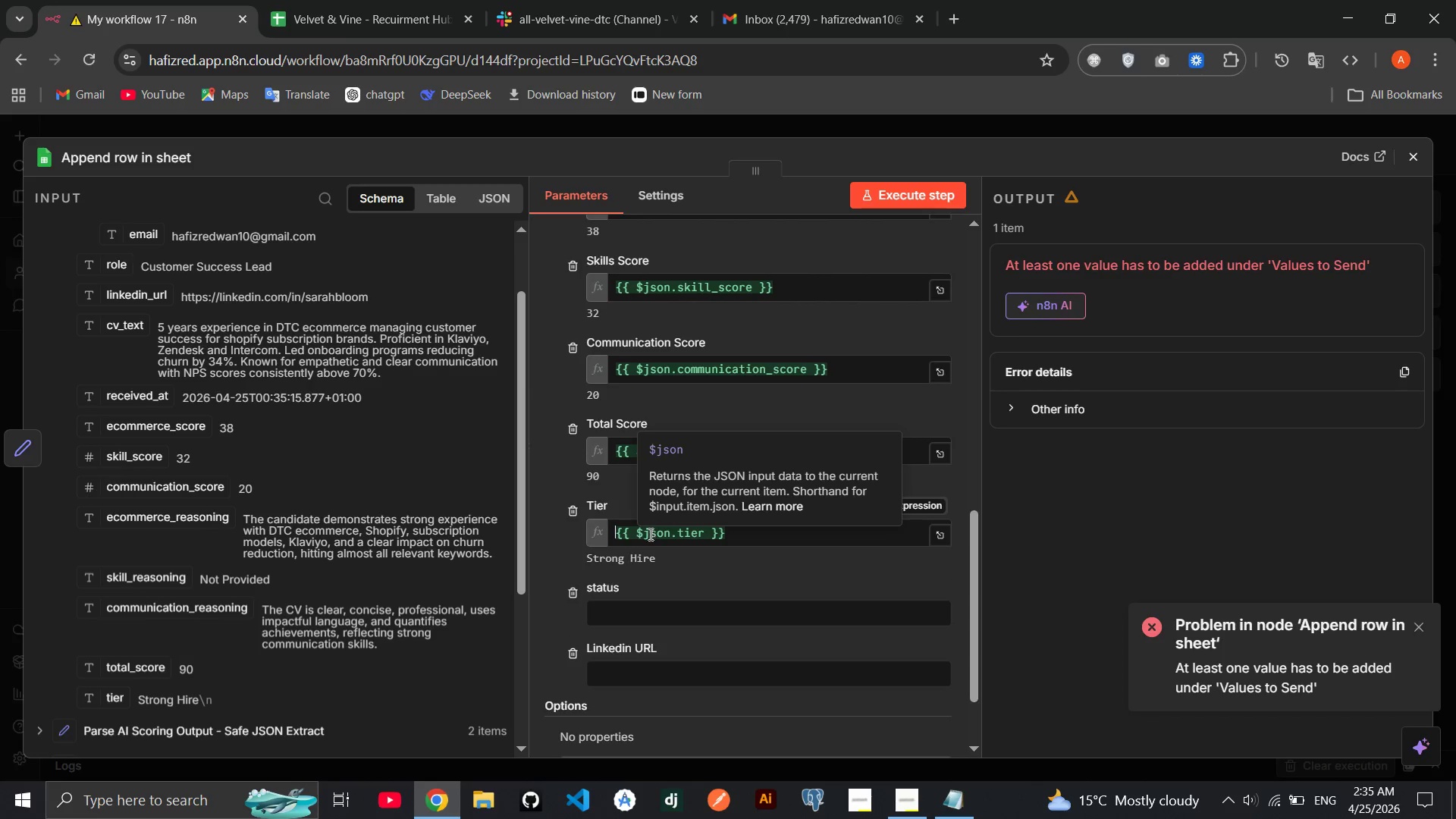 
scroll: coordinate [676, 564], scroll_direction: down, amount: 2.0
 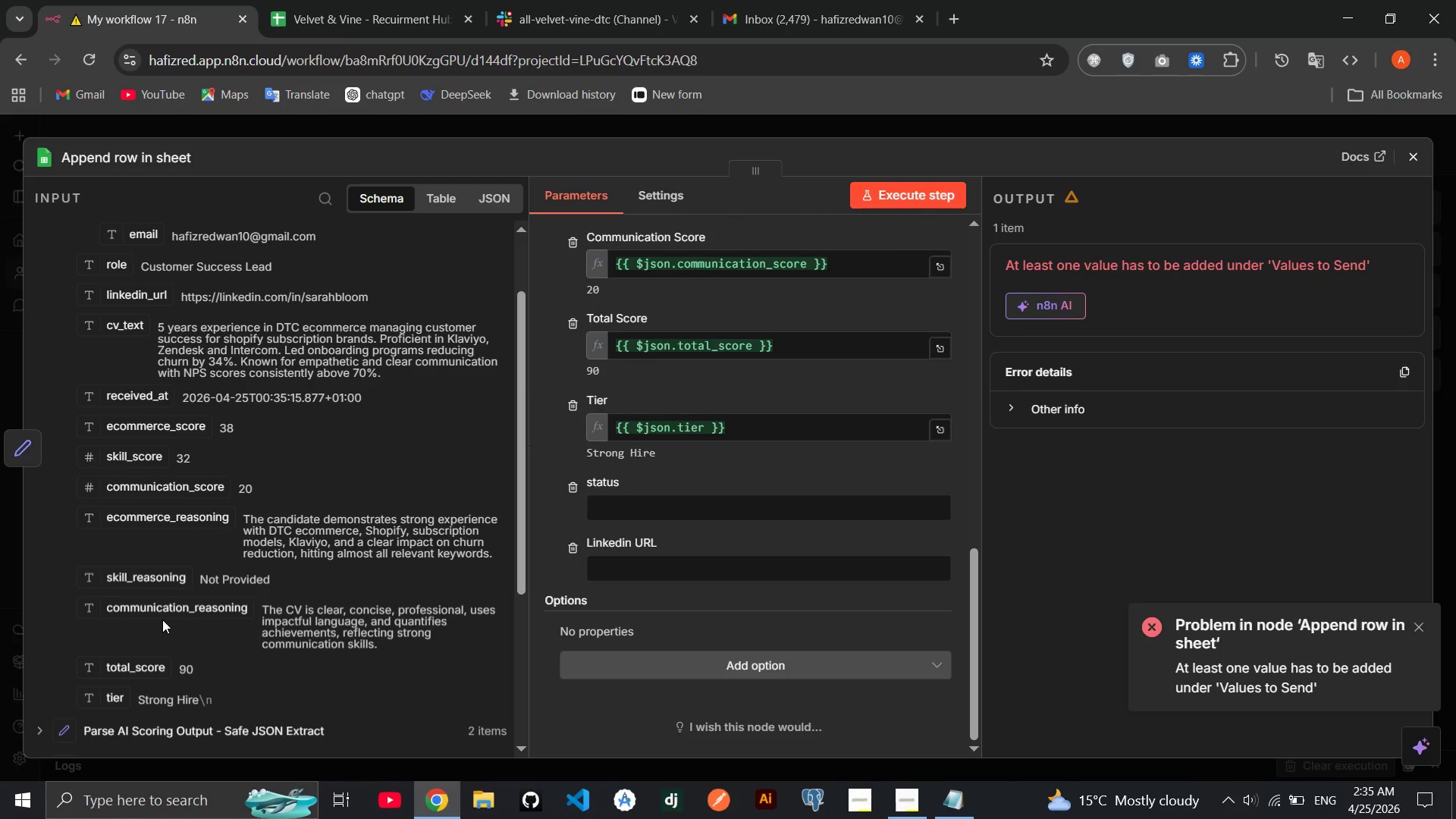 
scroll: coordinate [219, 593], scroll_direction: up, amount: 3.0
 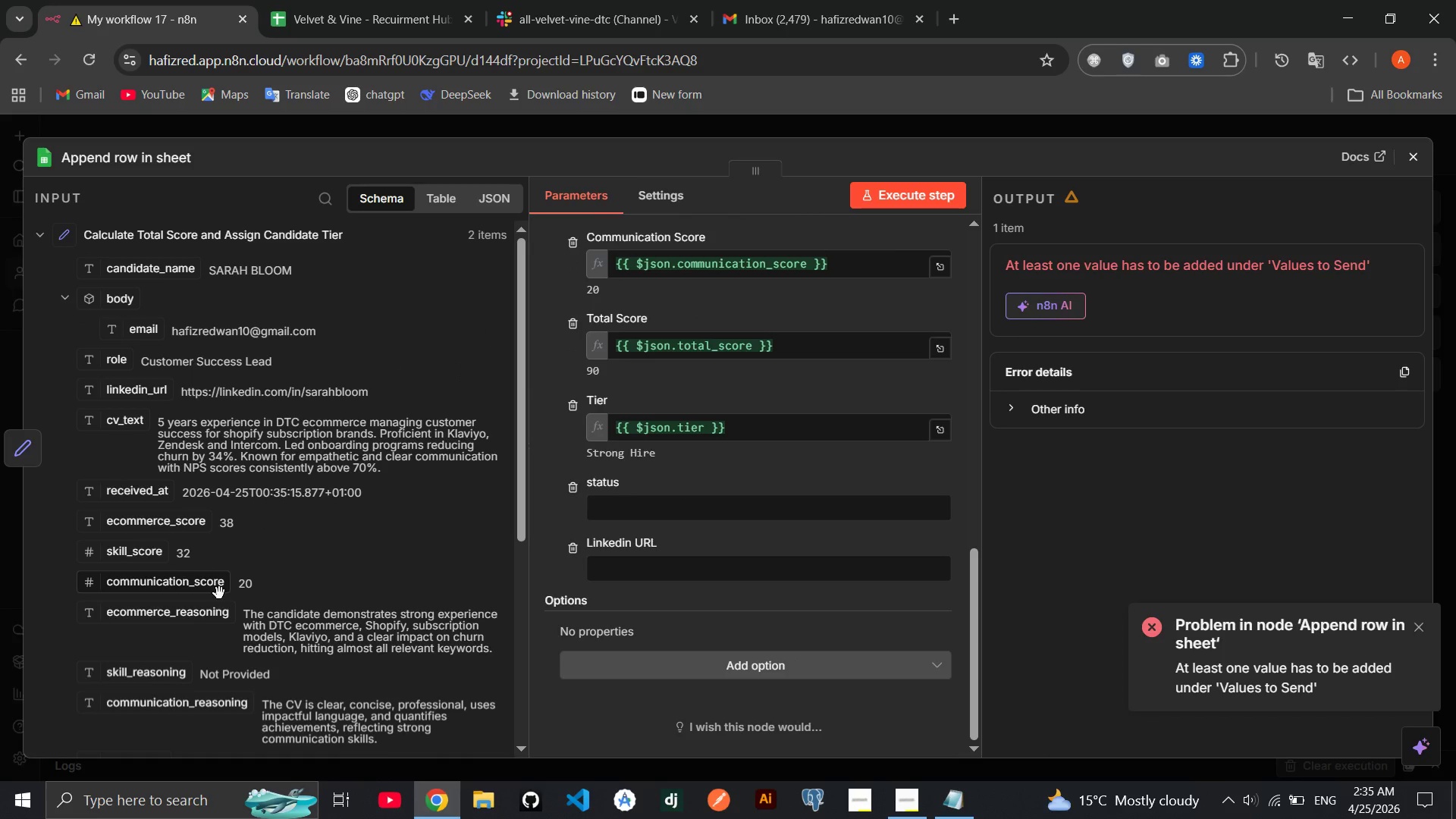 
scroll: coordinate [219, 593], scroll_direction: down, amount: 2.0
 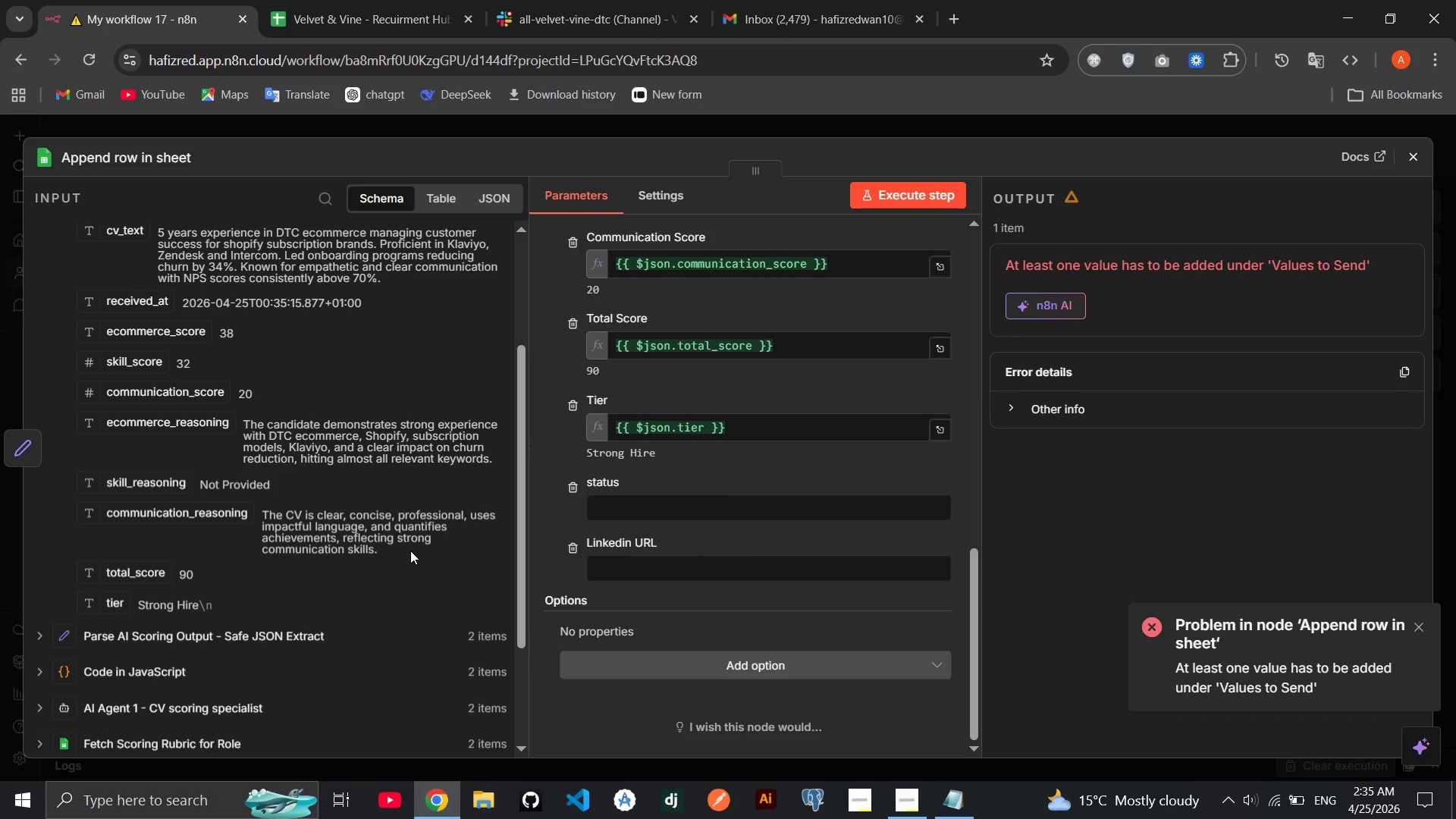 
left_click([621, 497])
 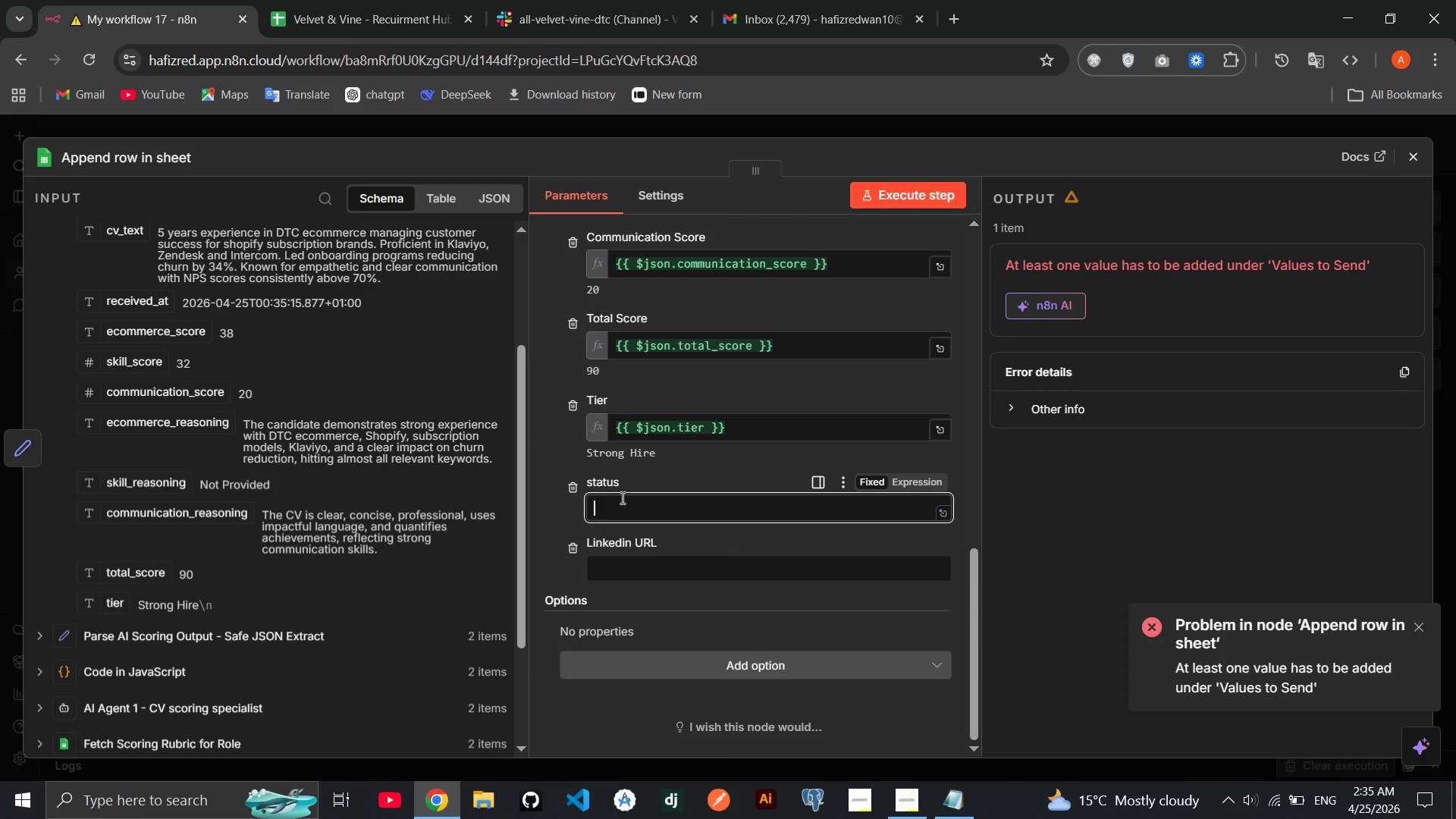 
type(Processing)
 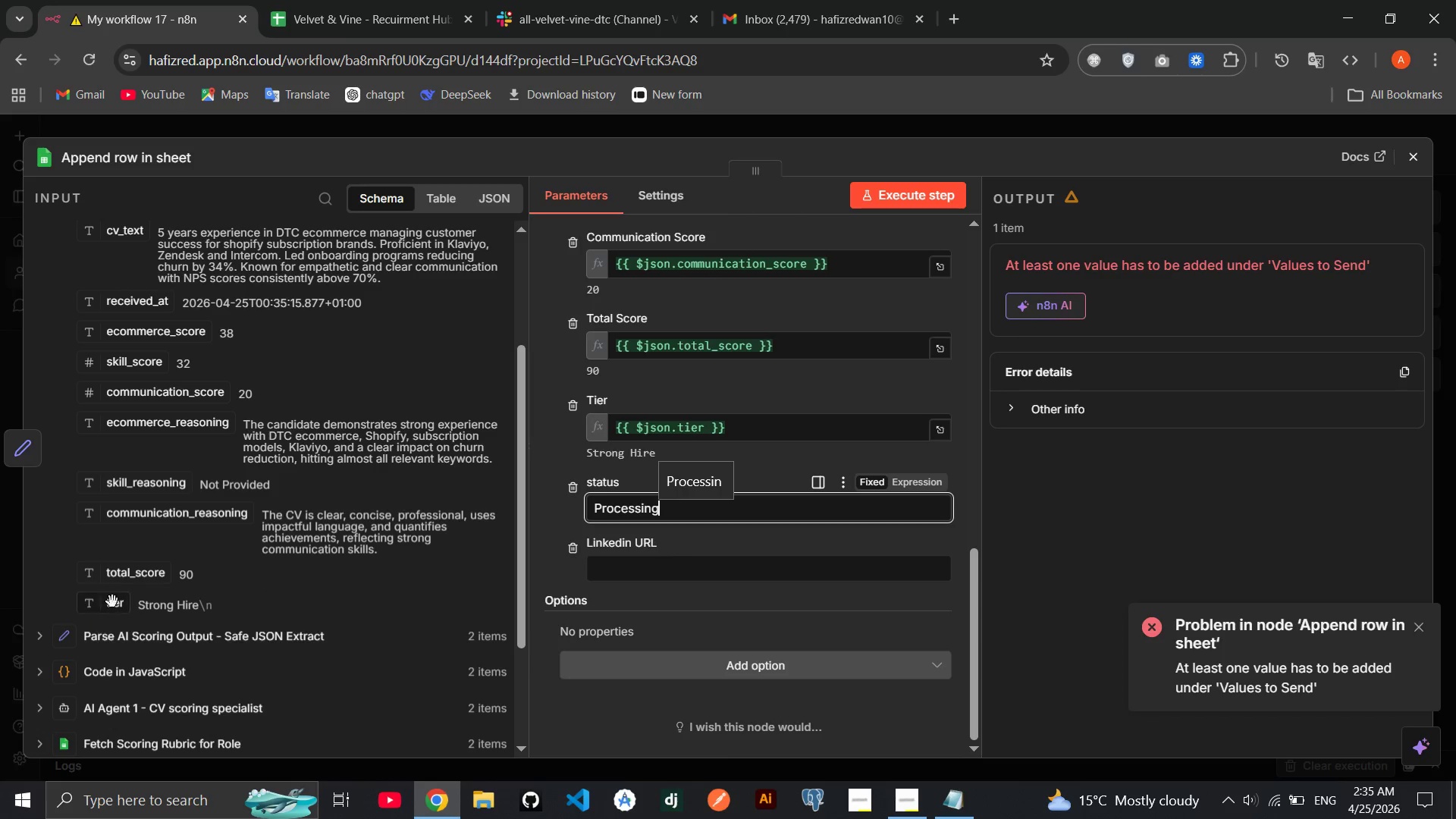 
scroll: coordinate [132, 516], scroll_direction: up, amount: 3.0
 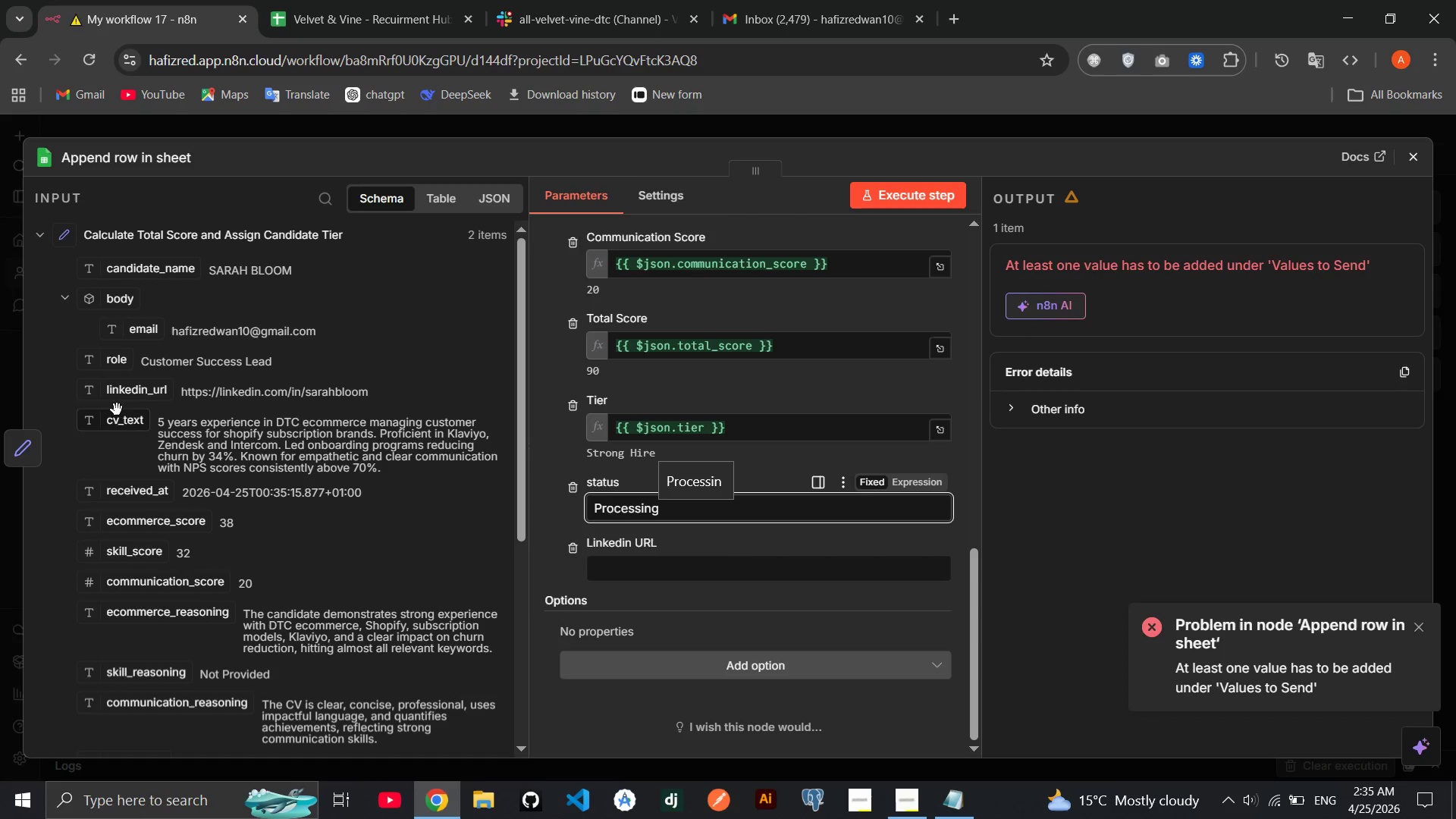 
left_click_drag(start_coordinate=[130, 387], to_coordinate=[629, 573])
 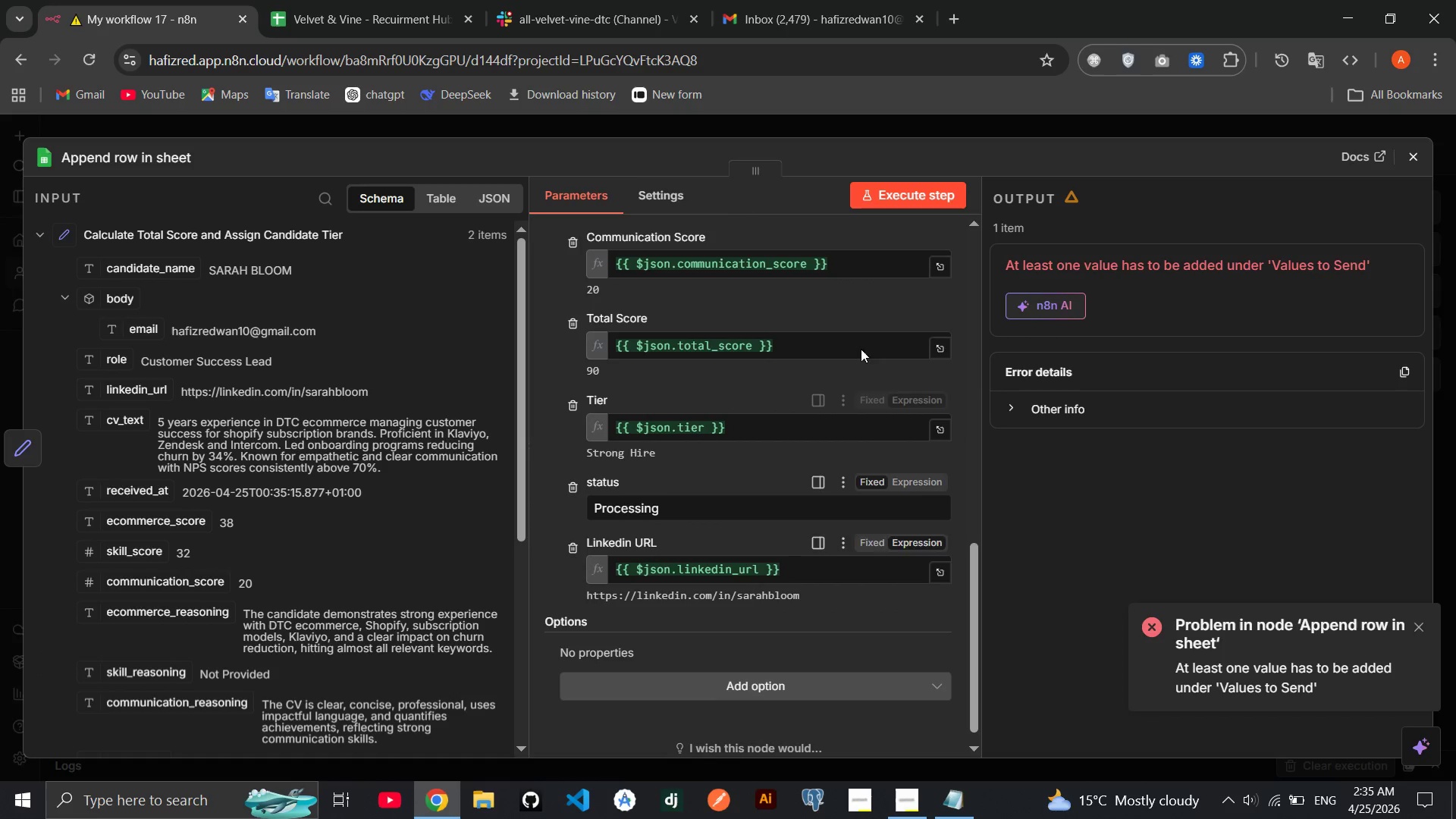 
left_click([954, 193])
 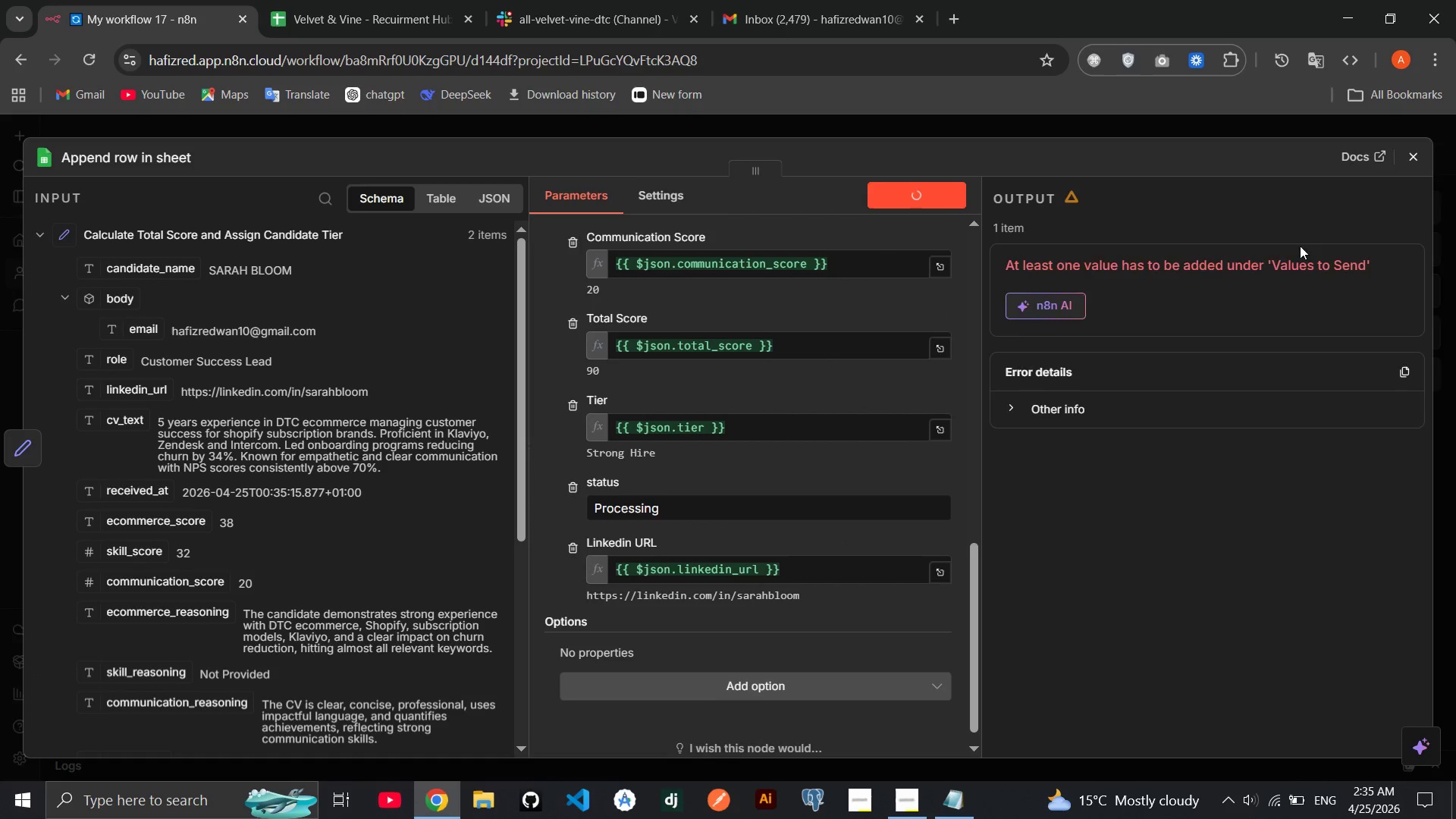 
mouse_move([1403, 177])
 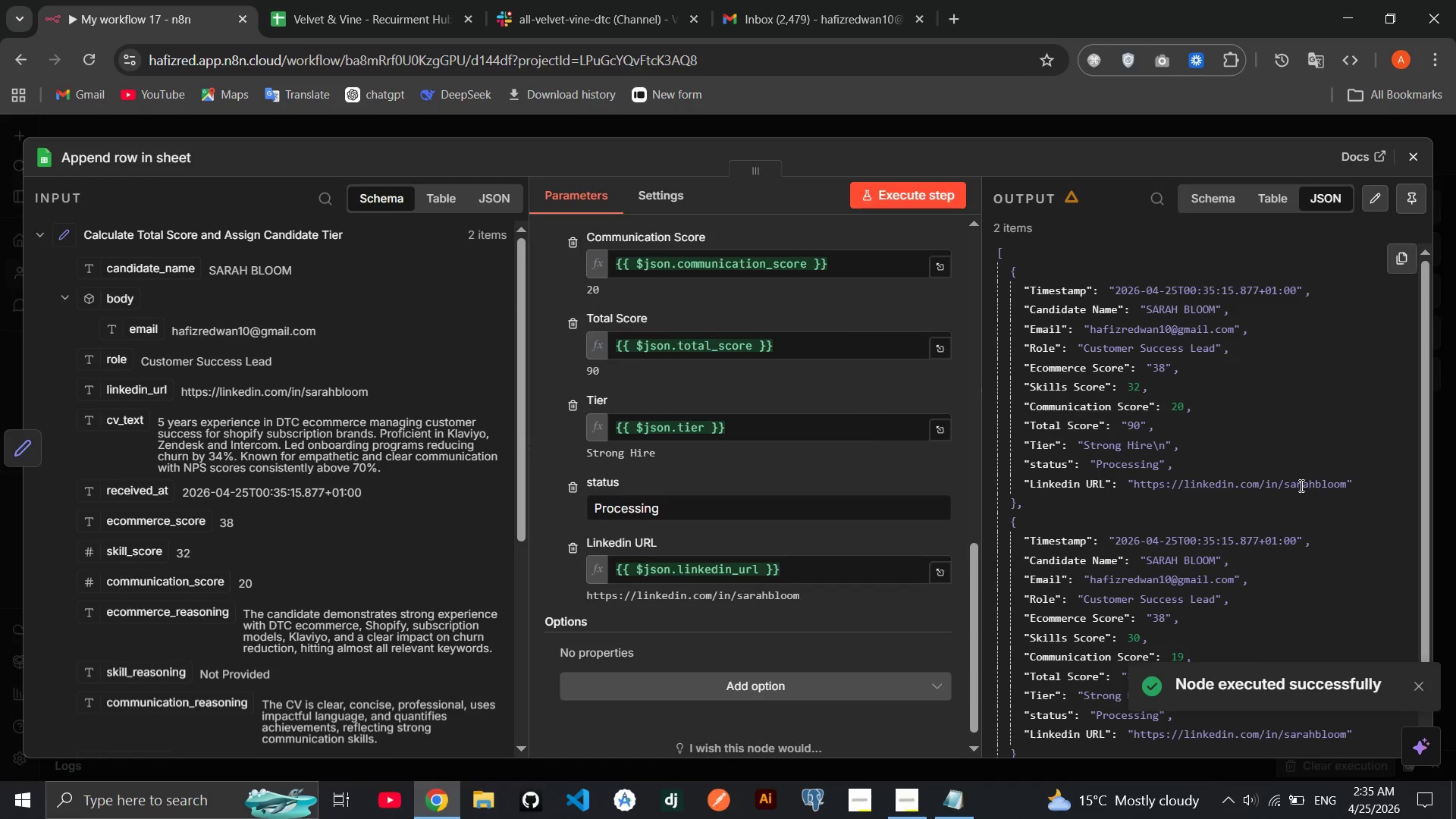 
scroll: coordinate [1286, 453], scroll_direction: up, amount: 1.0
 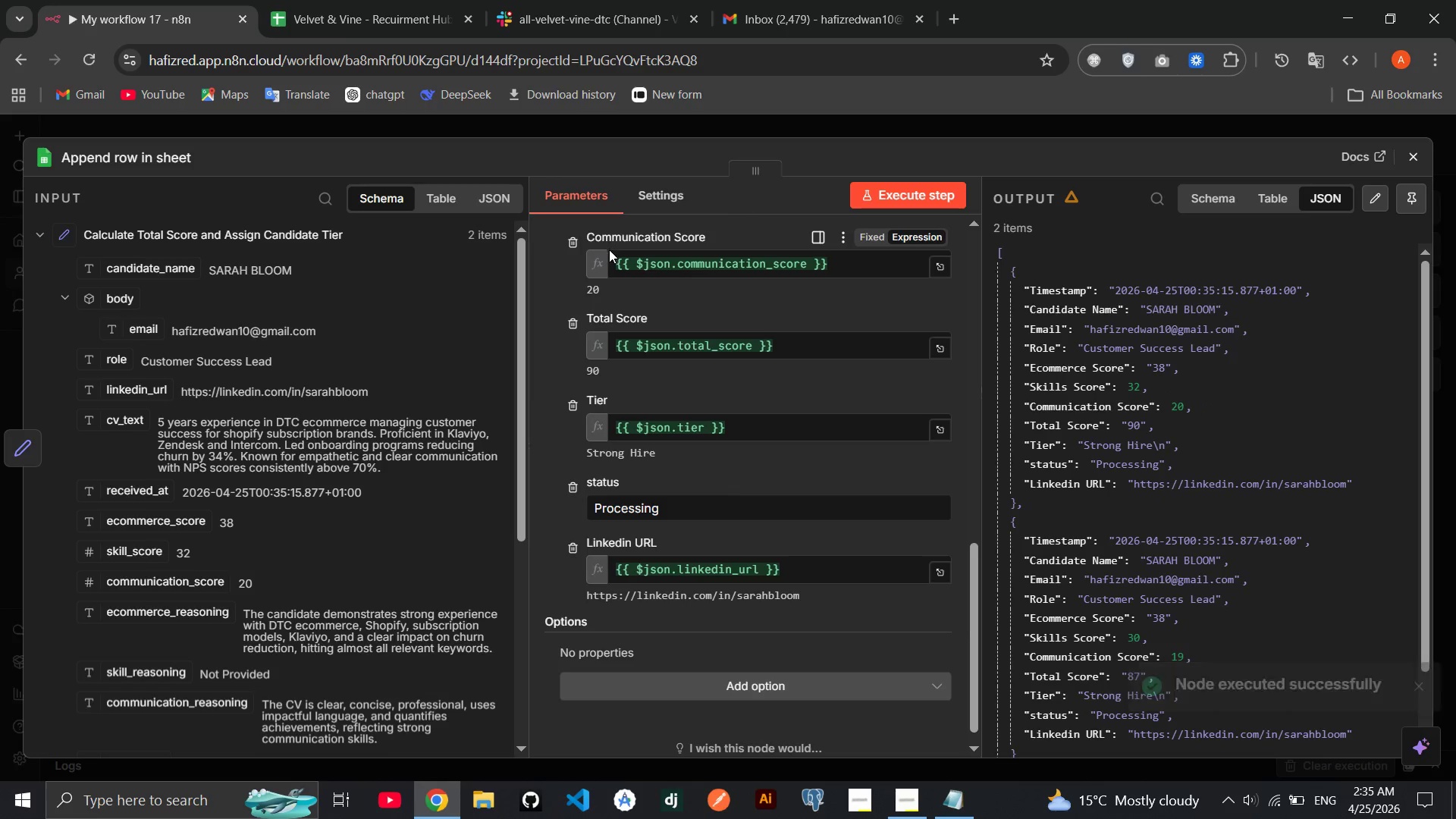 
left_click([362, 0])
 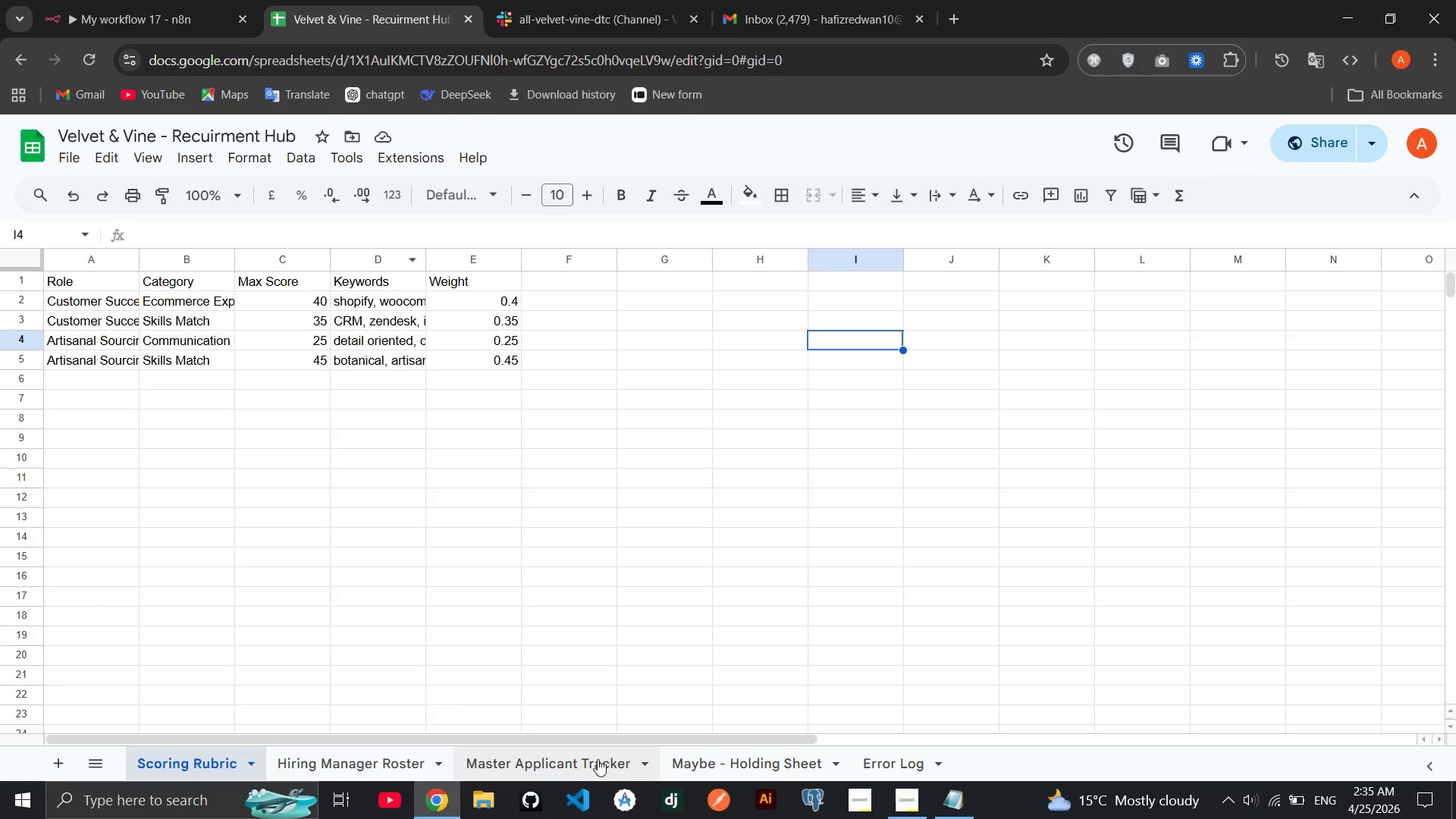 
left_click([563, 766])
 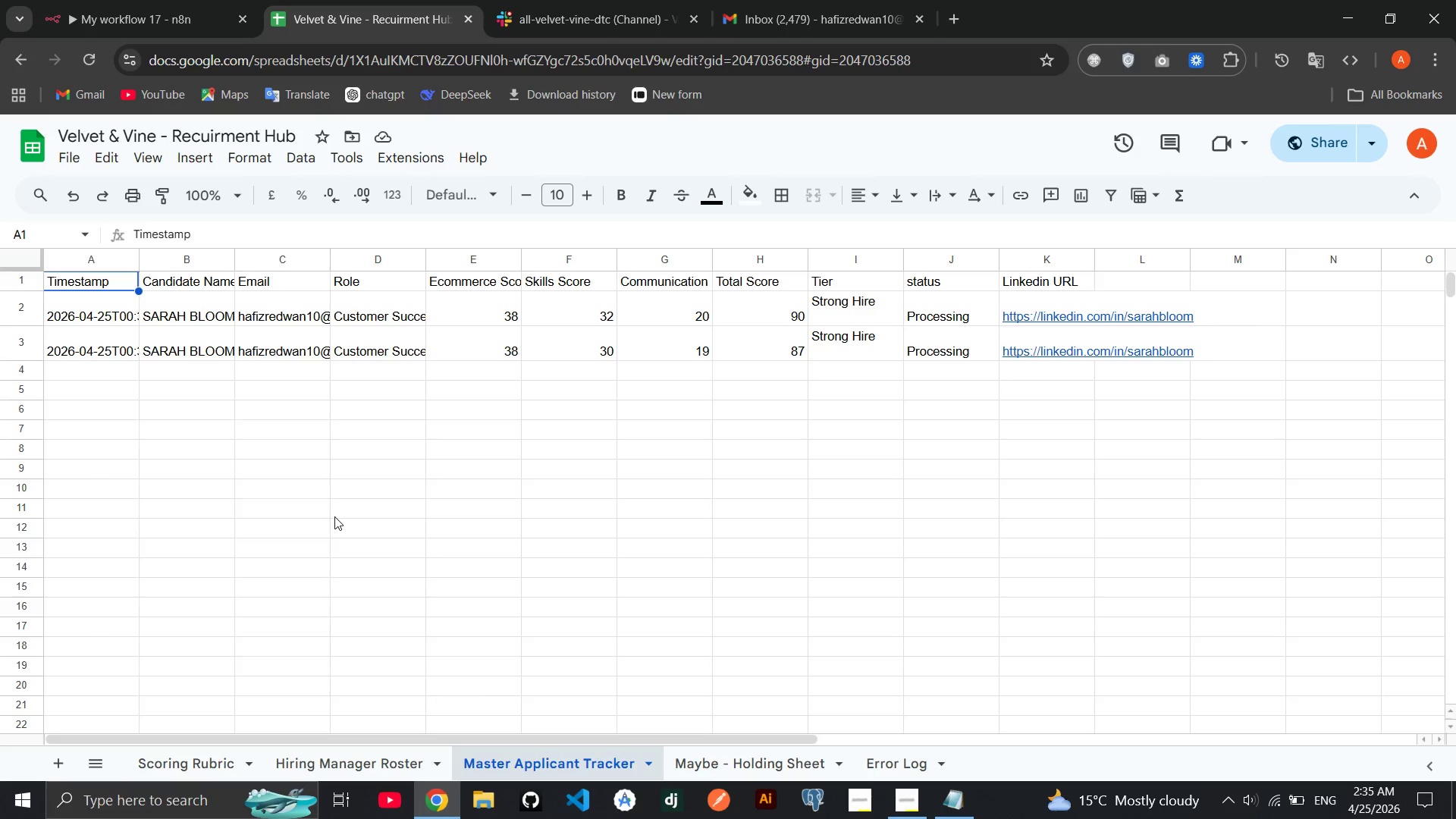 
scroll: coordinate [334, 516], scroll_direction: up, amount: 1.0
 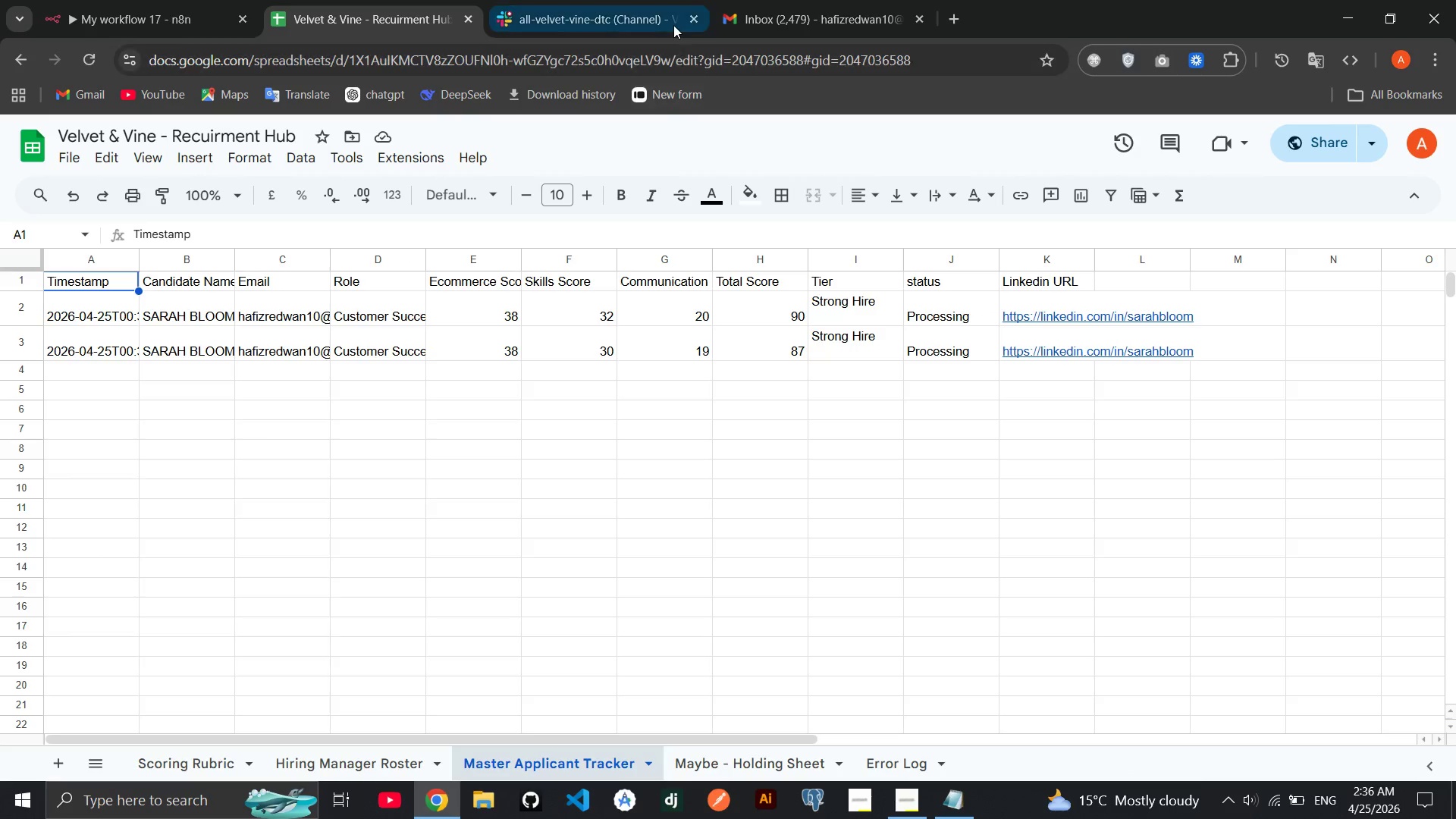 
wait(15.91)
 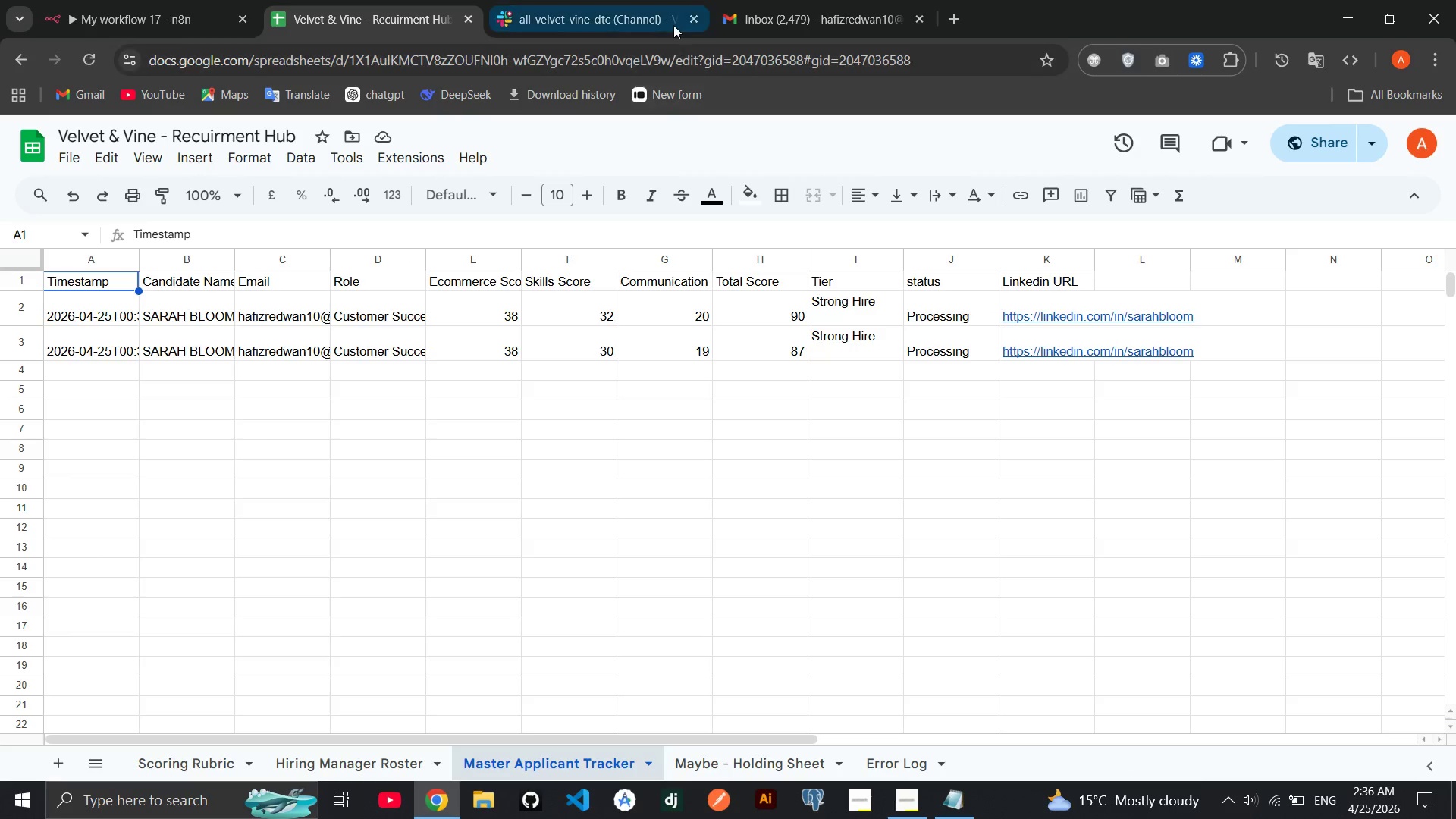 
left_click([1413, 158])
 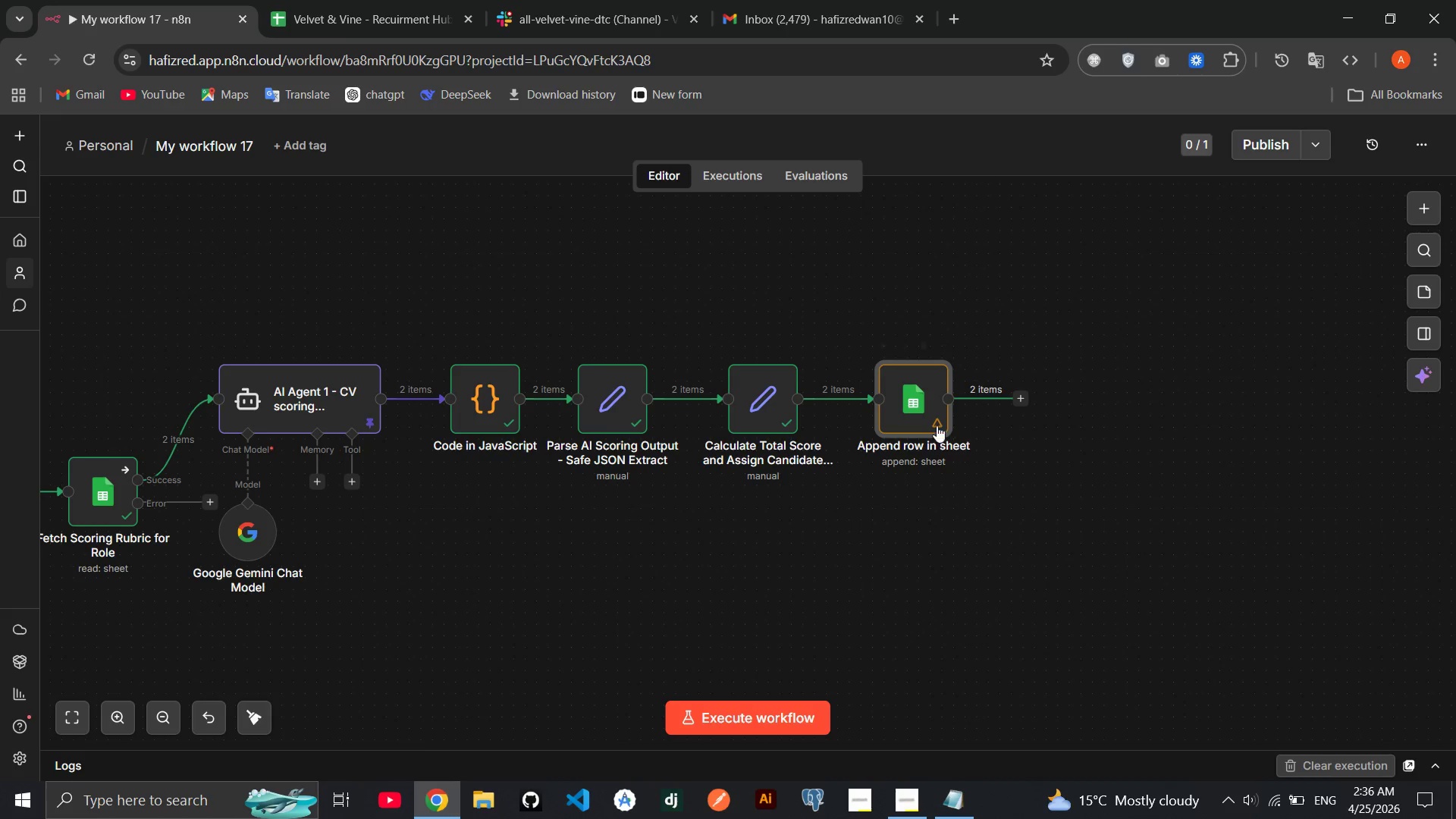 
double_click([905, 391])
 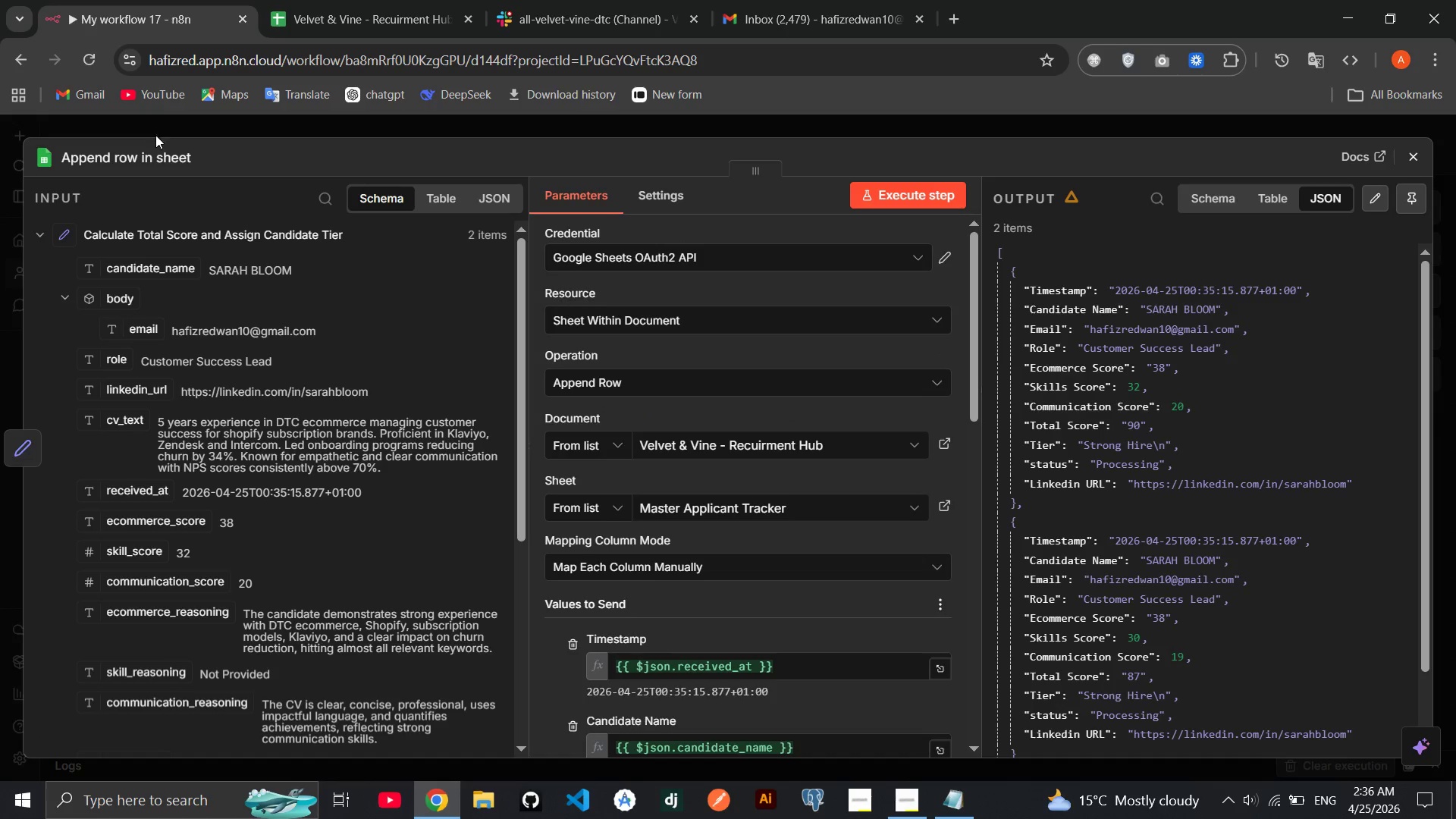 
wait(5.16)
 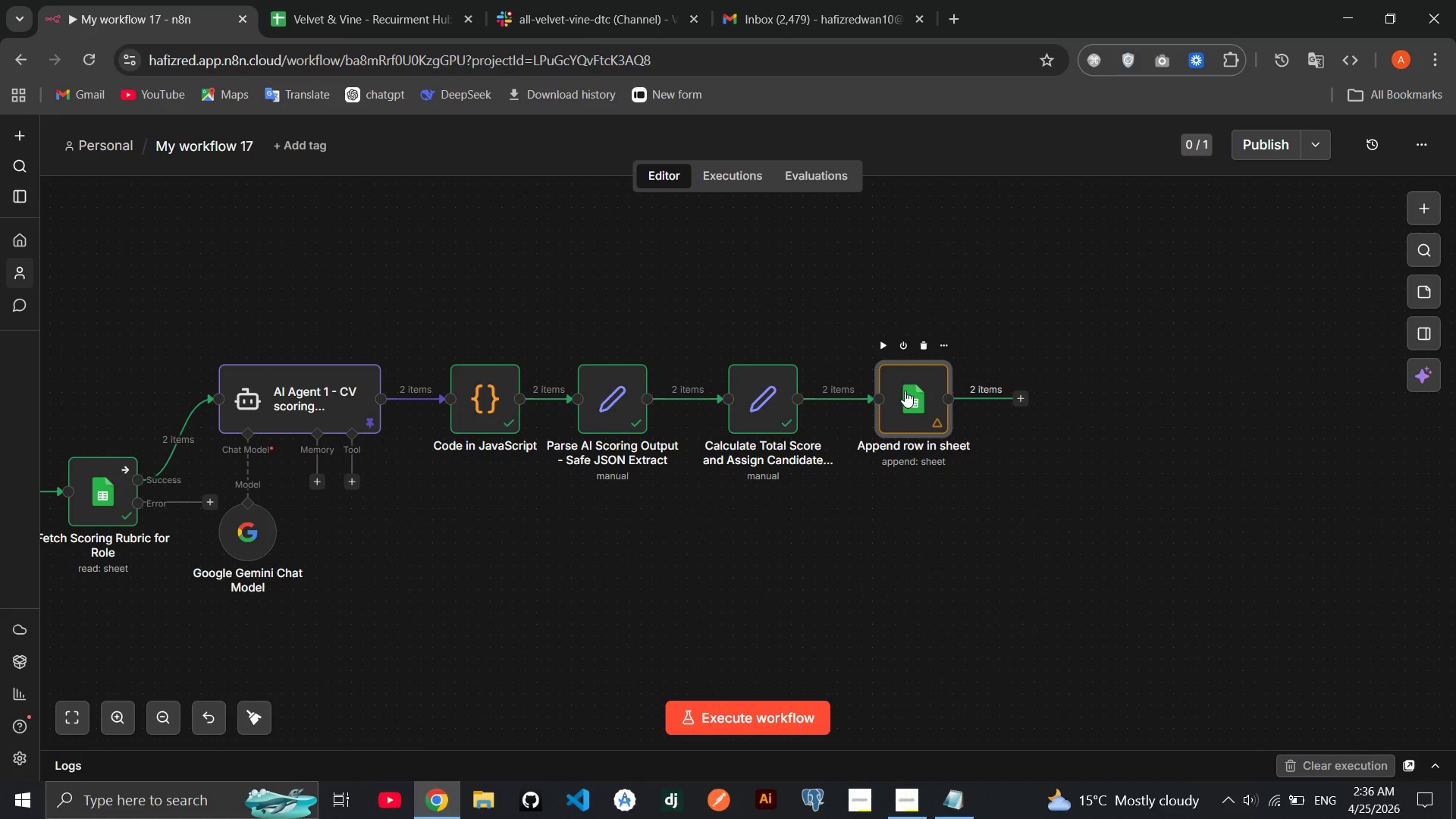 
left_click([142, 151])
 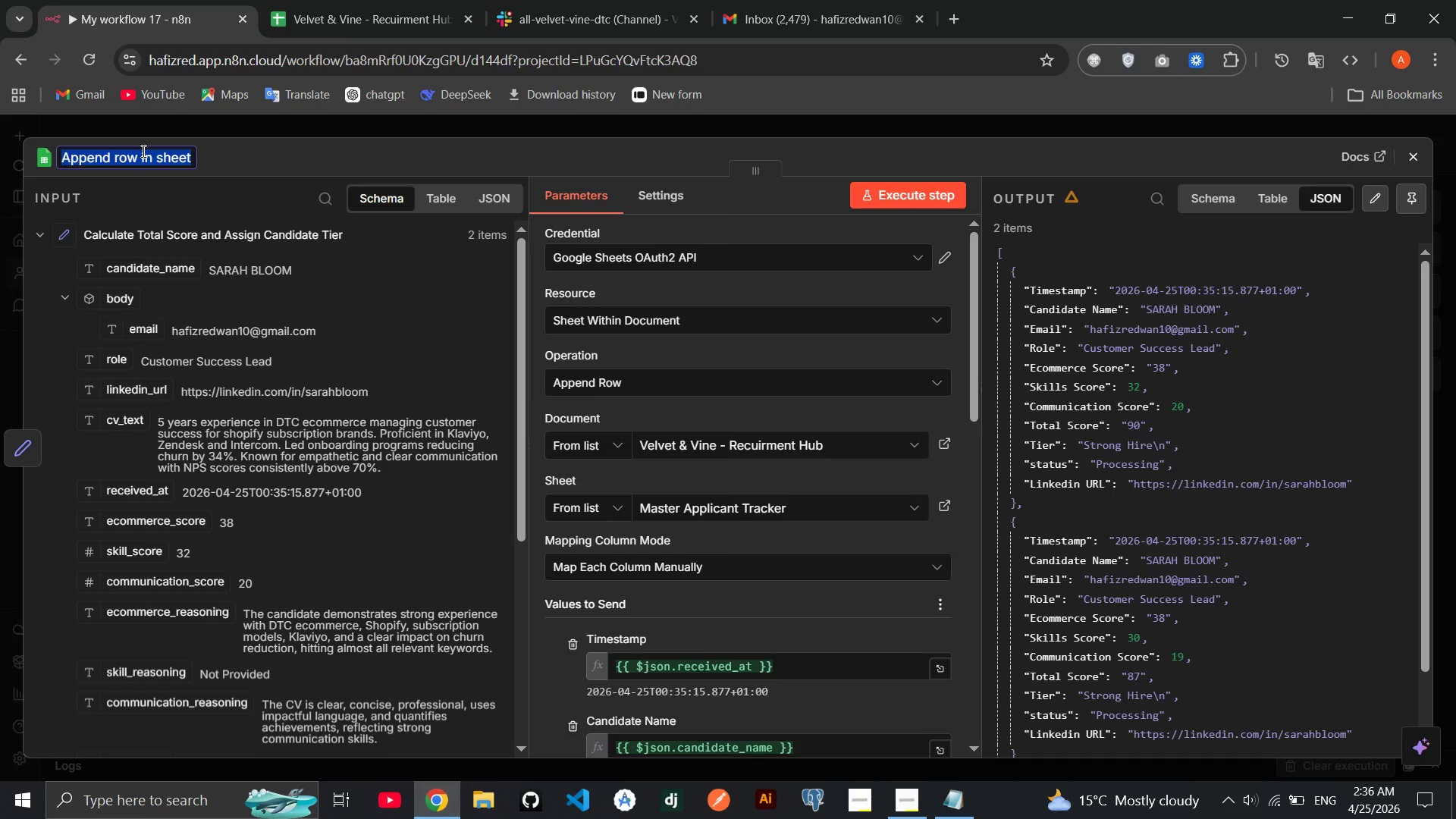 
type(Log Candidate to Master Applicant Tracker)
 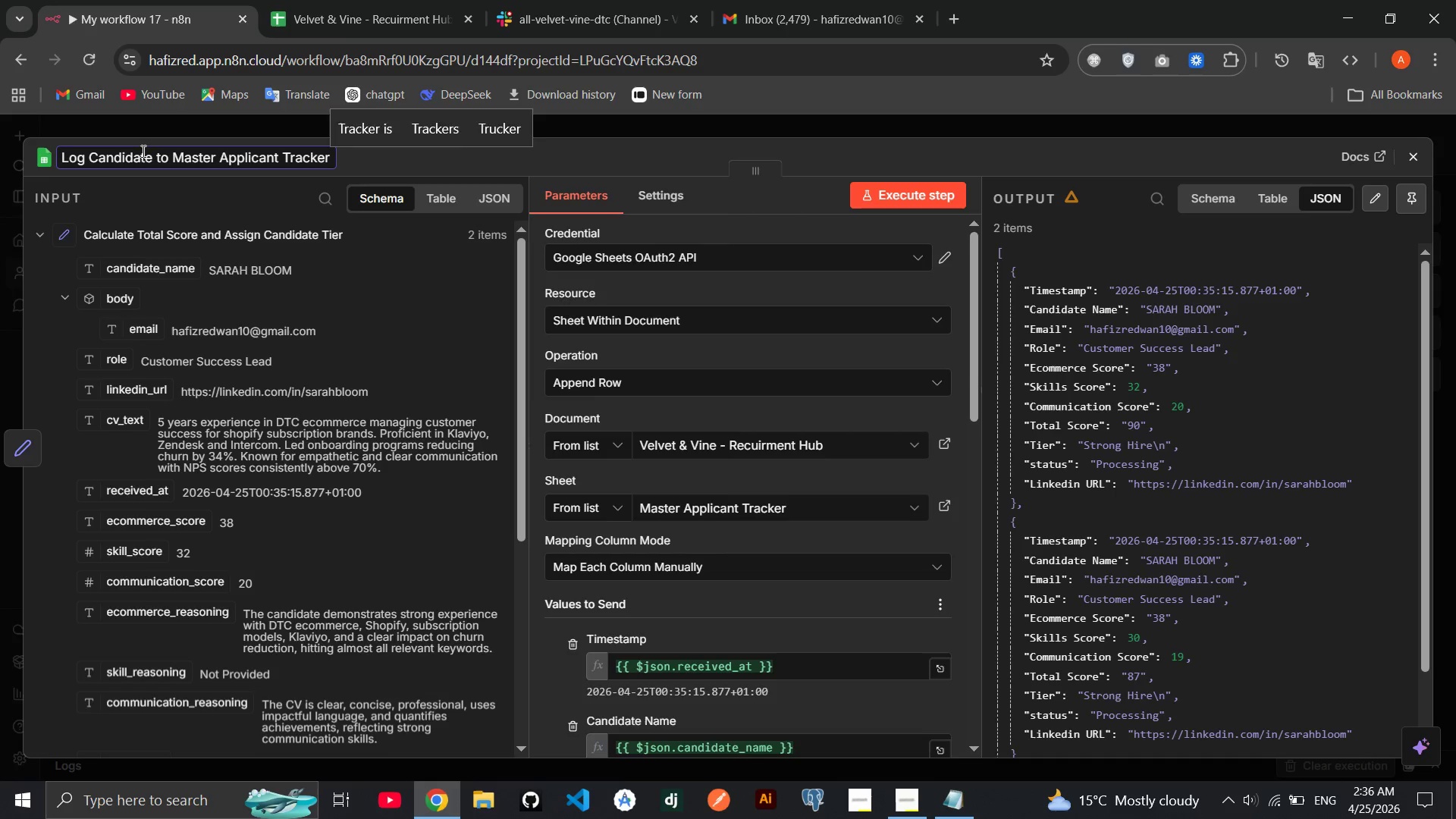 
key(Enter)
 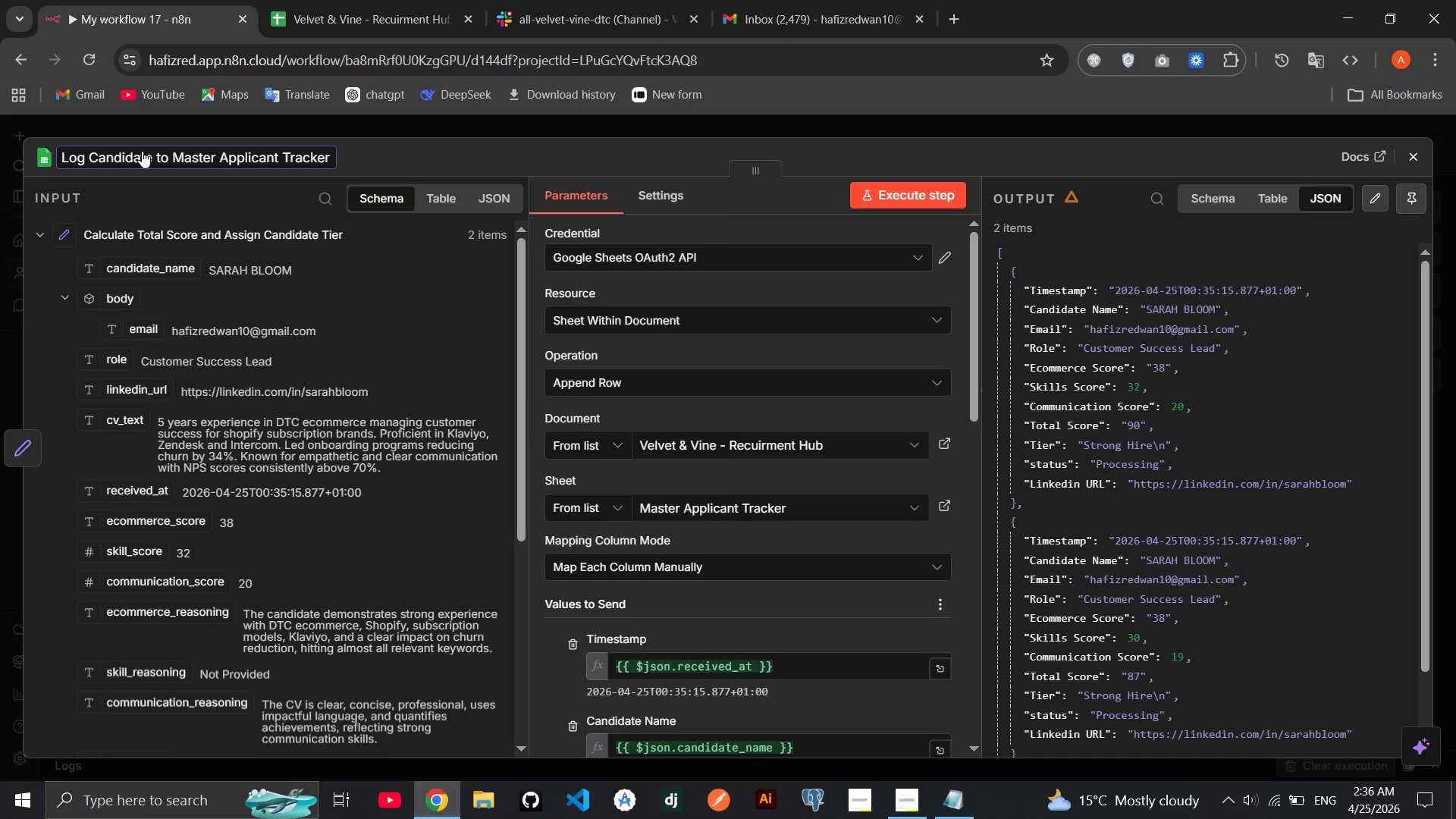 
key(Enter)
 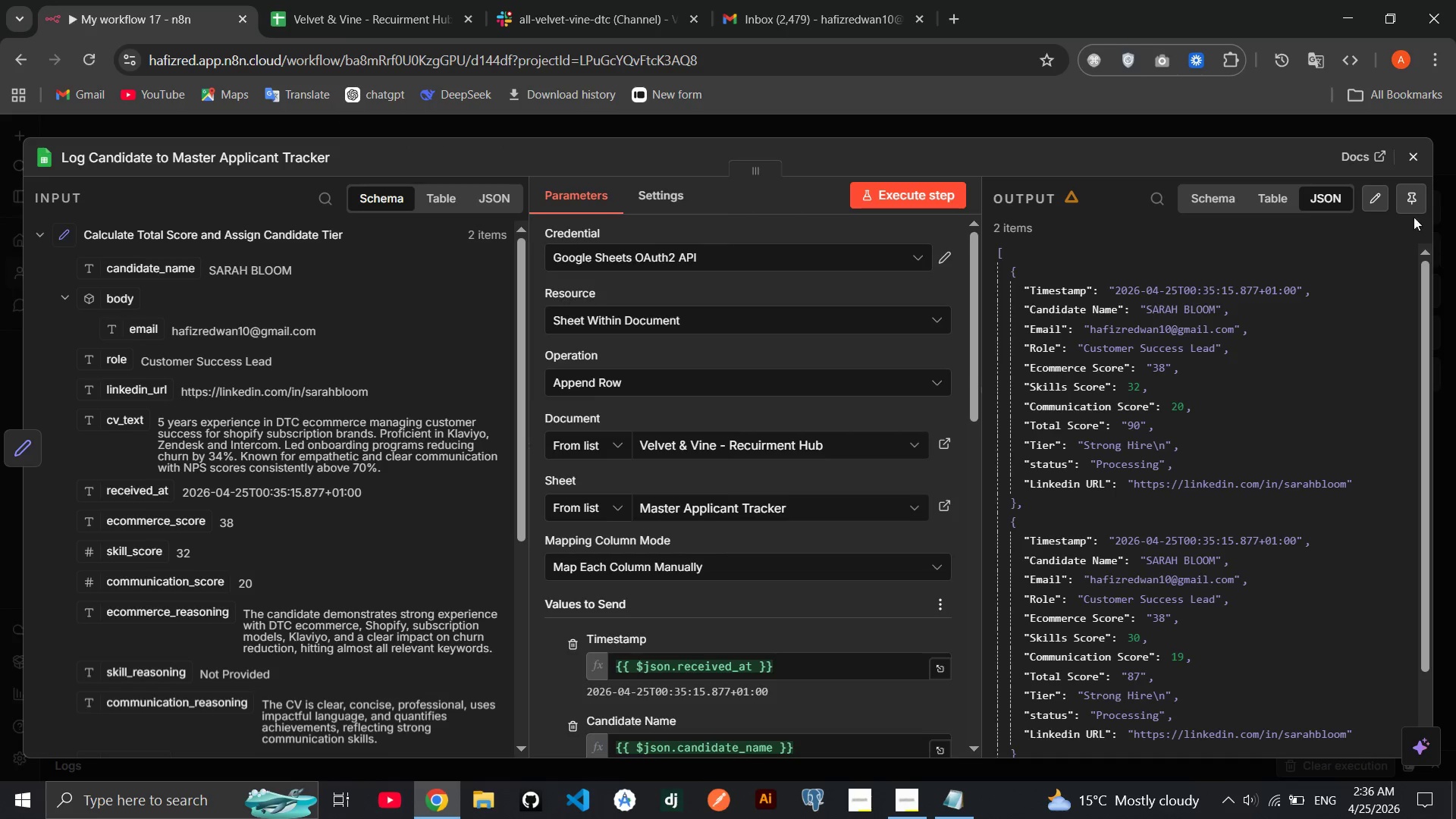 
left_click([1422, 162])
 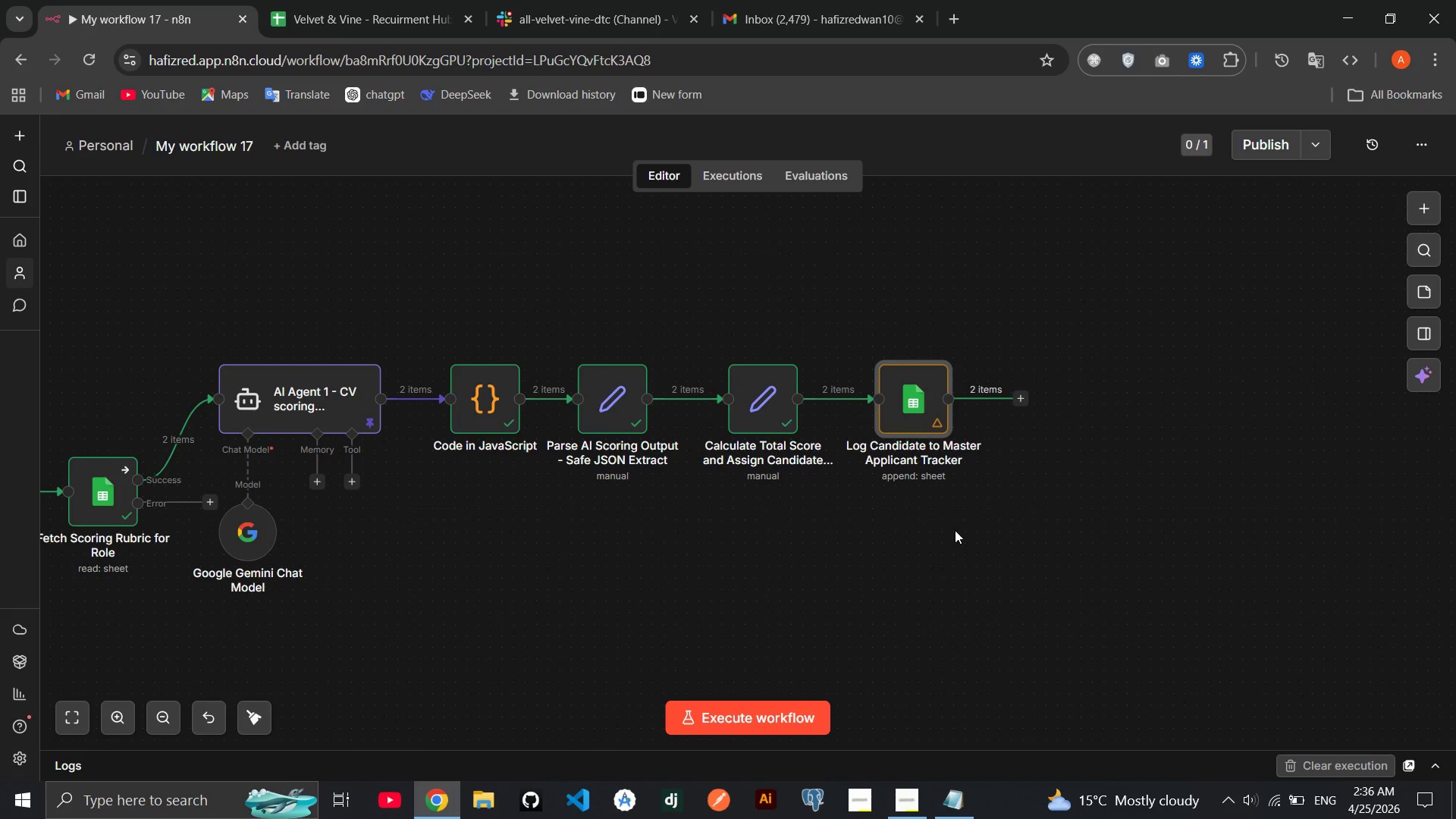 
wait(6.88)
 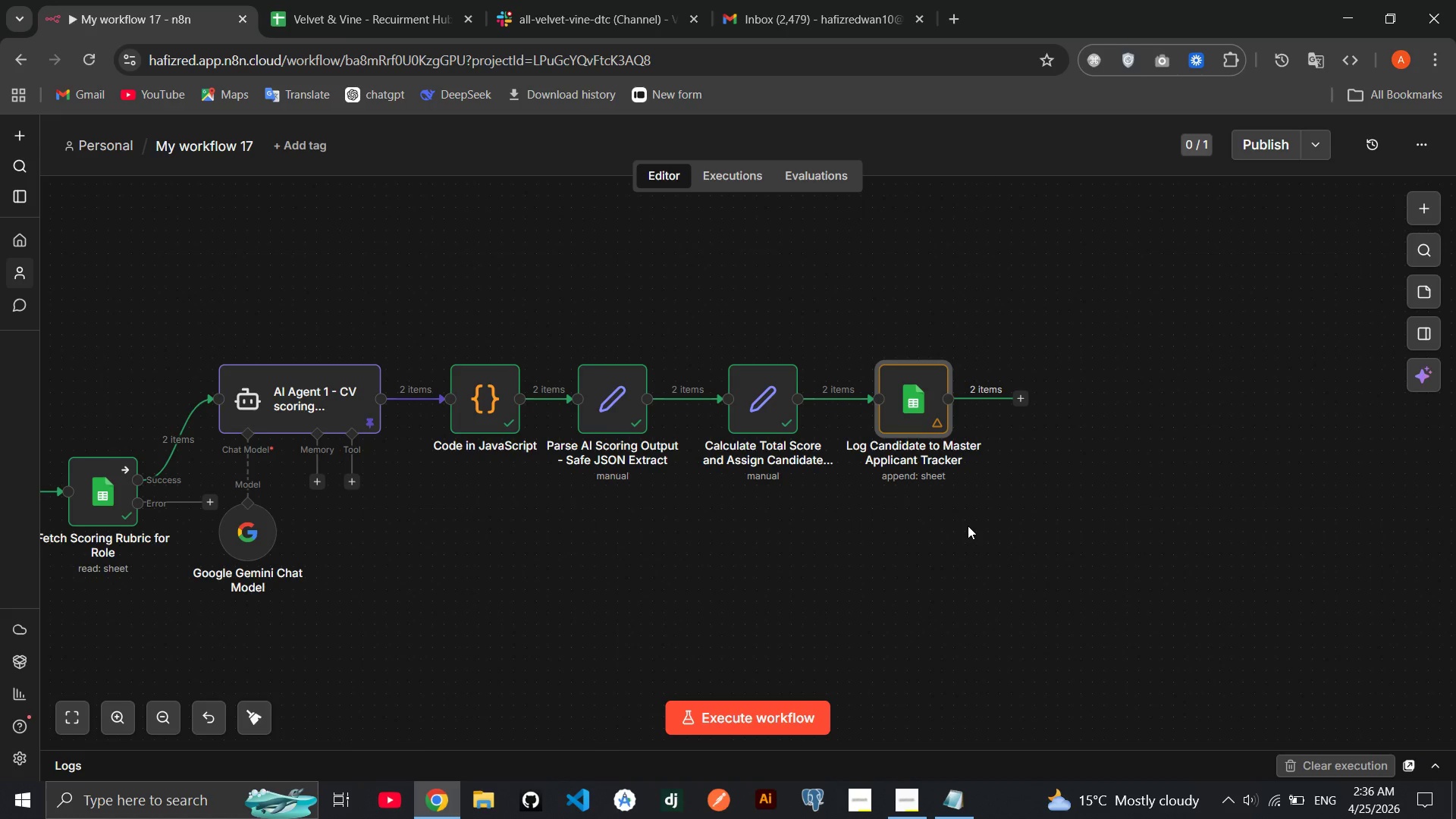 
left_click([1024, 395])
 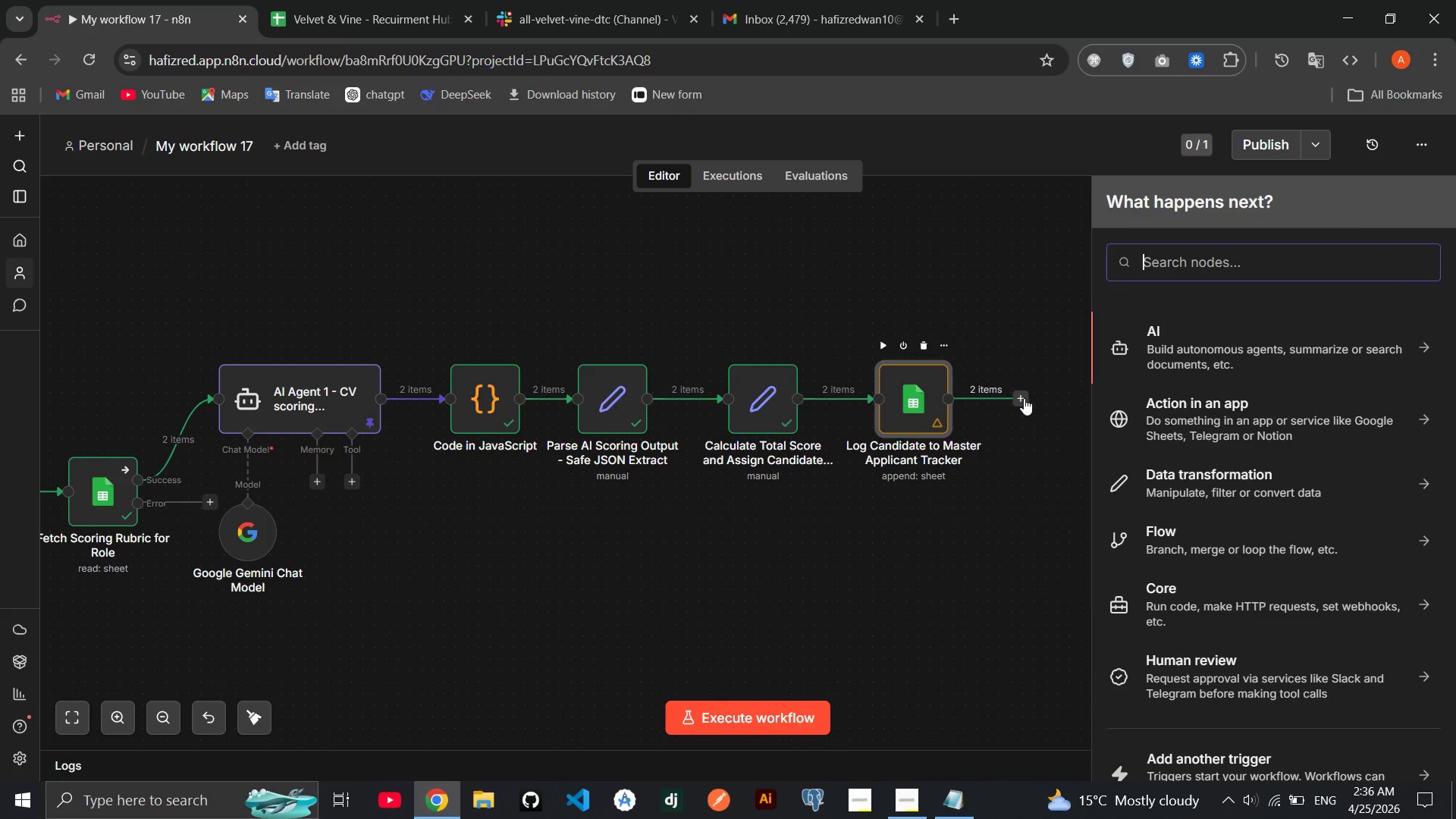 
type(switch)
 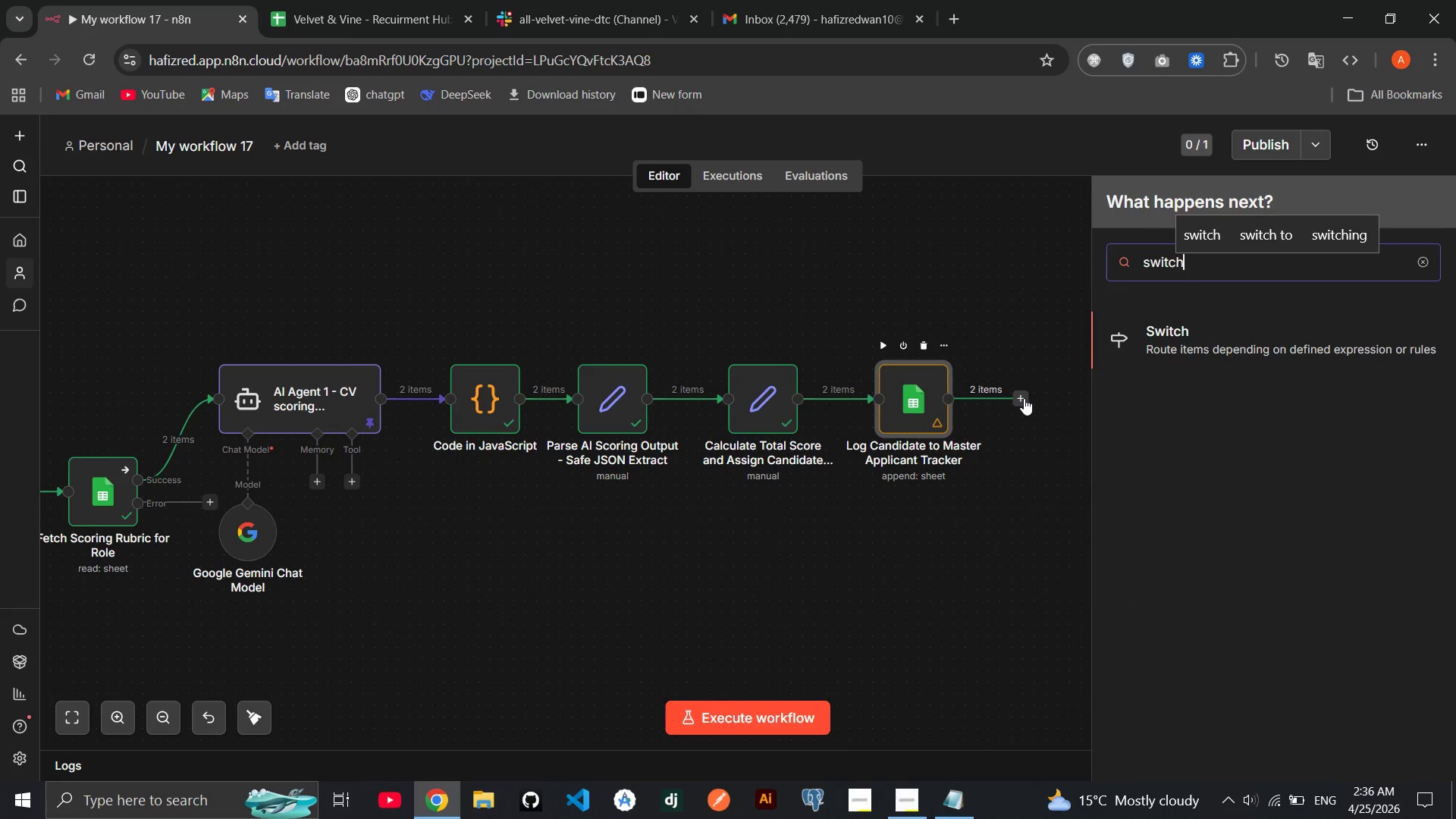 
key(Enter)
 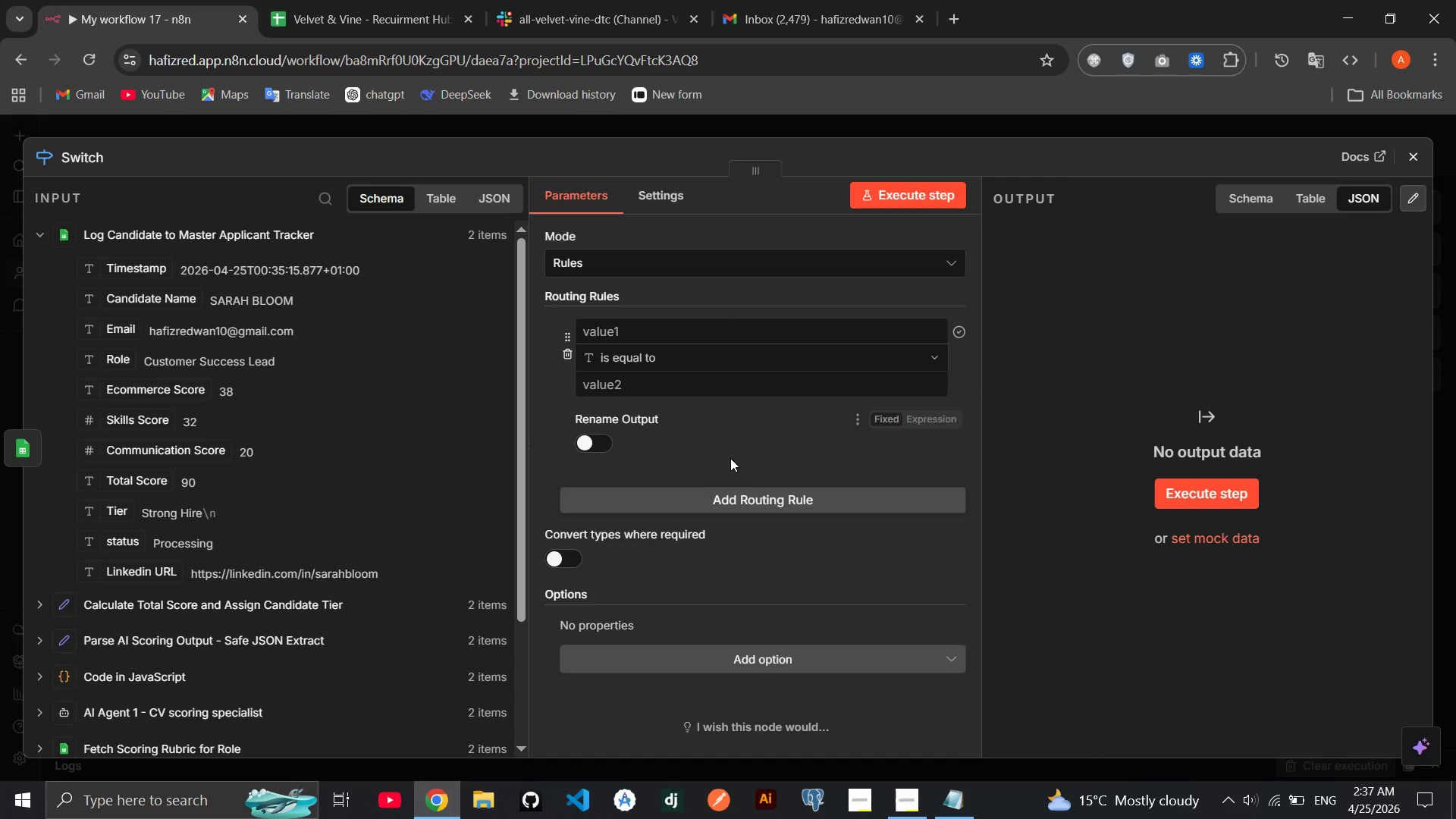 
left_click([635, 327])
 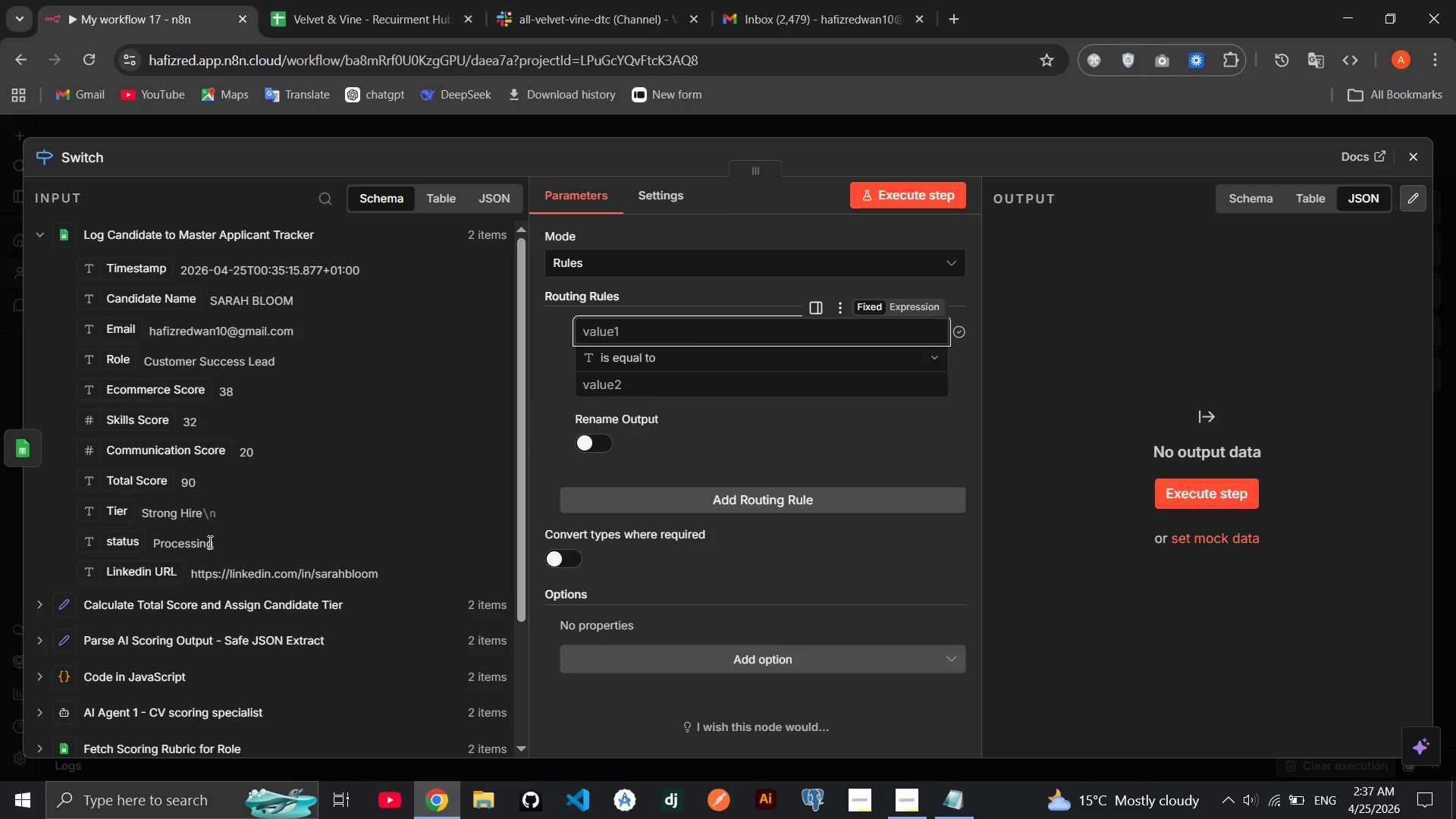 
left_click_drag(start_coordinate=[116, 518], to_coordinate=[648, 332])
 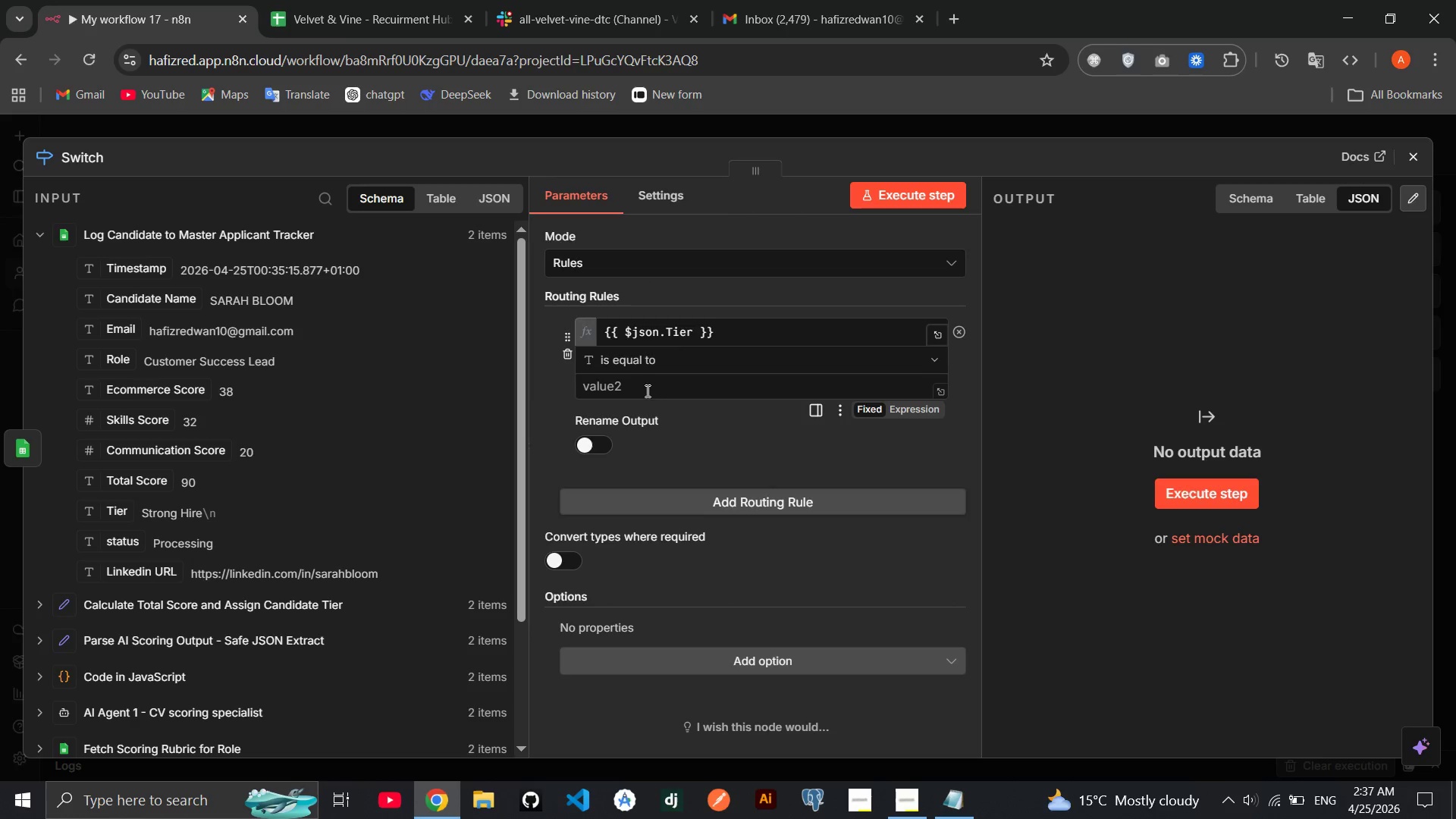 
left_click([646, 391])
 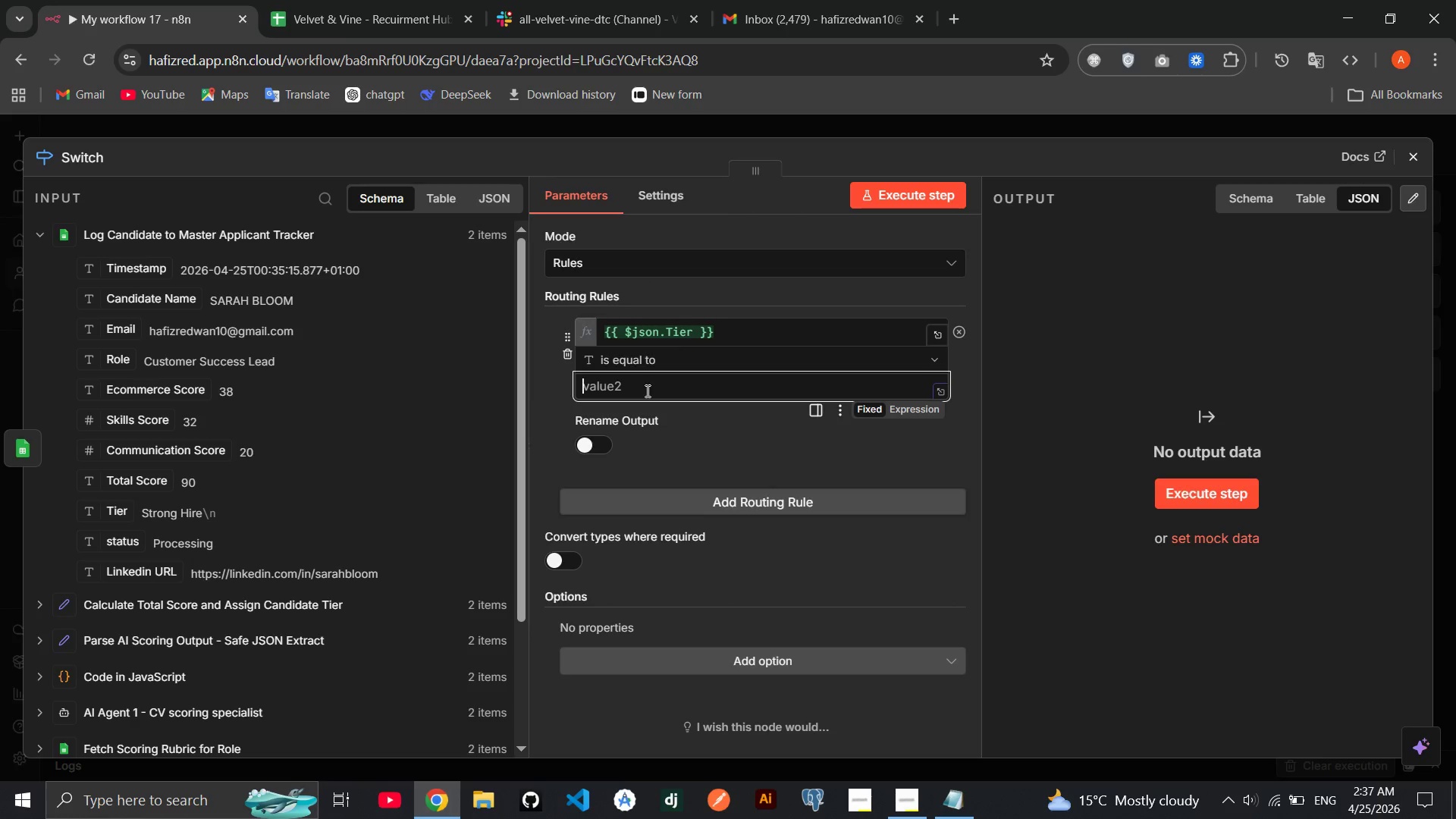 
type(Srong Hire)
 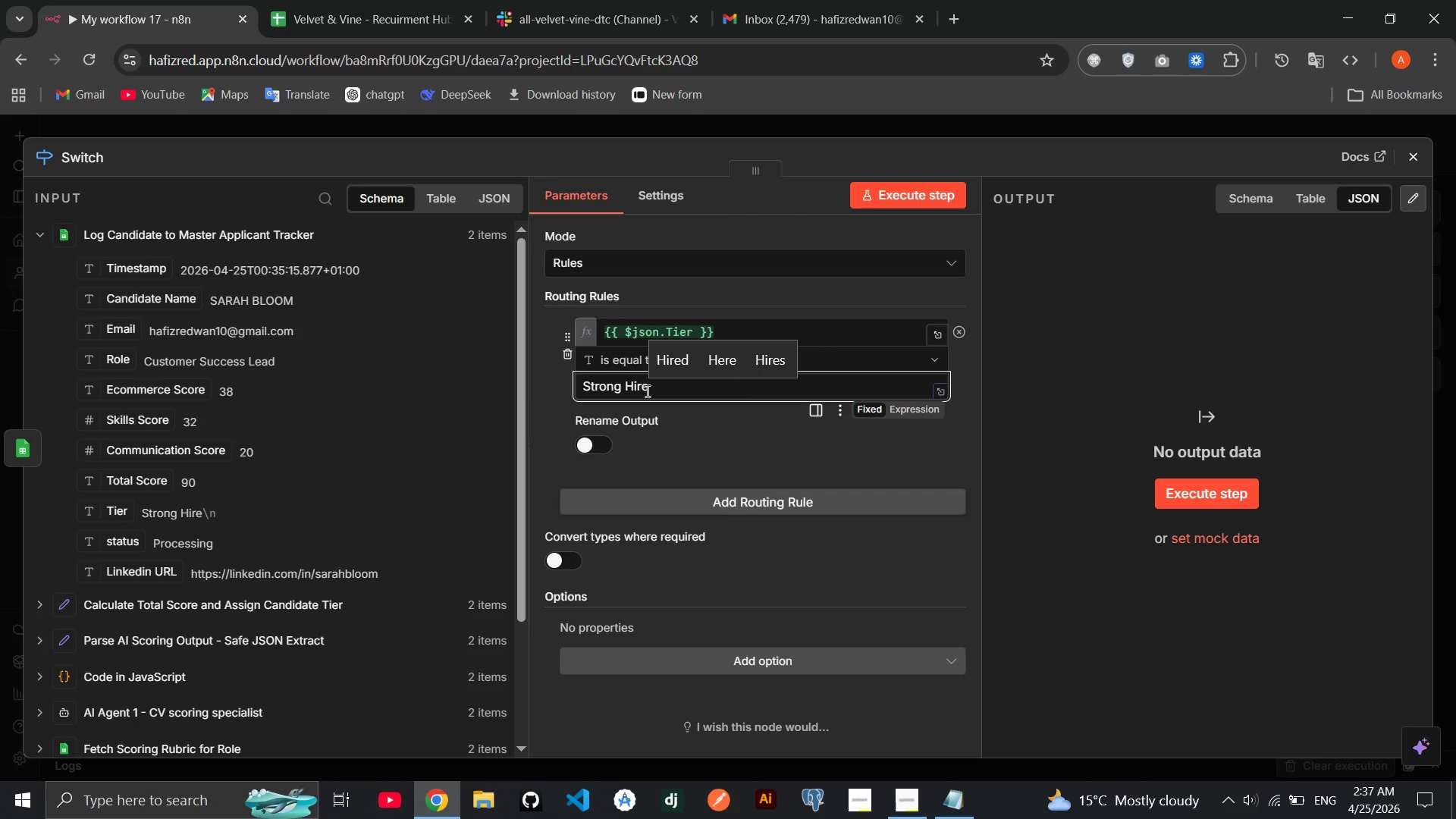 
hold_key(key=T, duration=0.36)
 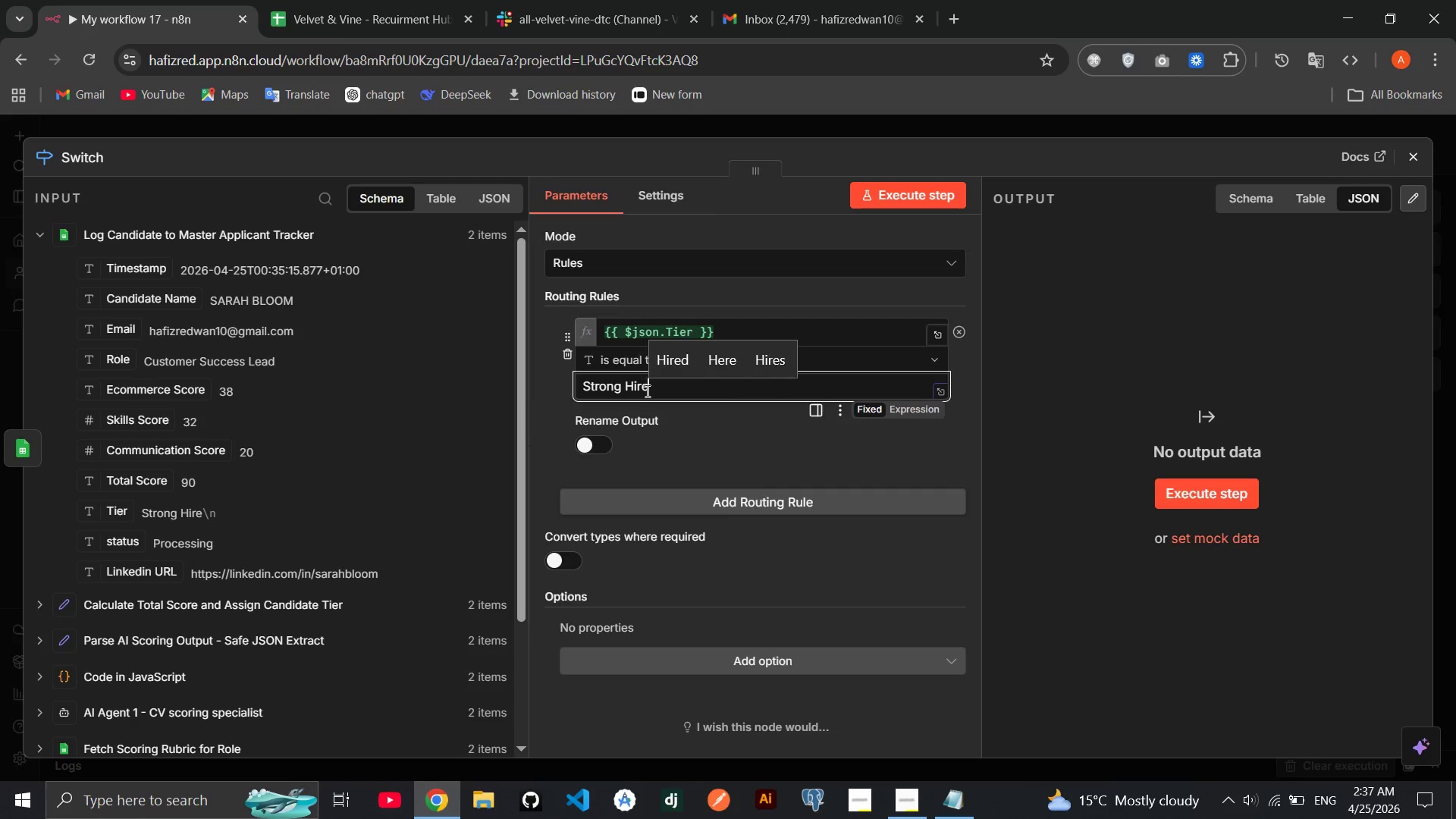 
left_click([592, 450])
 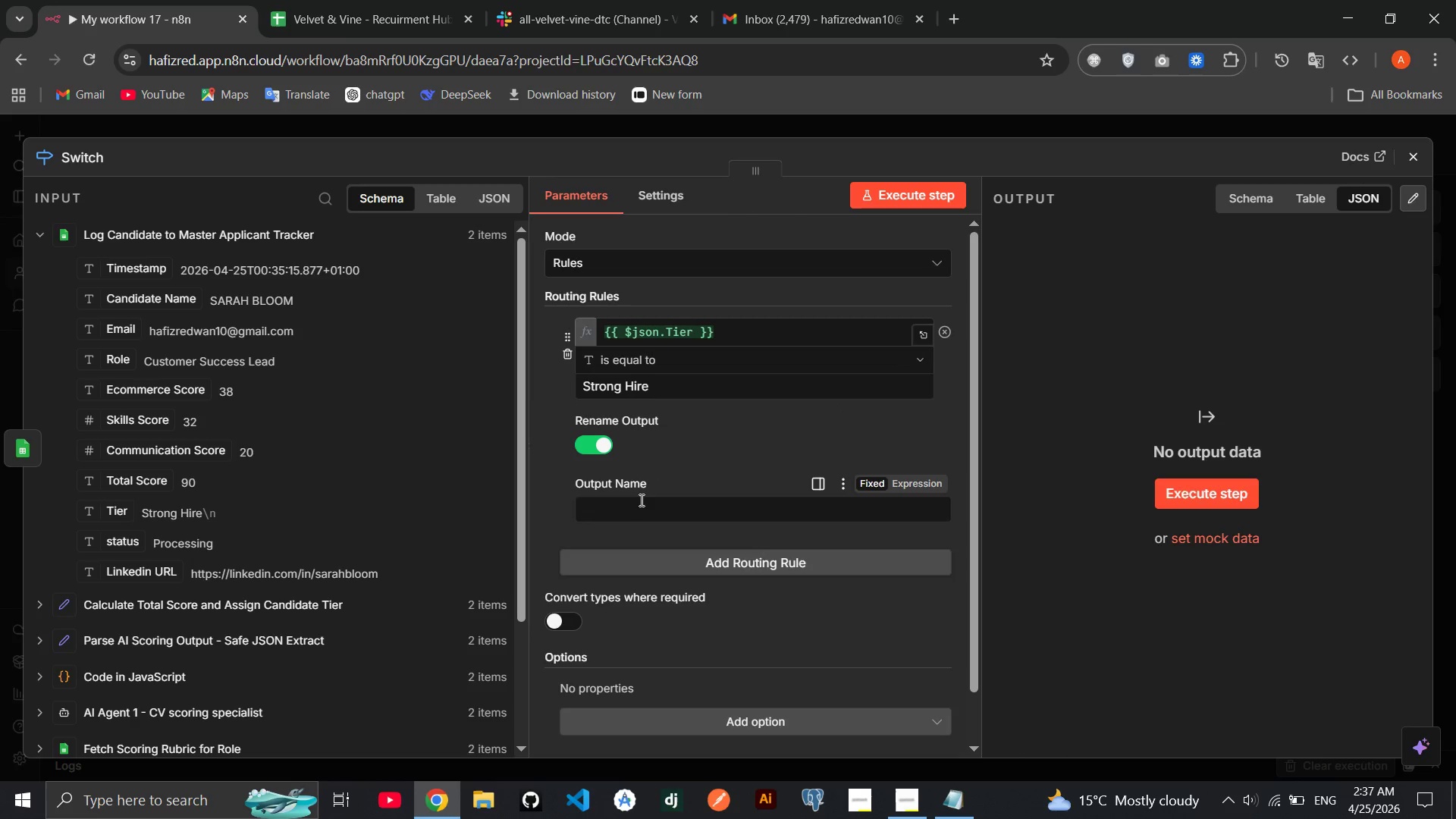 
double_click([640, 504])
 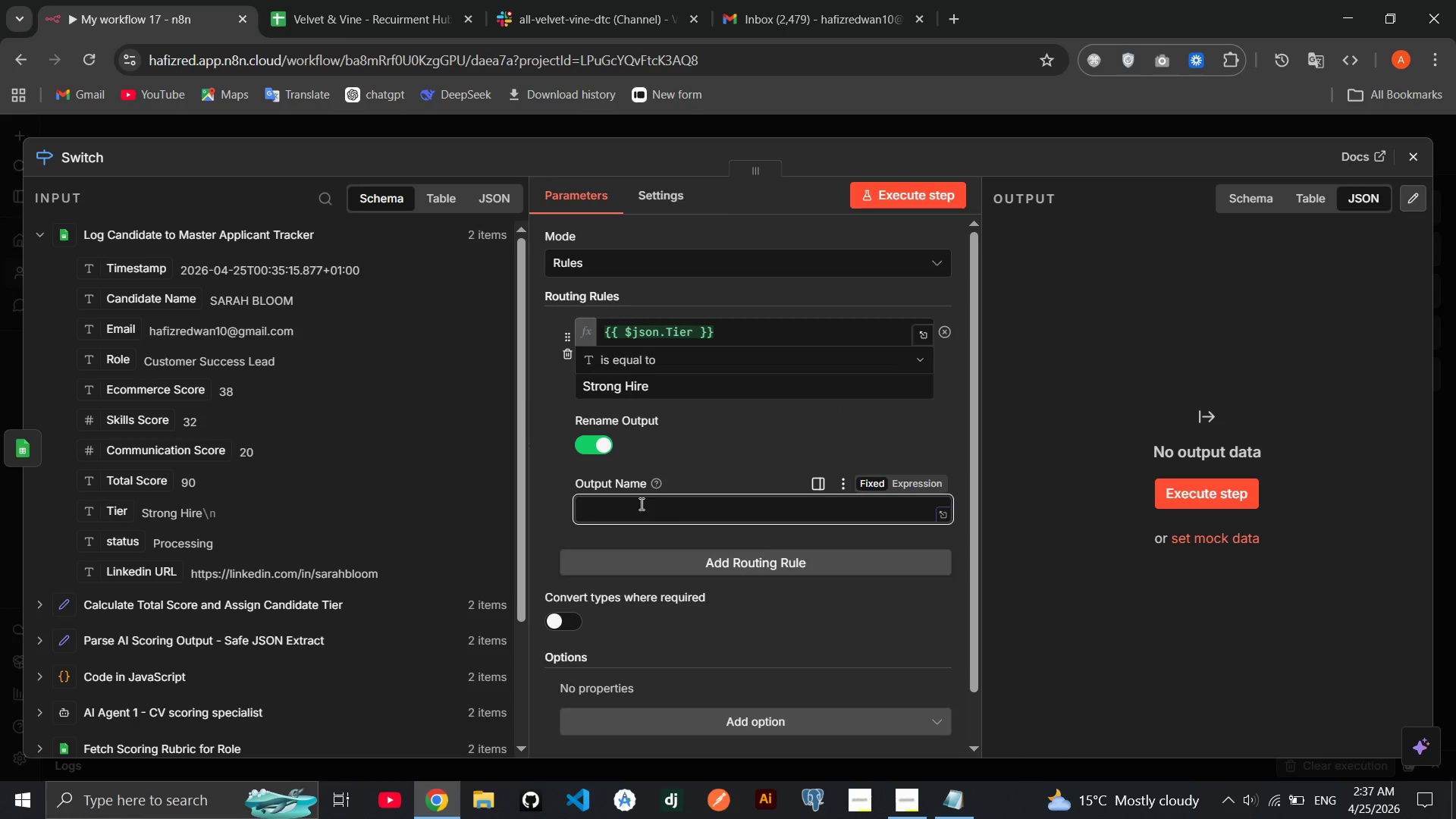 
type(Strong Hie)
 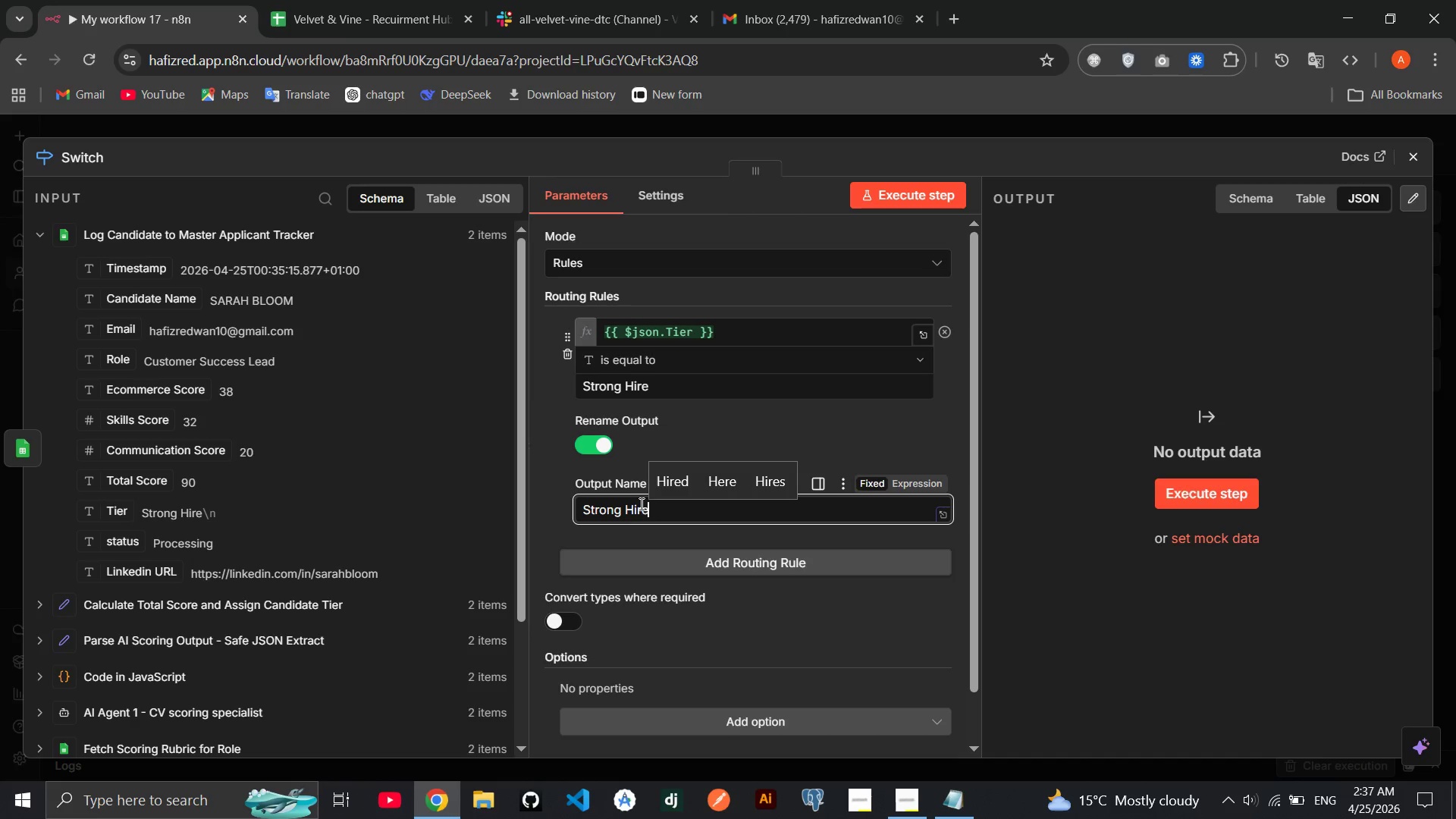 
hold_key(key=R, duration=0.31)
 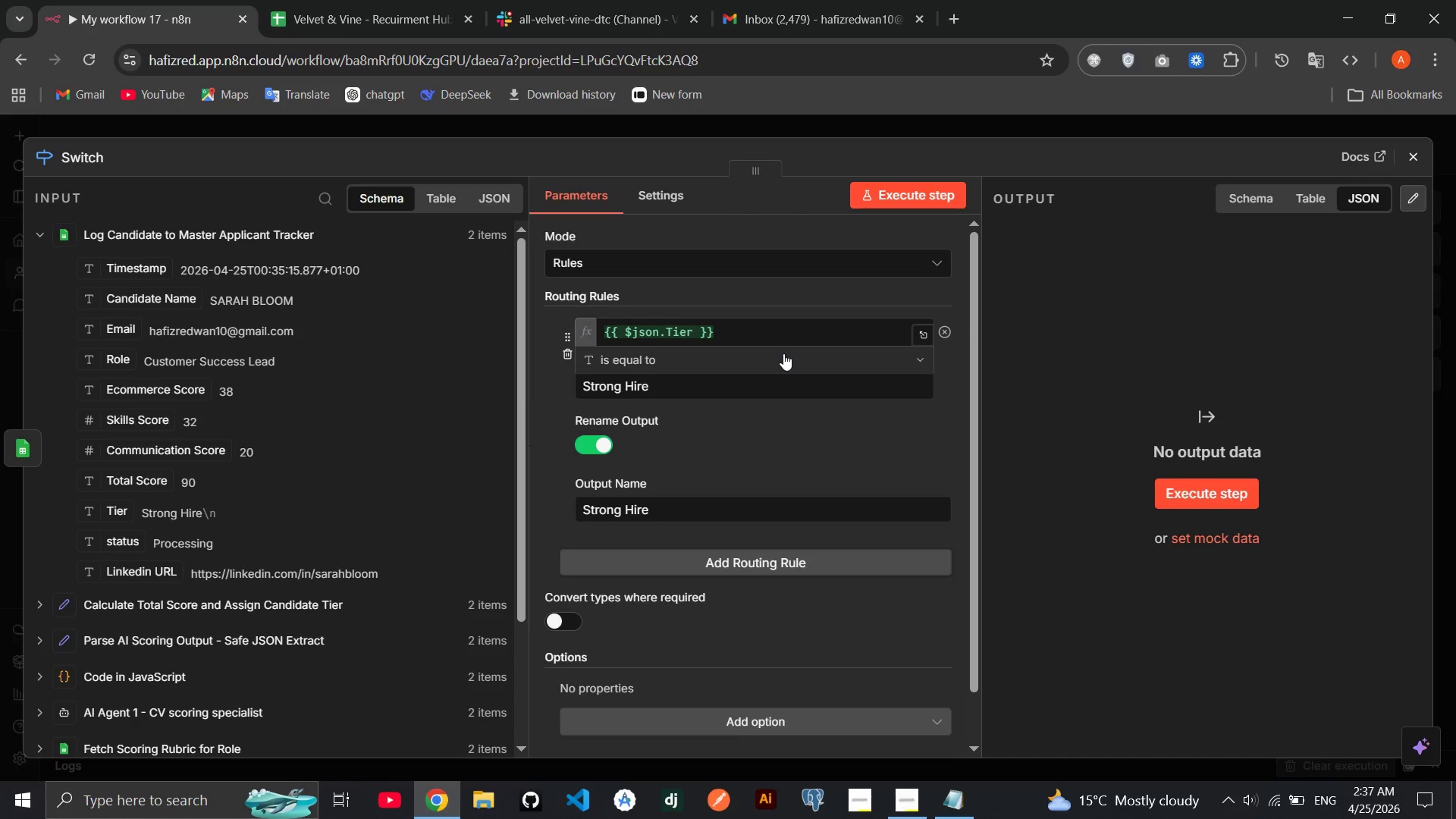 
wait(6.55)
 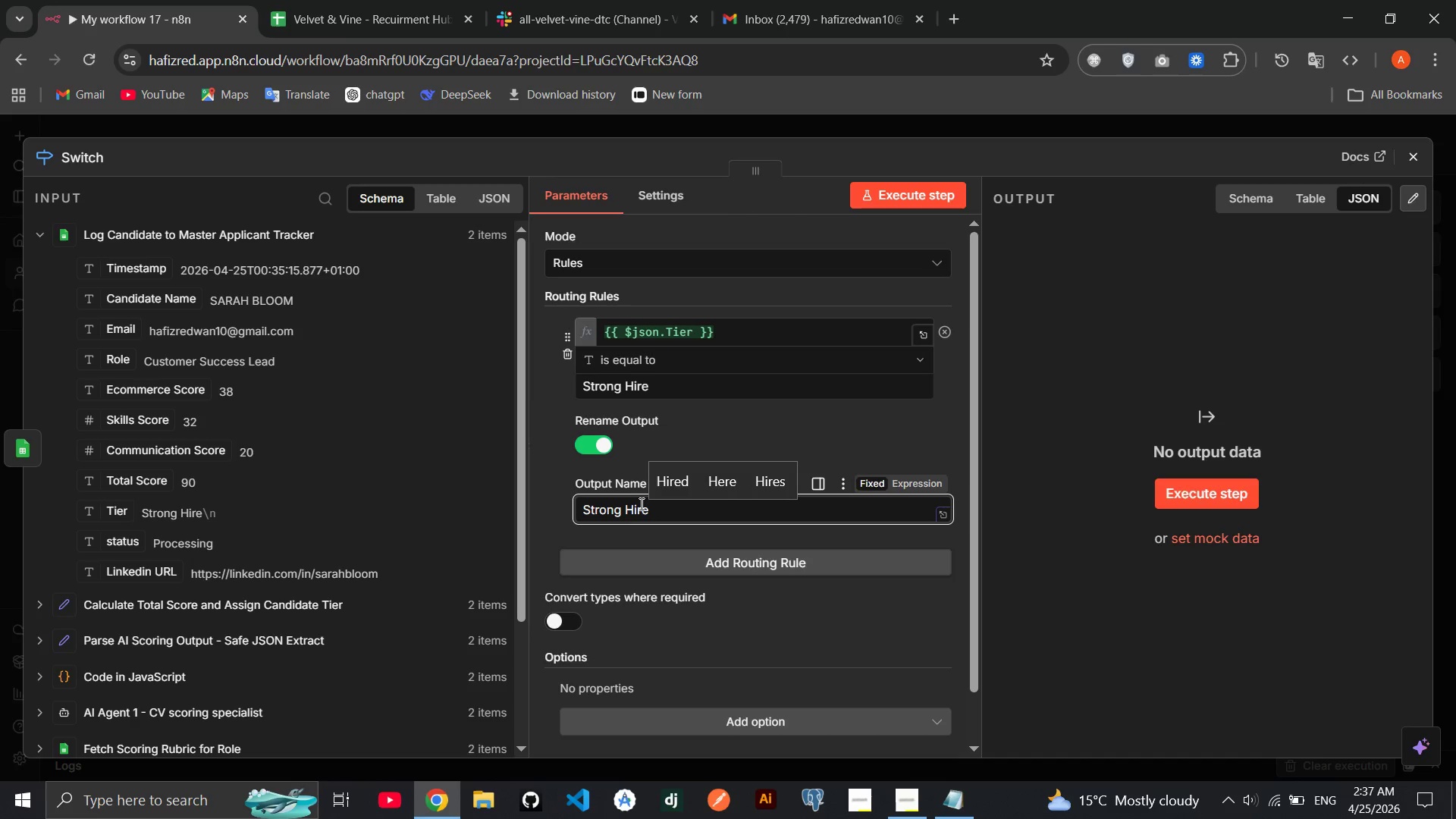 
scroll: coordinate [792, 354], scroll_direction: down, amount: 3.0
 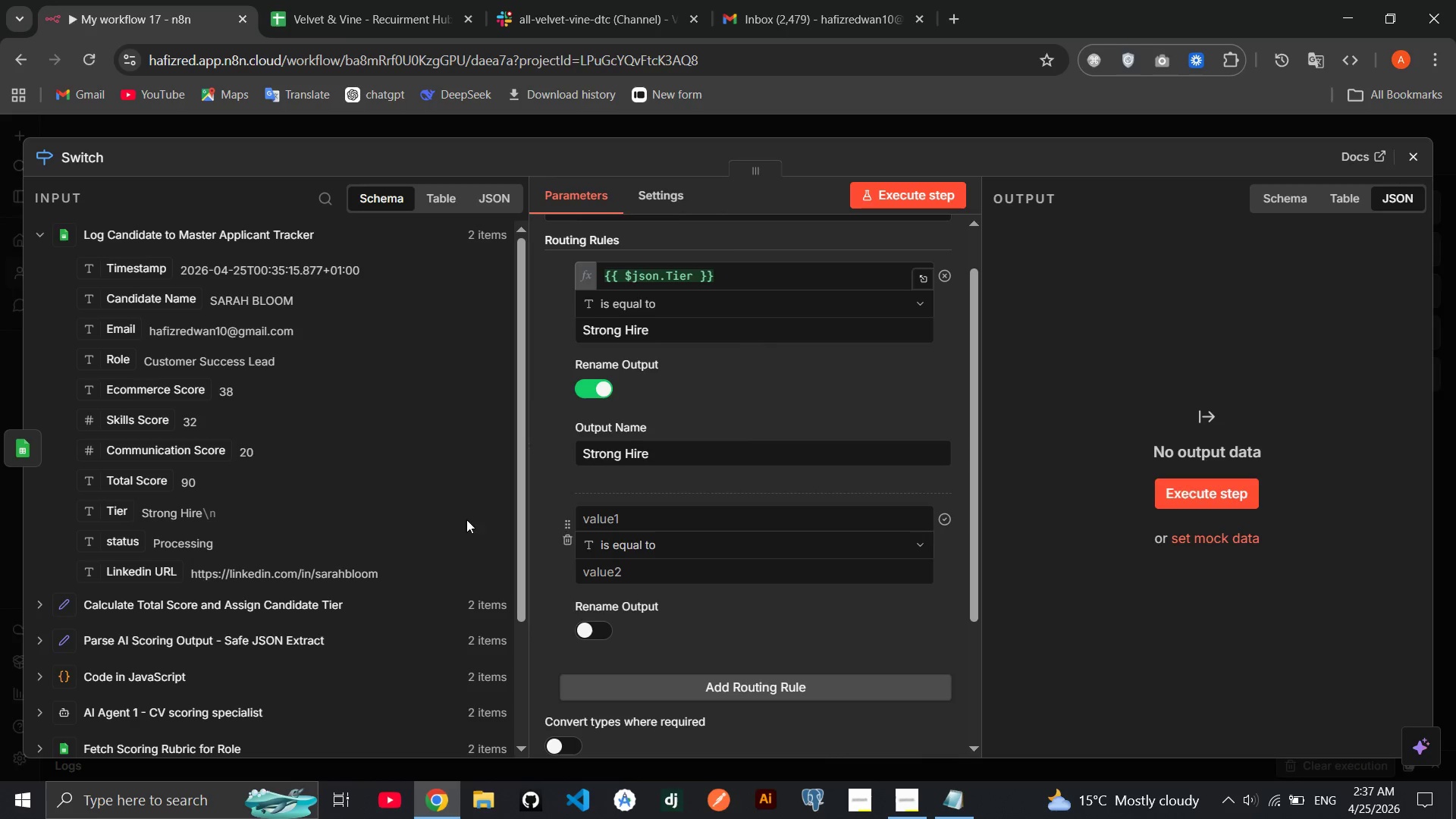 
left_click_drag(start_coordinate=[104, 512], to_coordinate=[654, 528])
 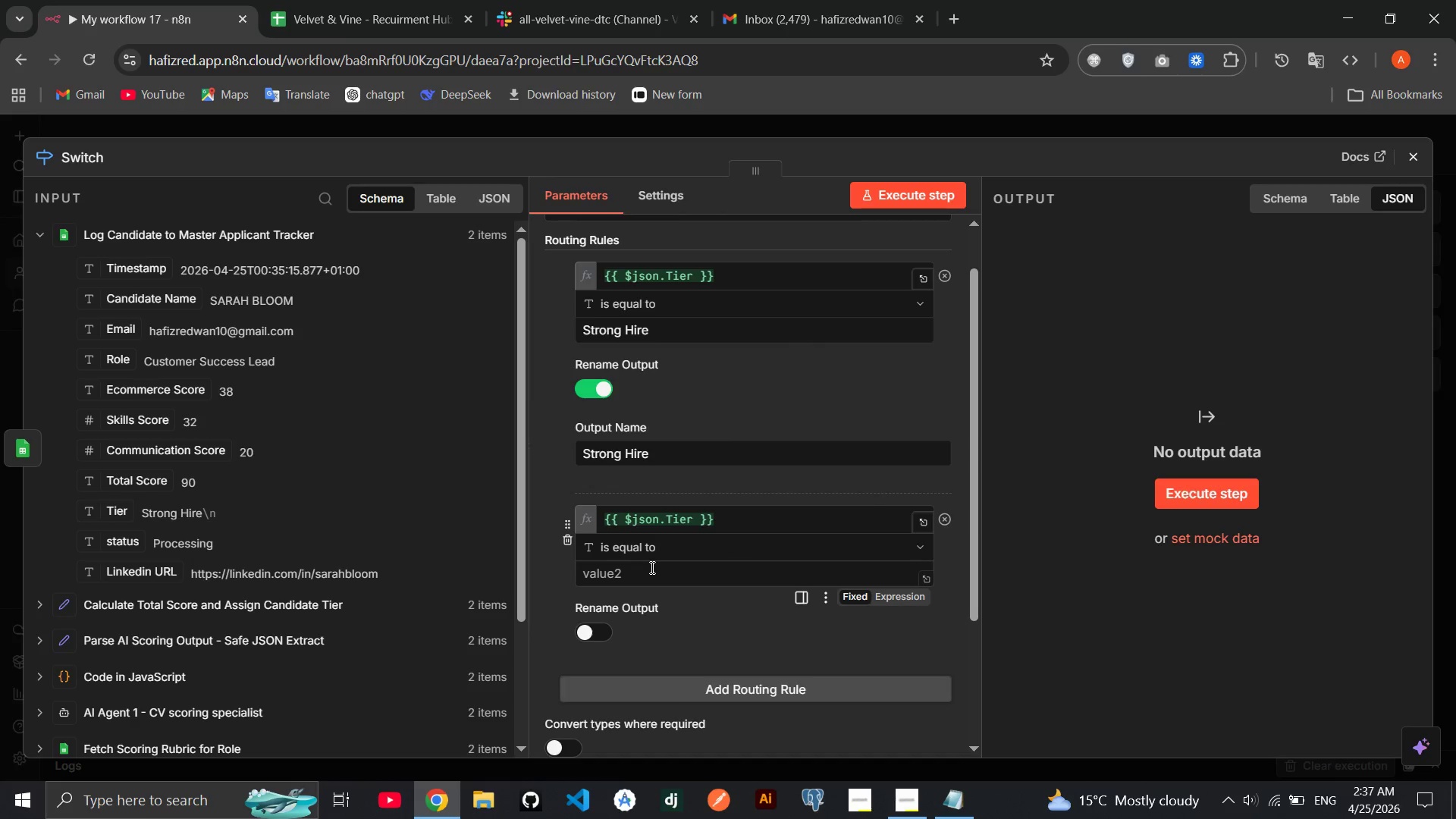 
left_click([651, 567])
 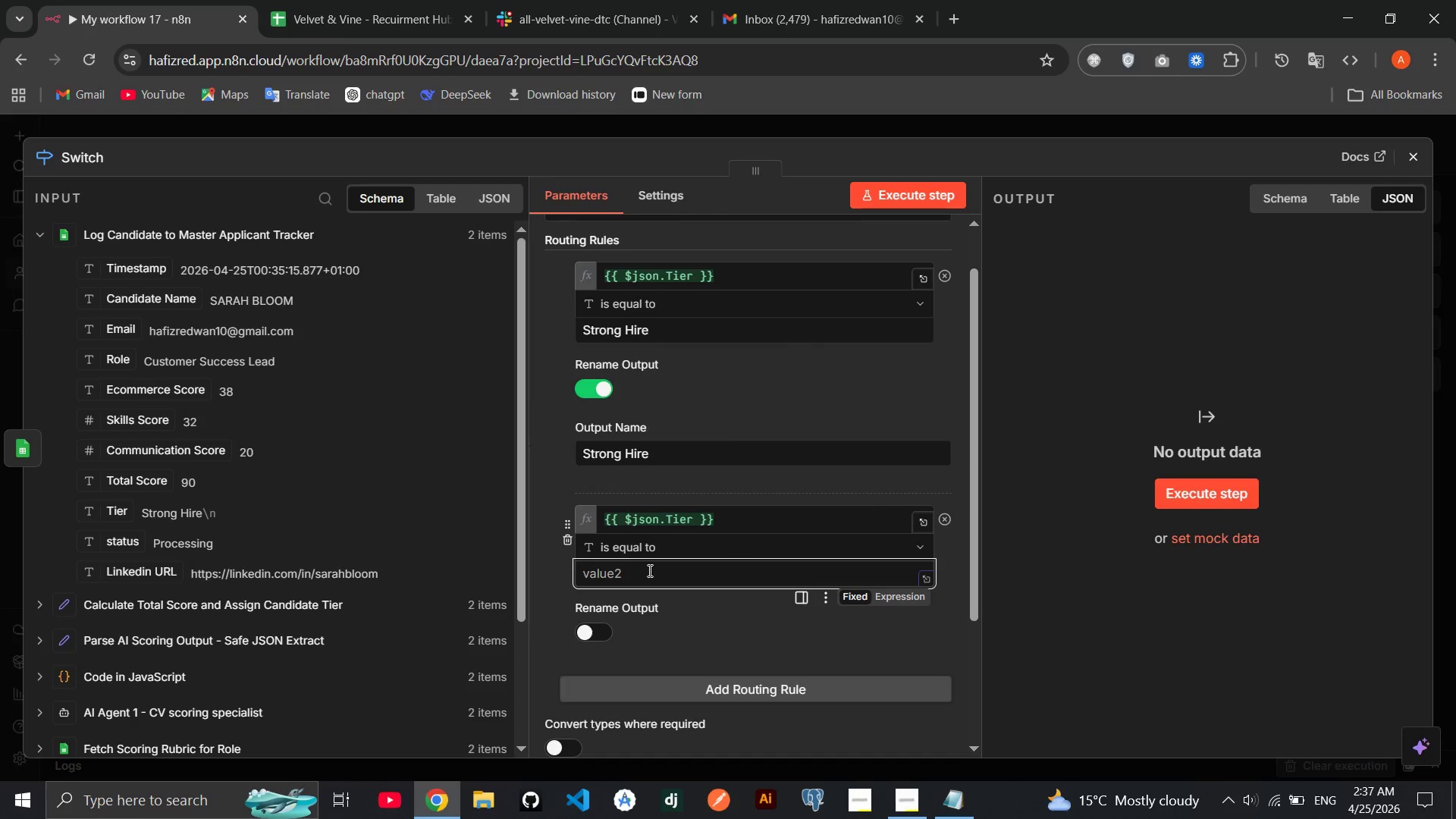 
type(Maybe)
 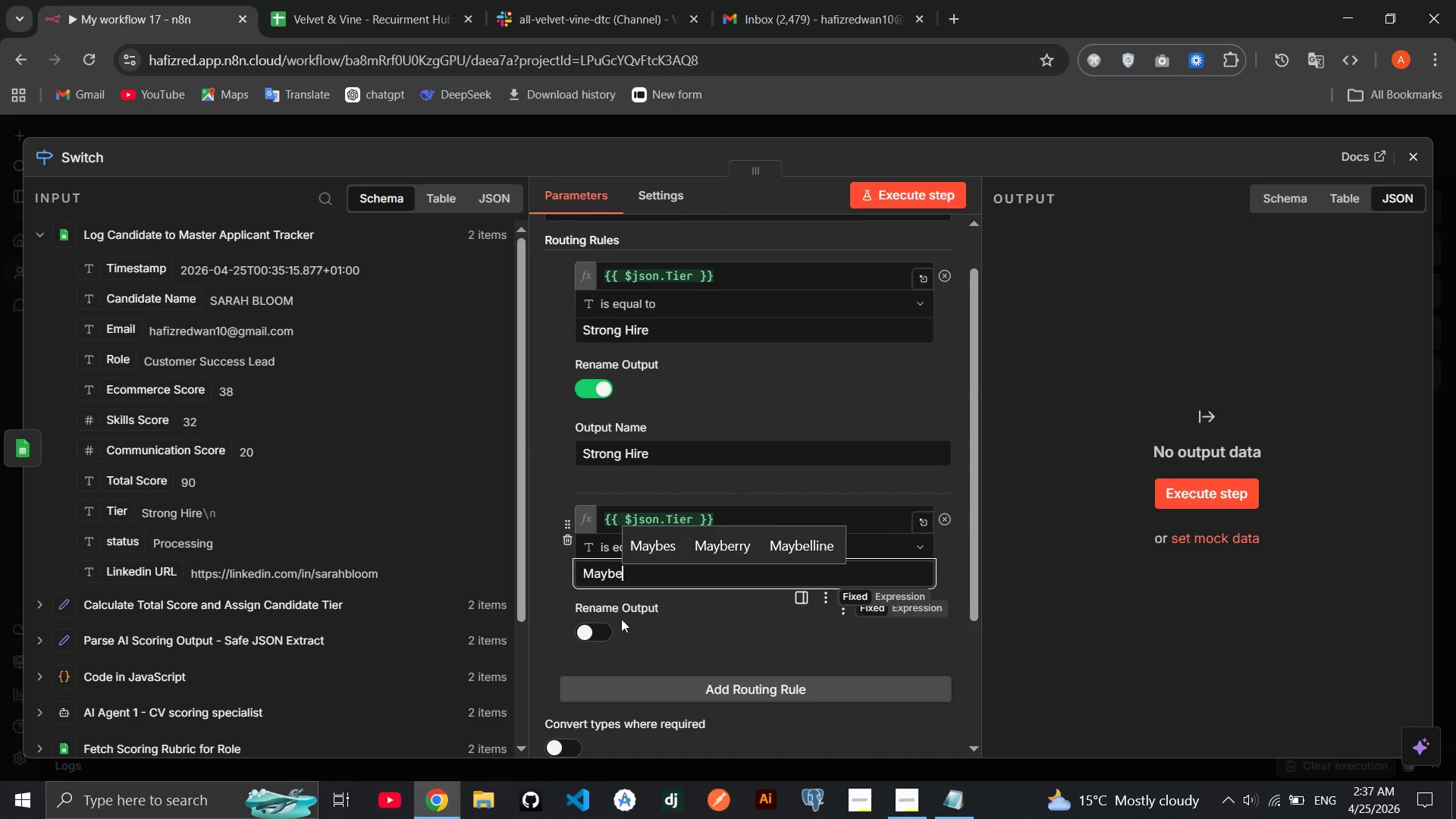 
left_click([598, 634])
 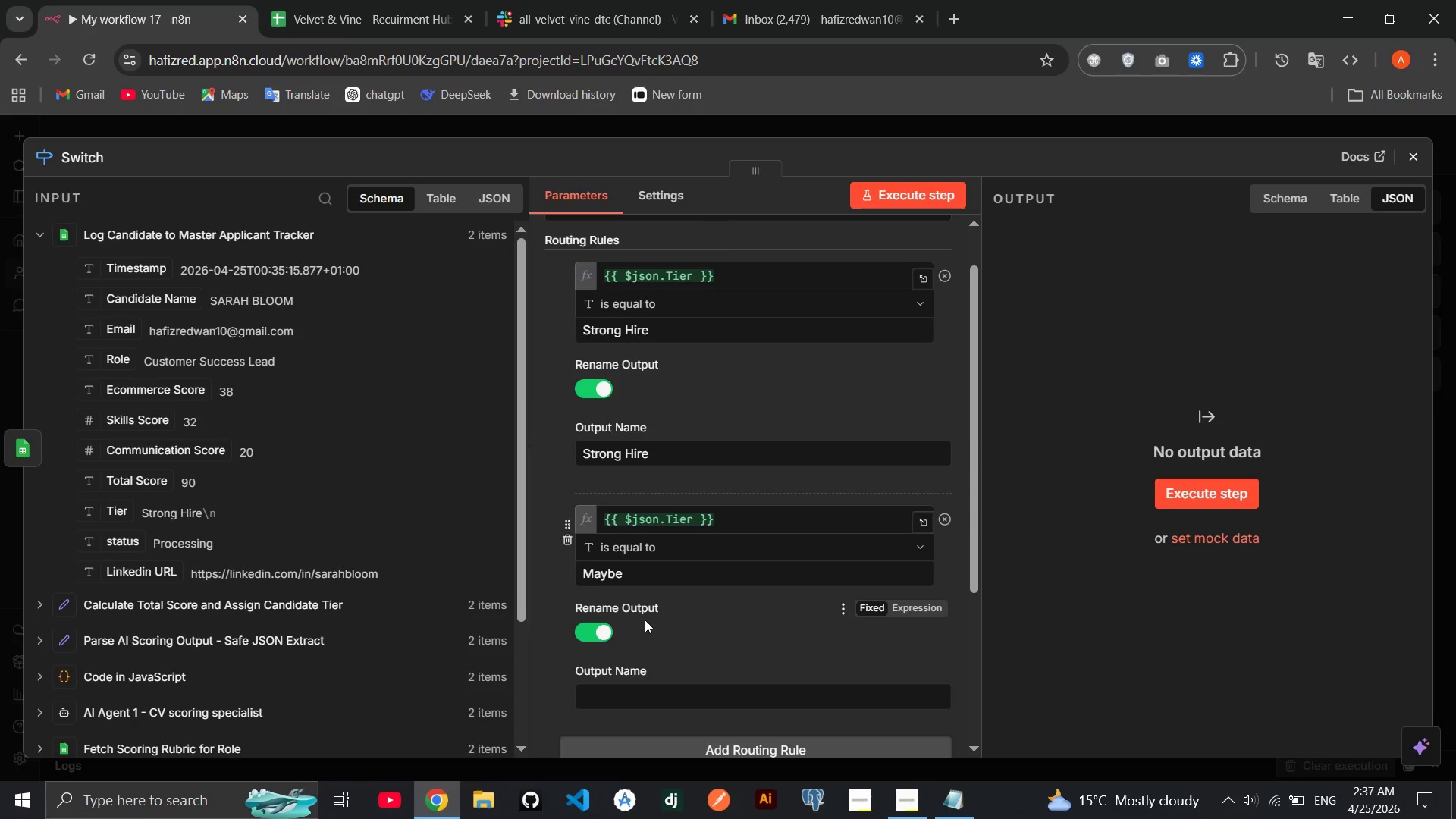 
scroll: coordinate [645, 620], scroll_direction: down, amount: 2.0
 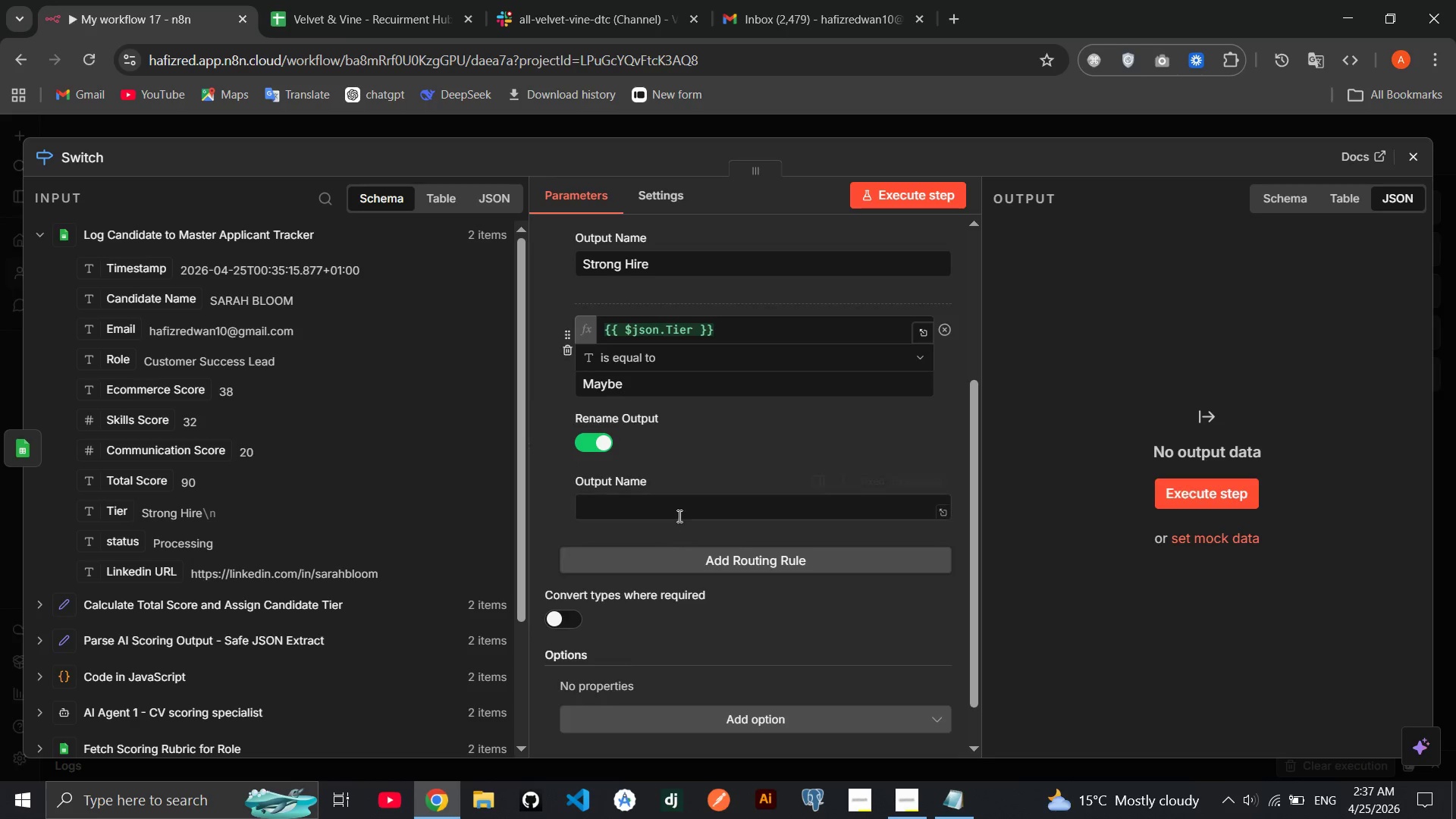 
left_click([689, 513])
 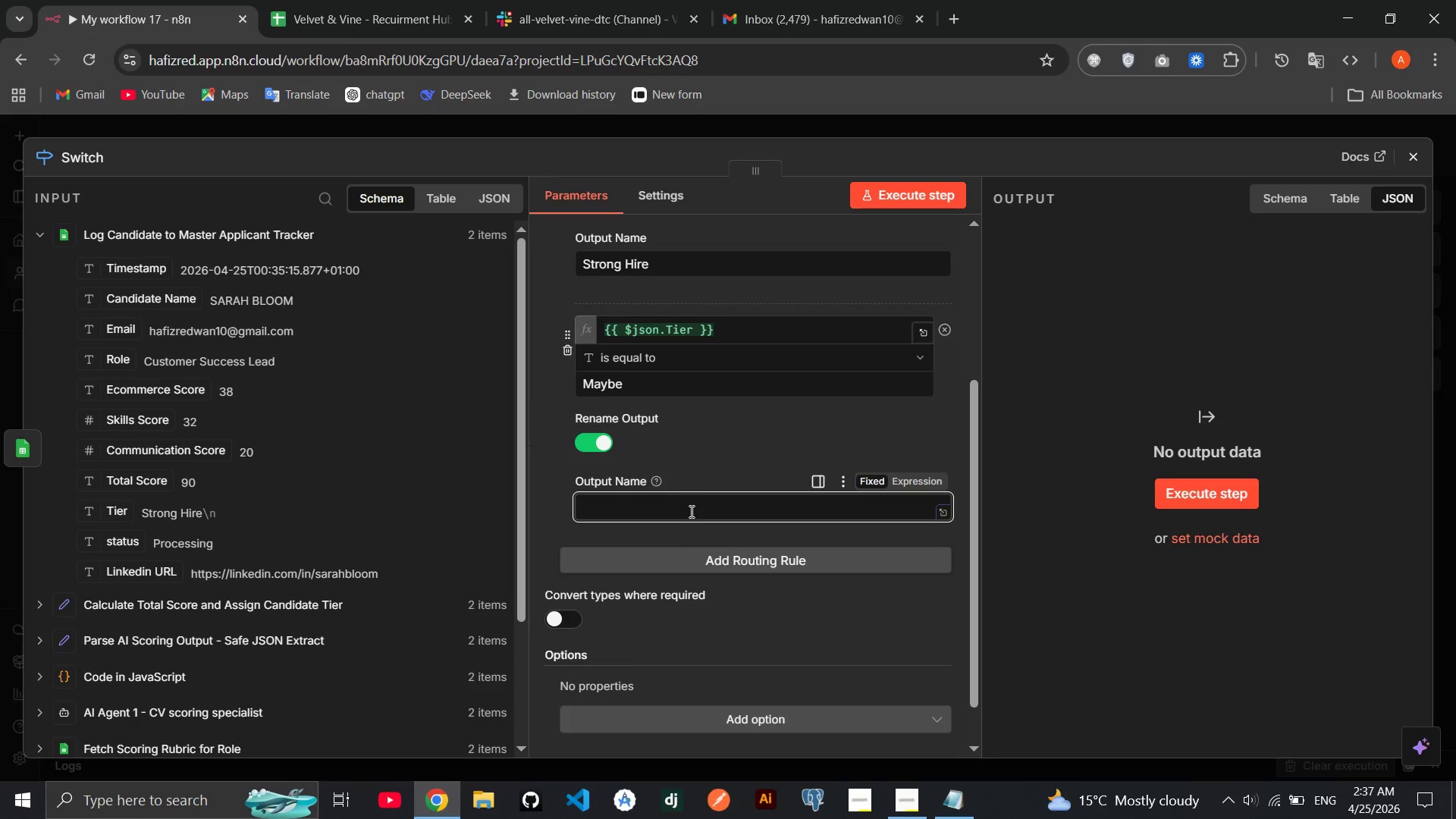 
type(Maybe)
 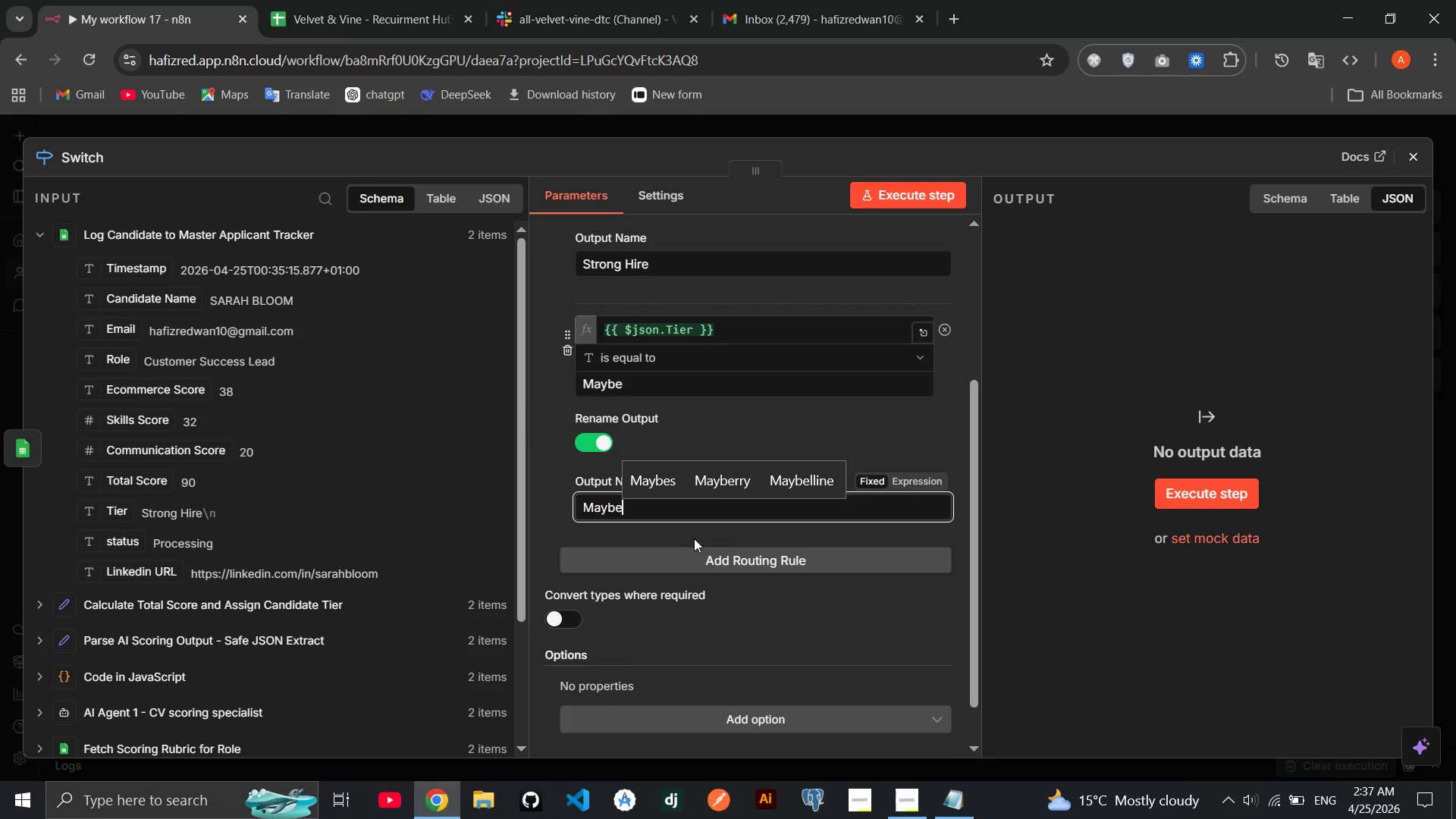 
left_click([704, 564])
 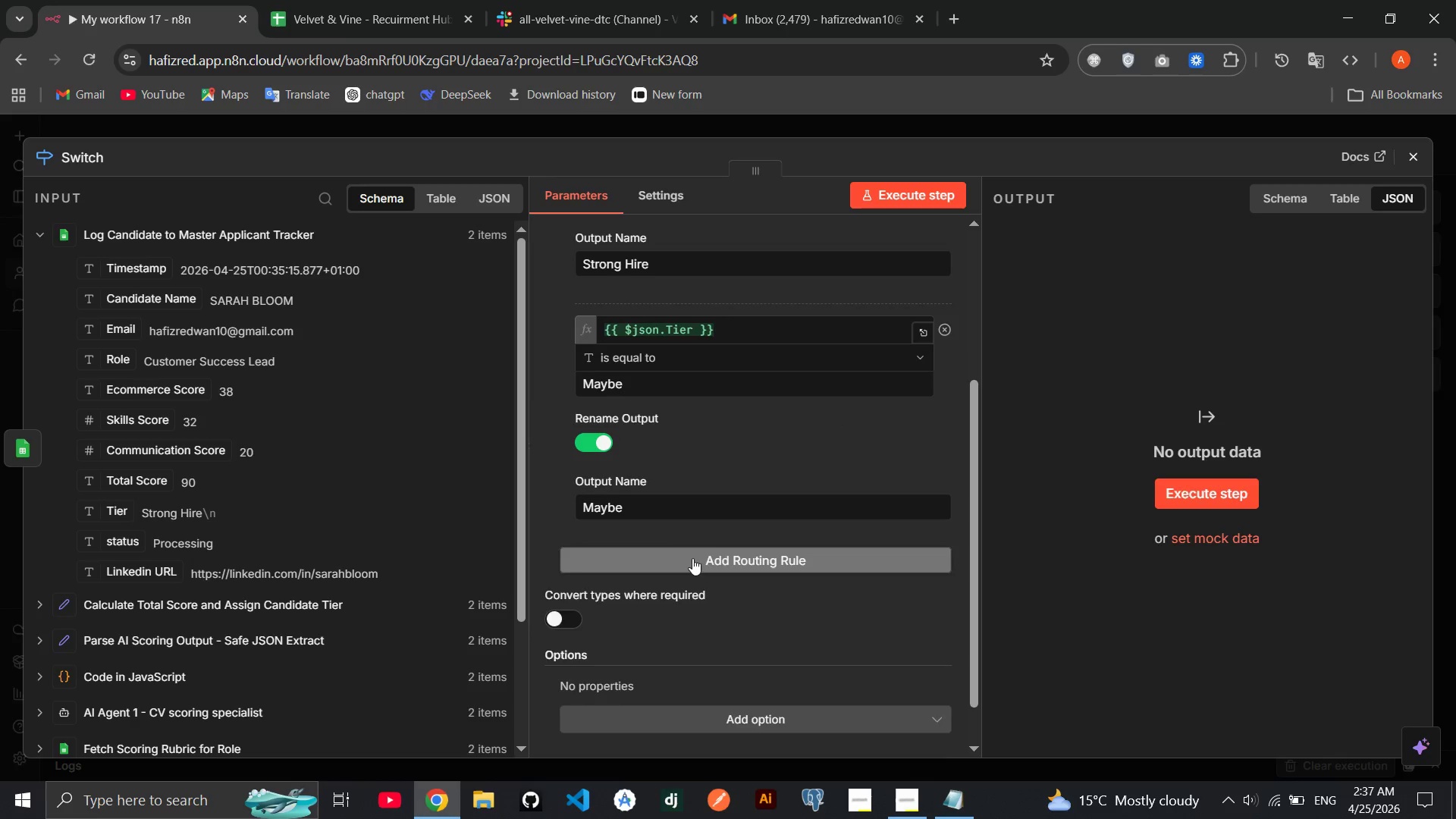 
scroll: coordinate [692, 557], scroll_direction: down, amount: 2.0
 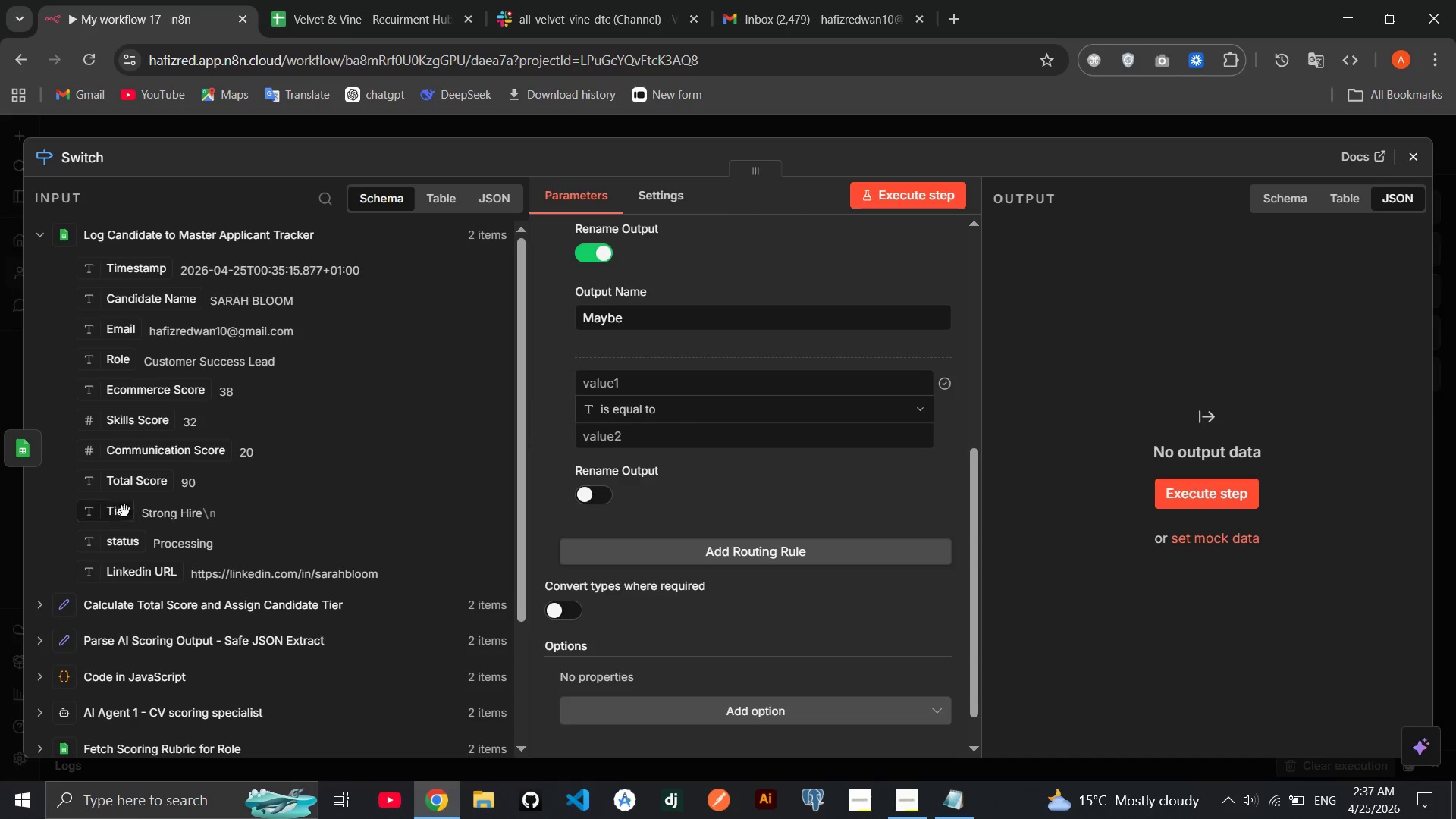 
left_click_drag(start_coordinate=[119, 510], to_coordinate=[620, 375])
 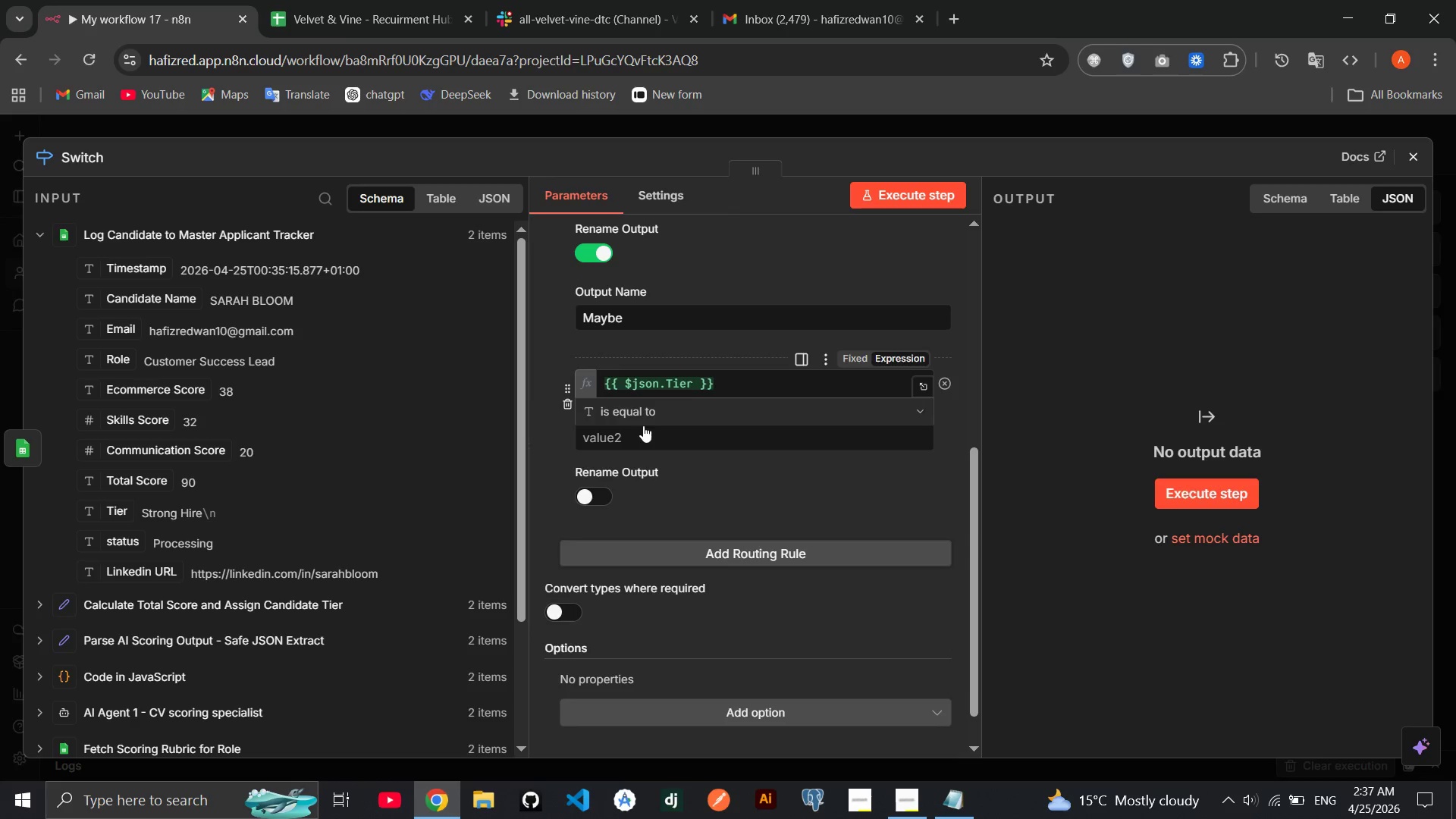 
left_click([634, 424])
 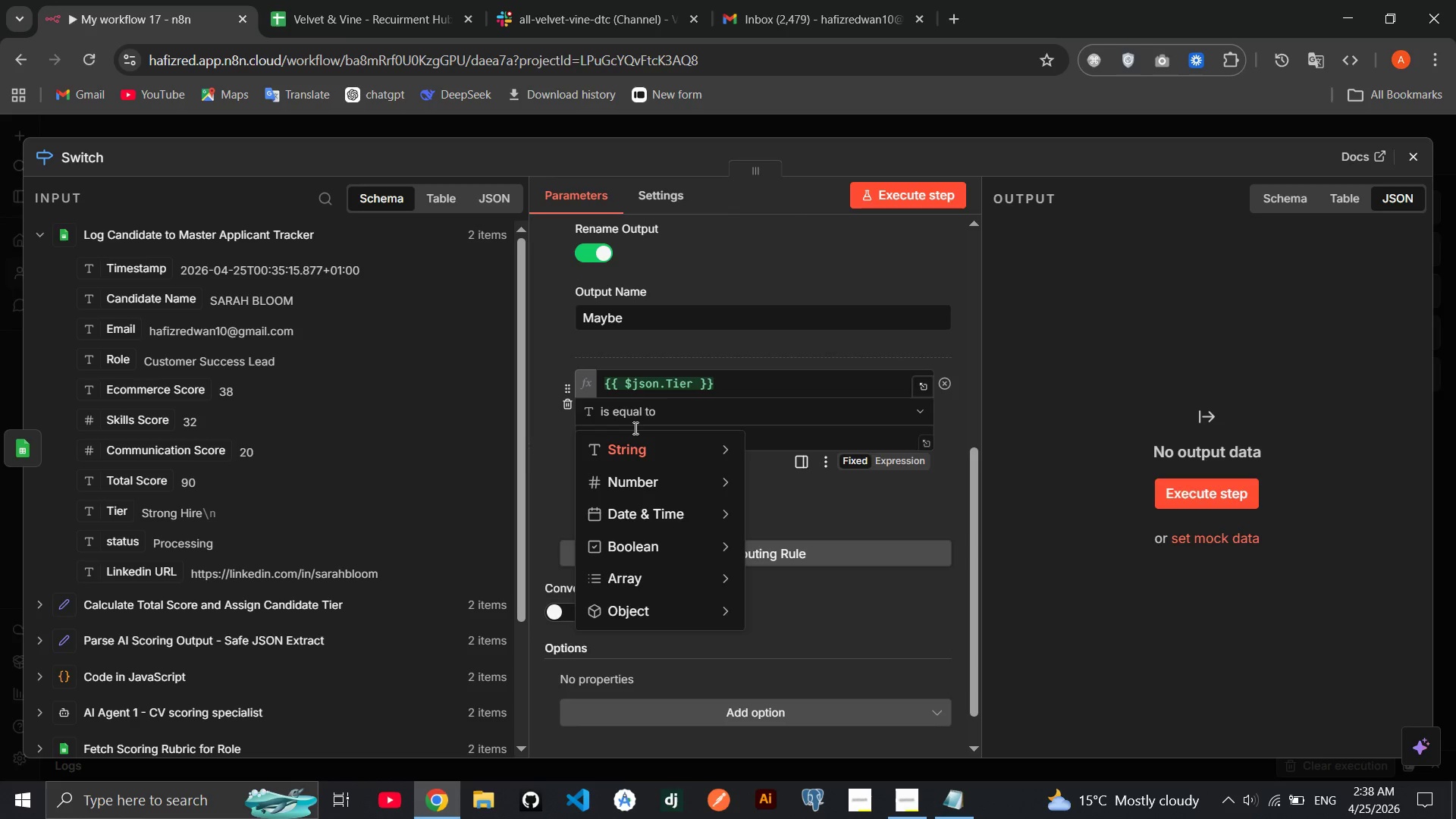 
left_click([634, 416])
 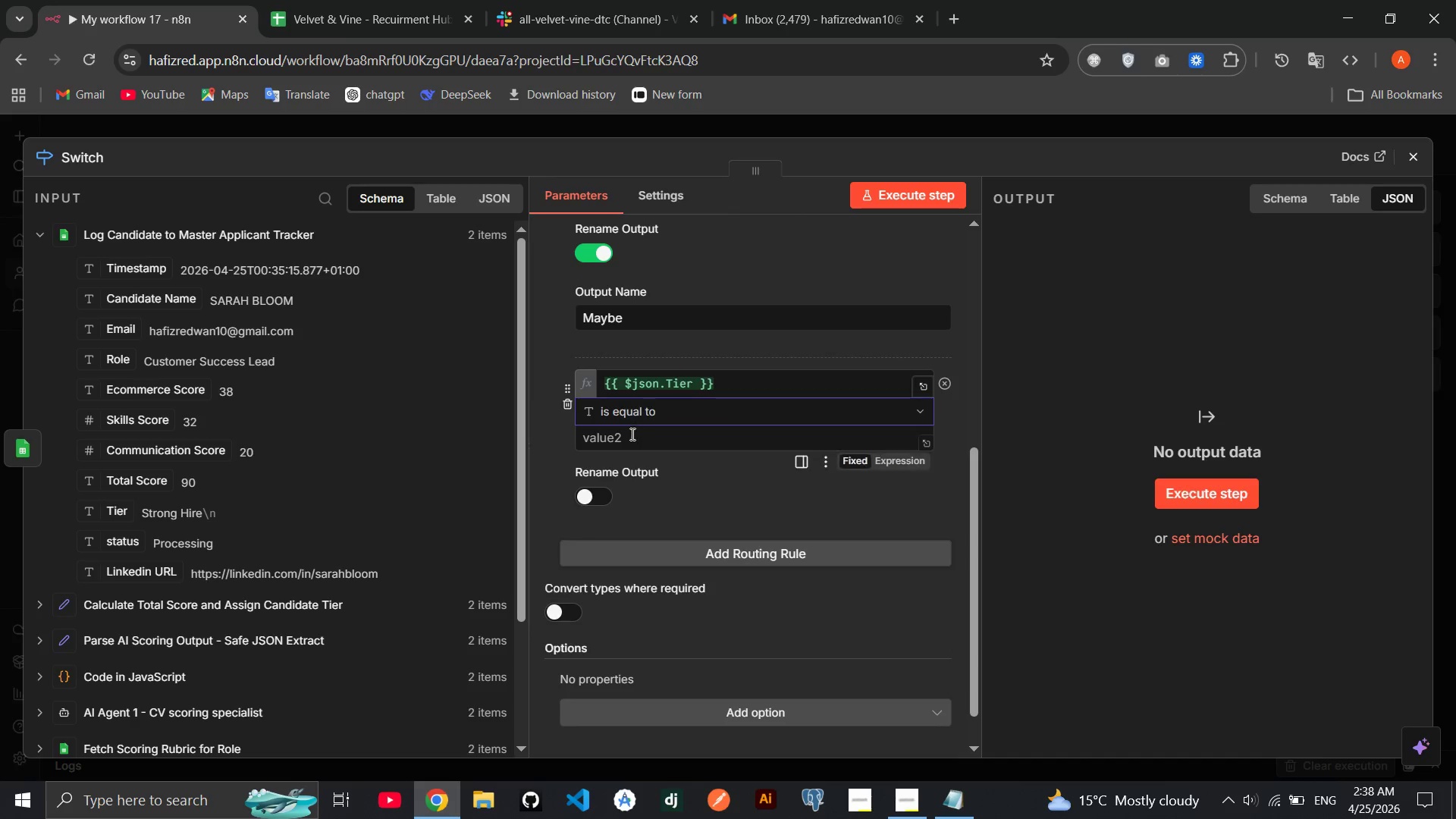 
left_click([631, 434])
 